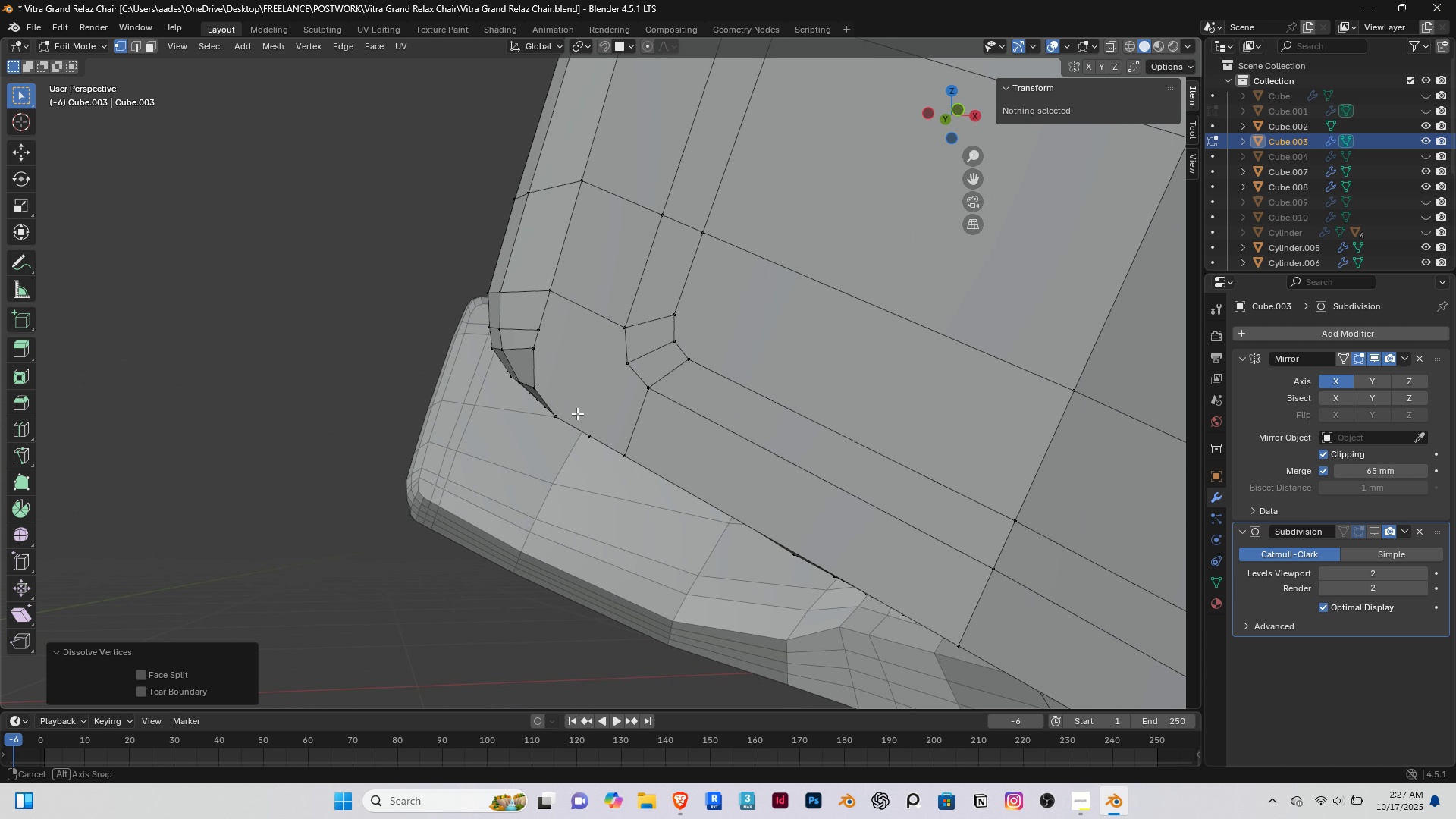 
scroll: coordinate [537, 488], scroll_direction: down, amount: 2.0
 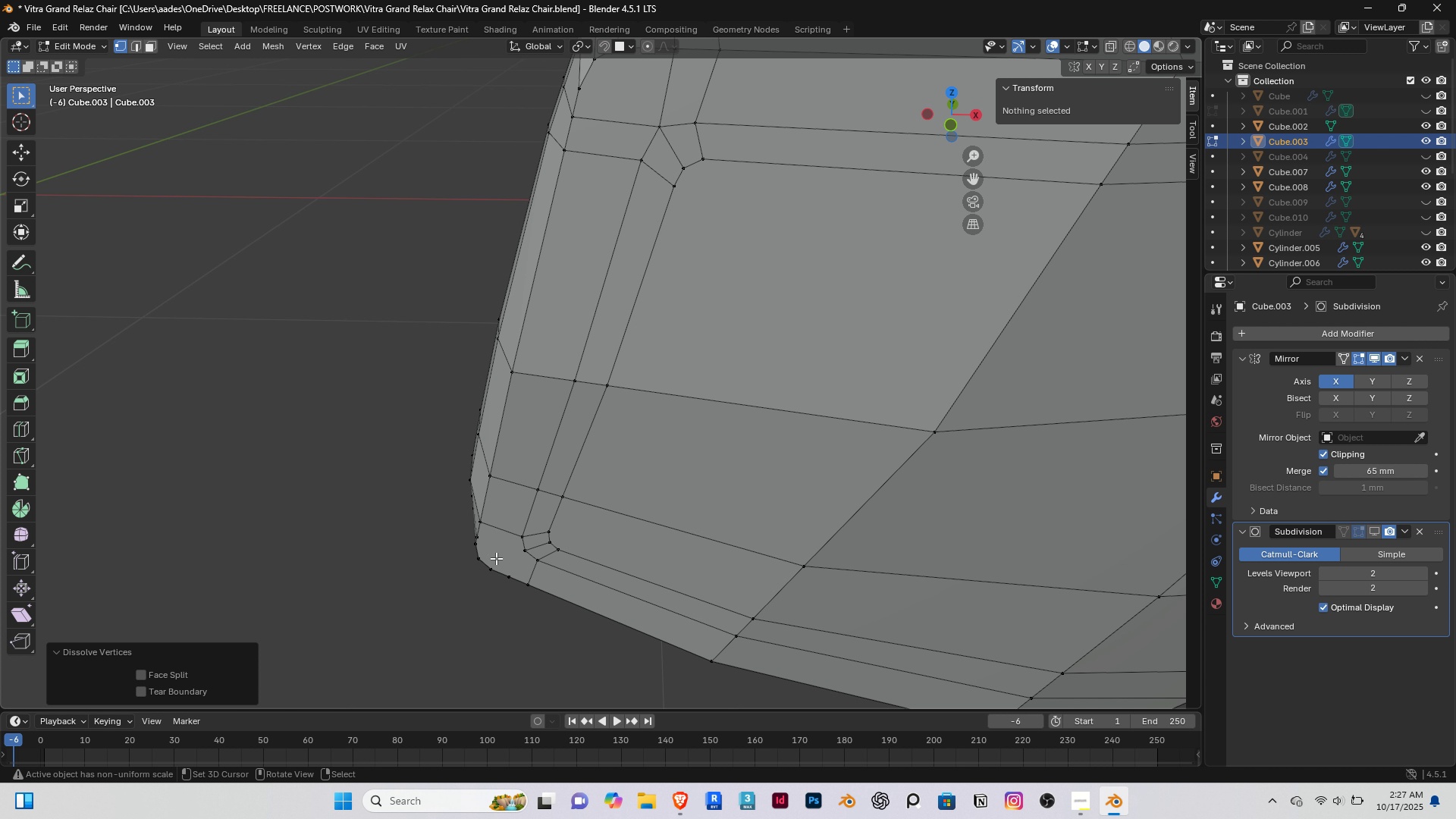 
wait(5.95)
 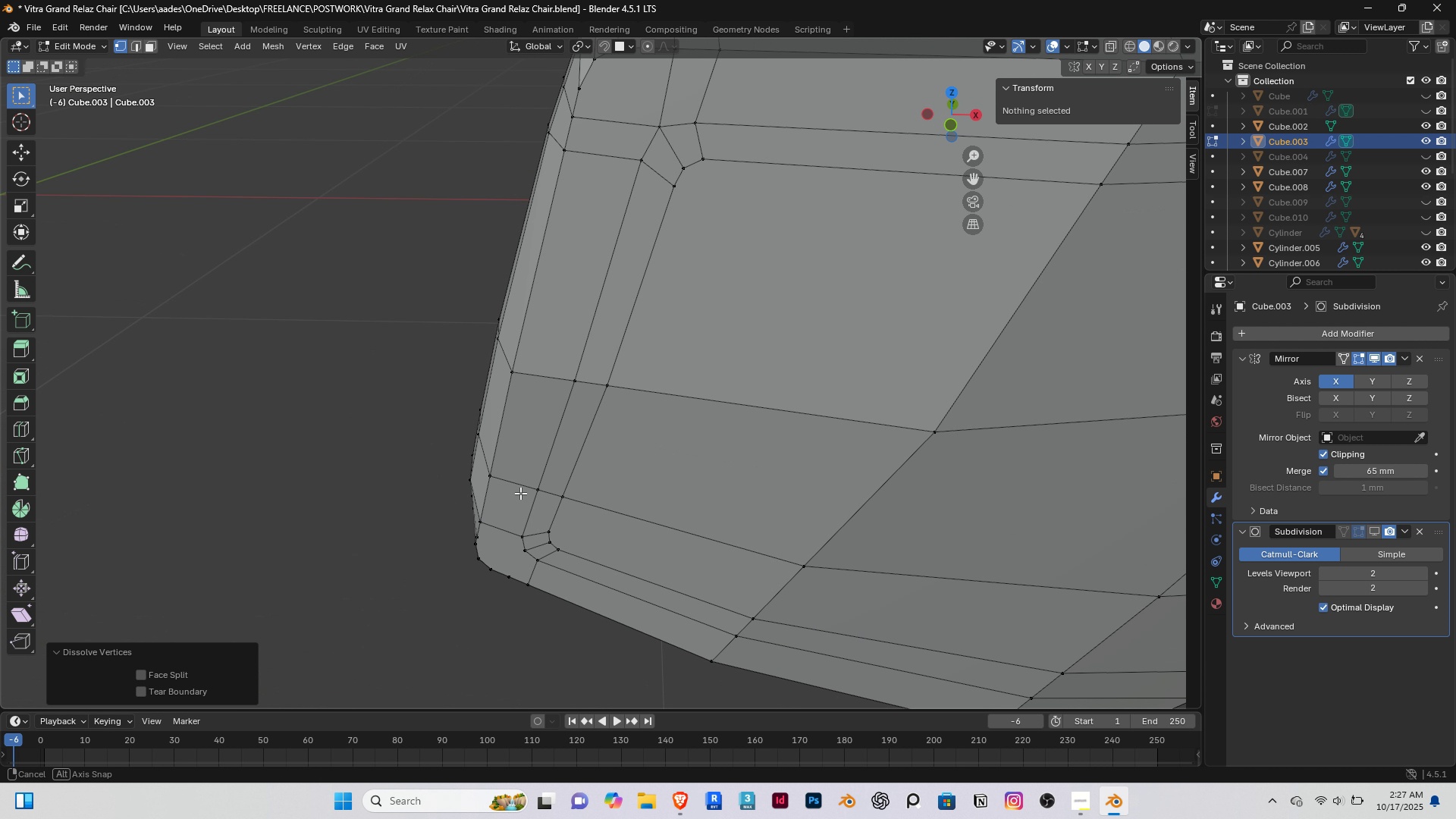 
scroll: coordinate [506, 441], scroll_direction: up, amount: 2.0
 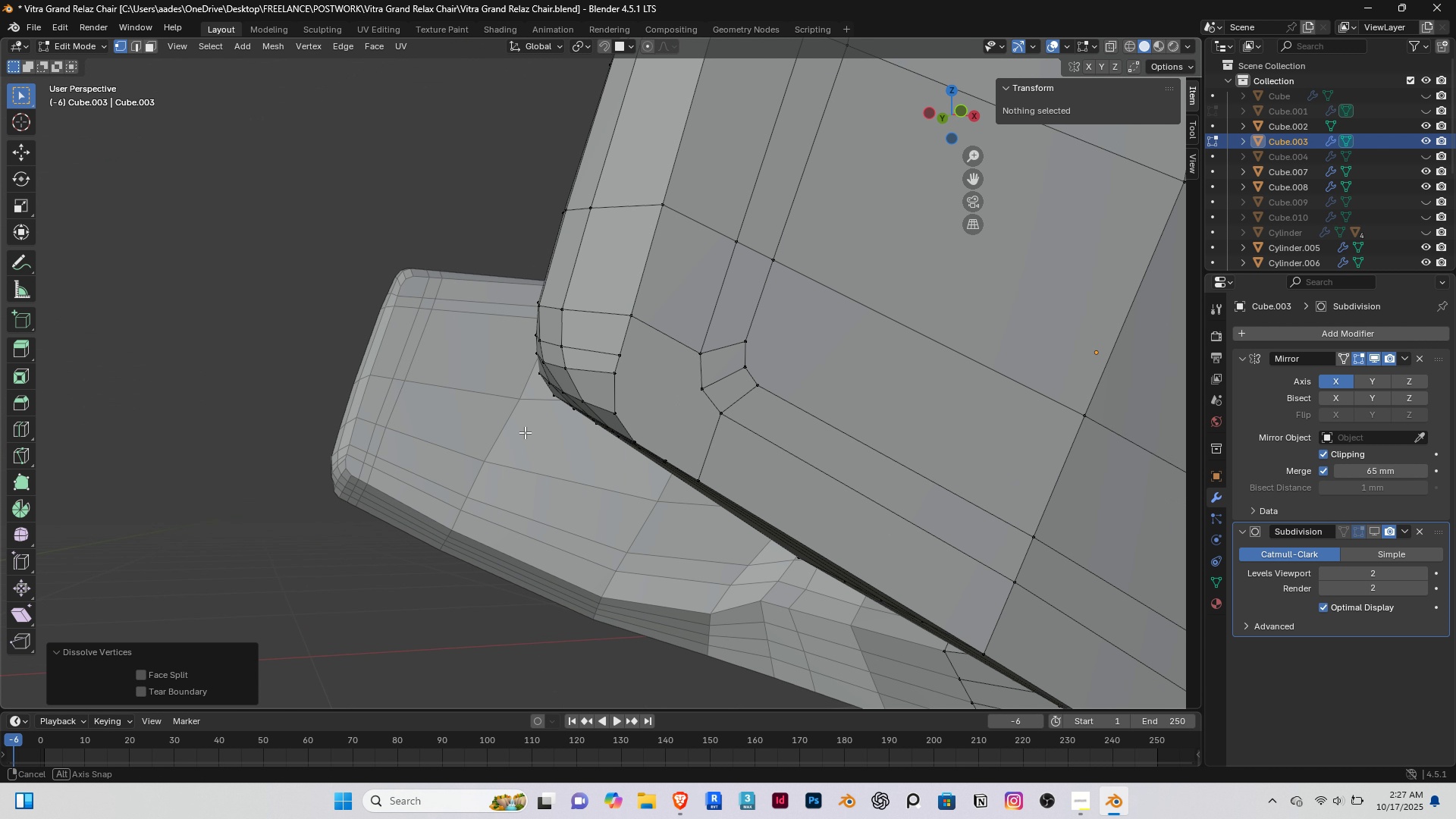 
middle_click([529, 430])
 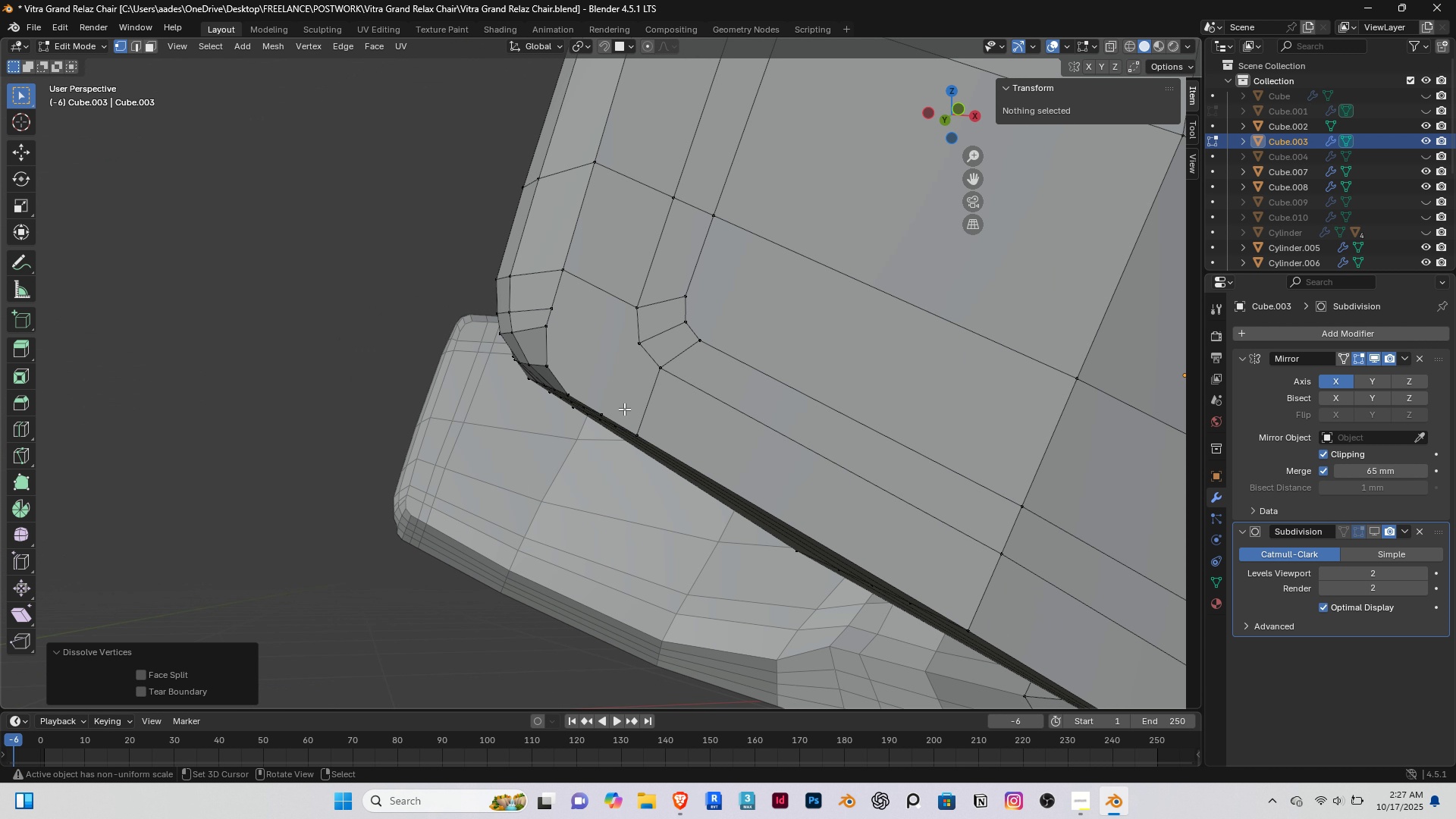 
key(K)
 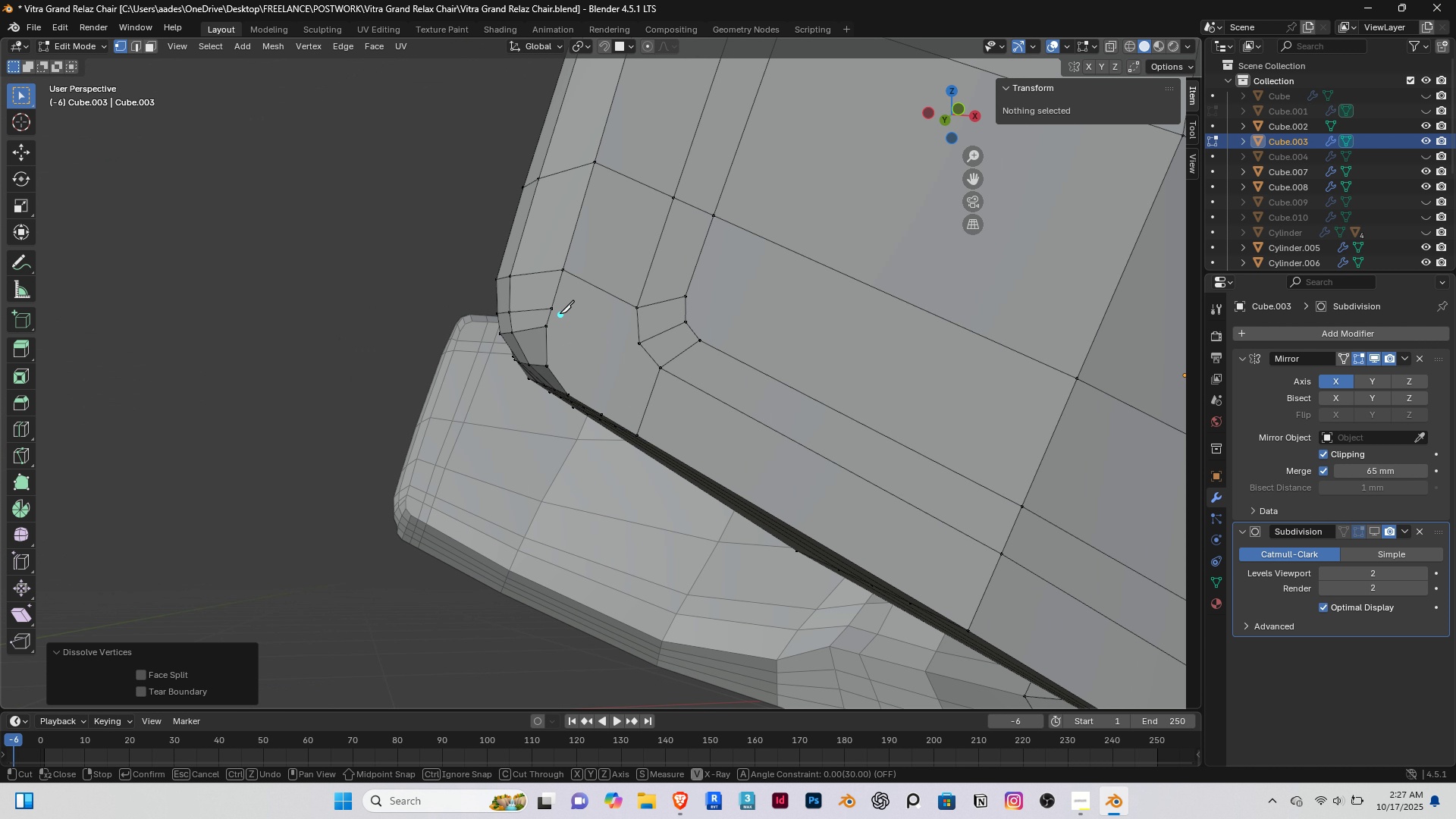 
left_click([552, 312])
 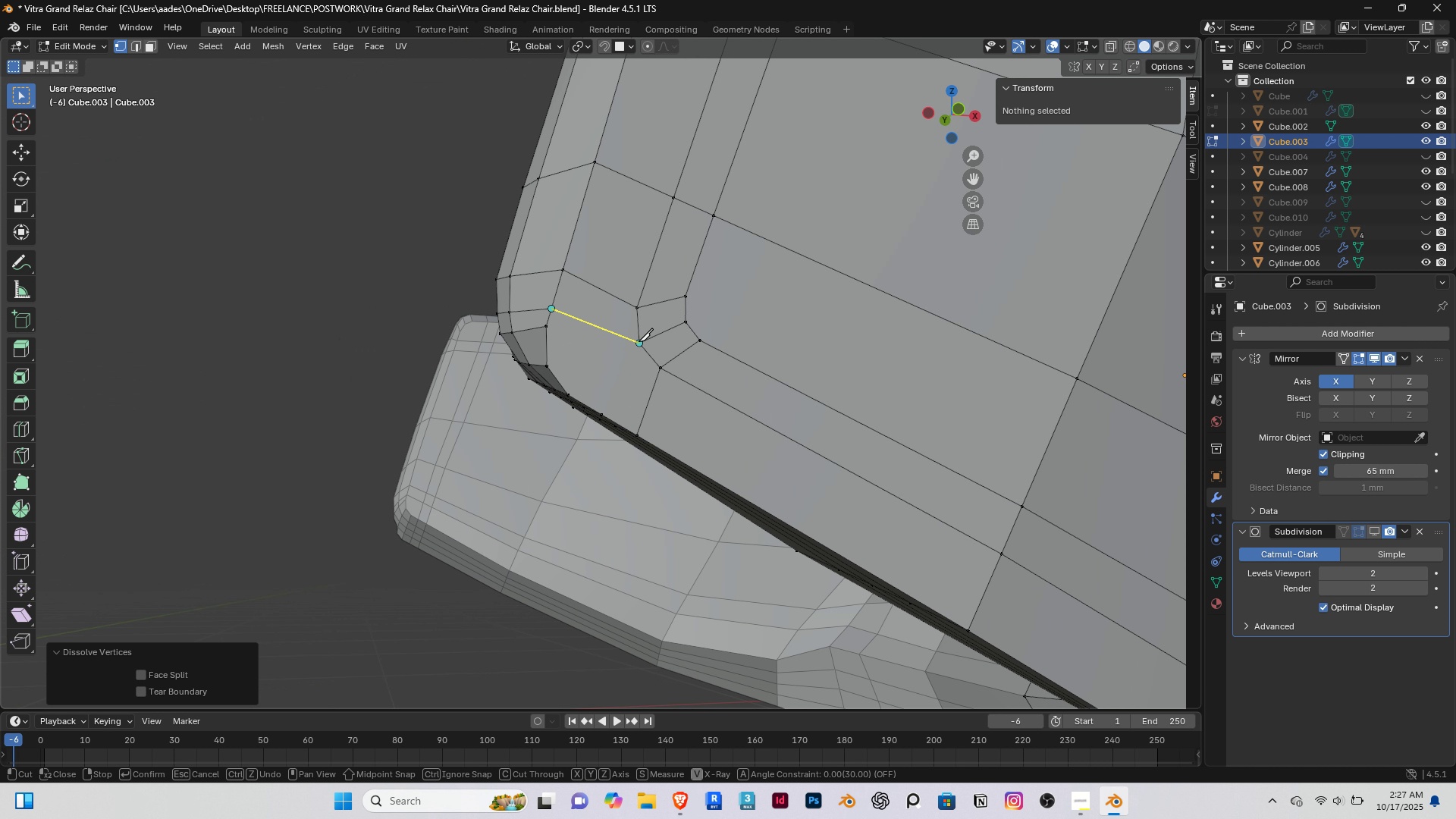 
left_click([639, 341])
 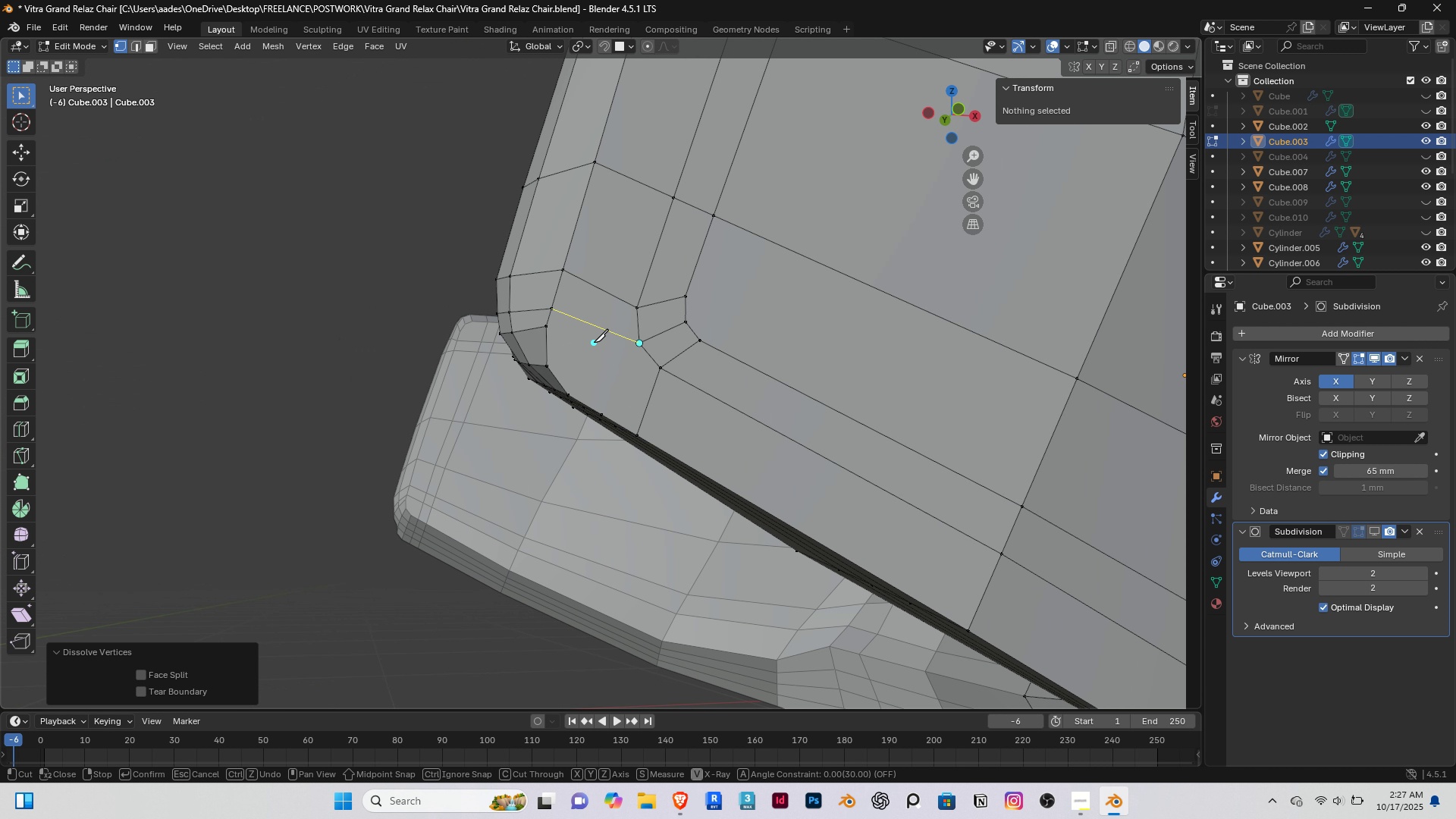 
right_click([594, 342])
 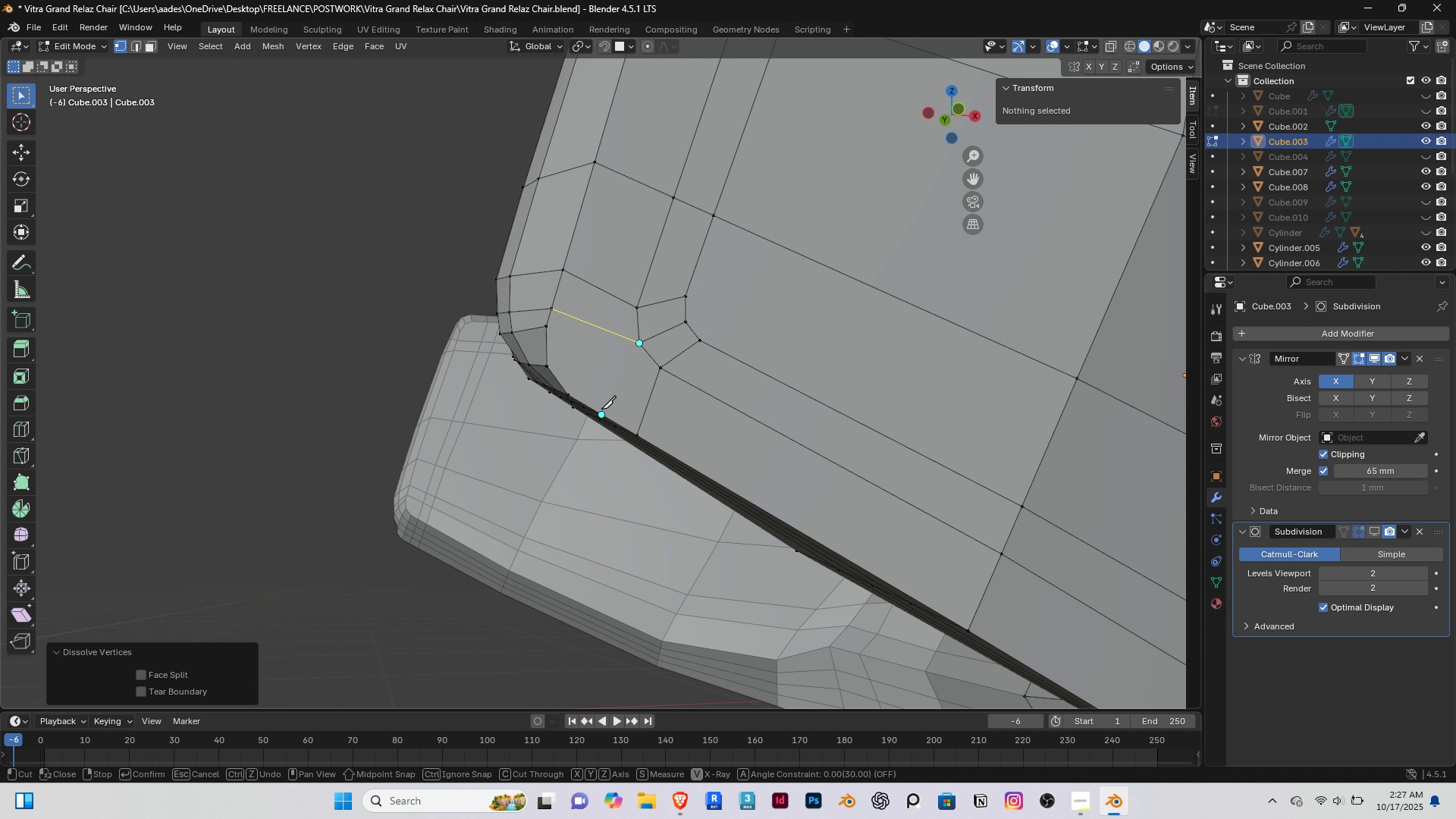 
left_click([601, 409])
 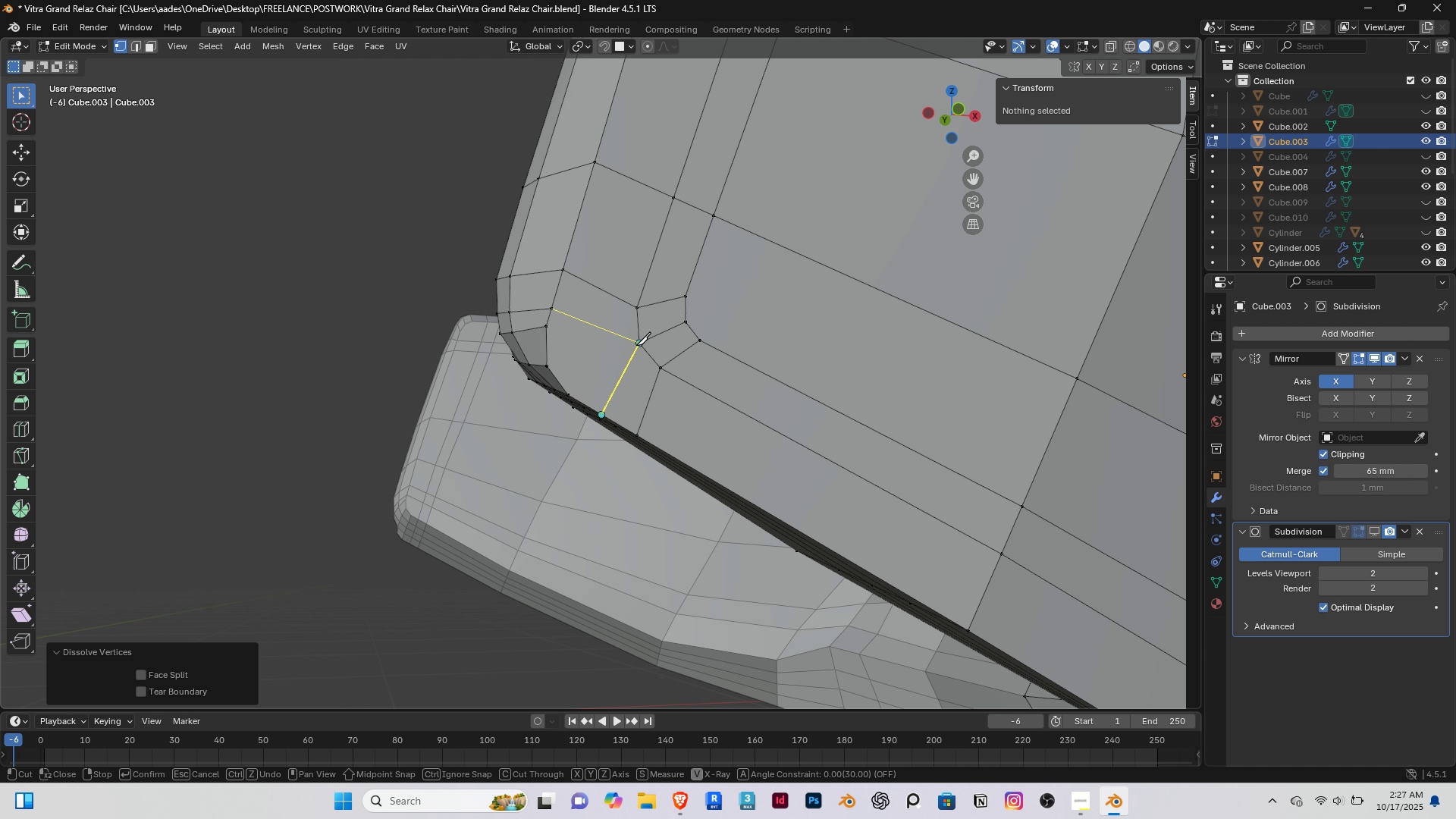 
left_click([636, 345])
 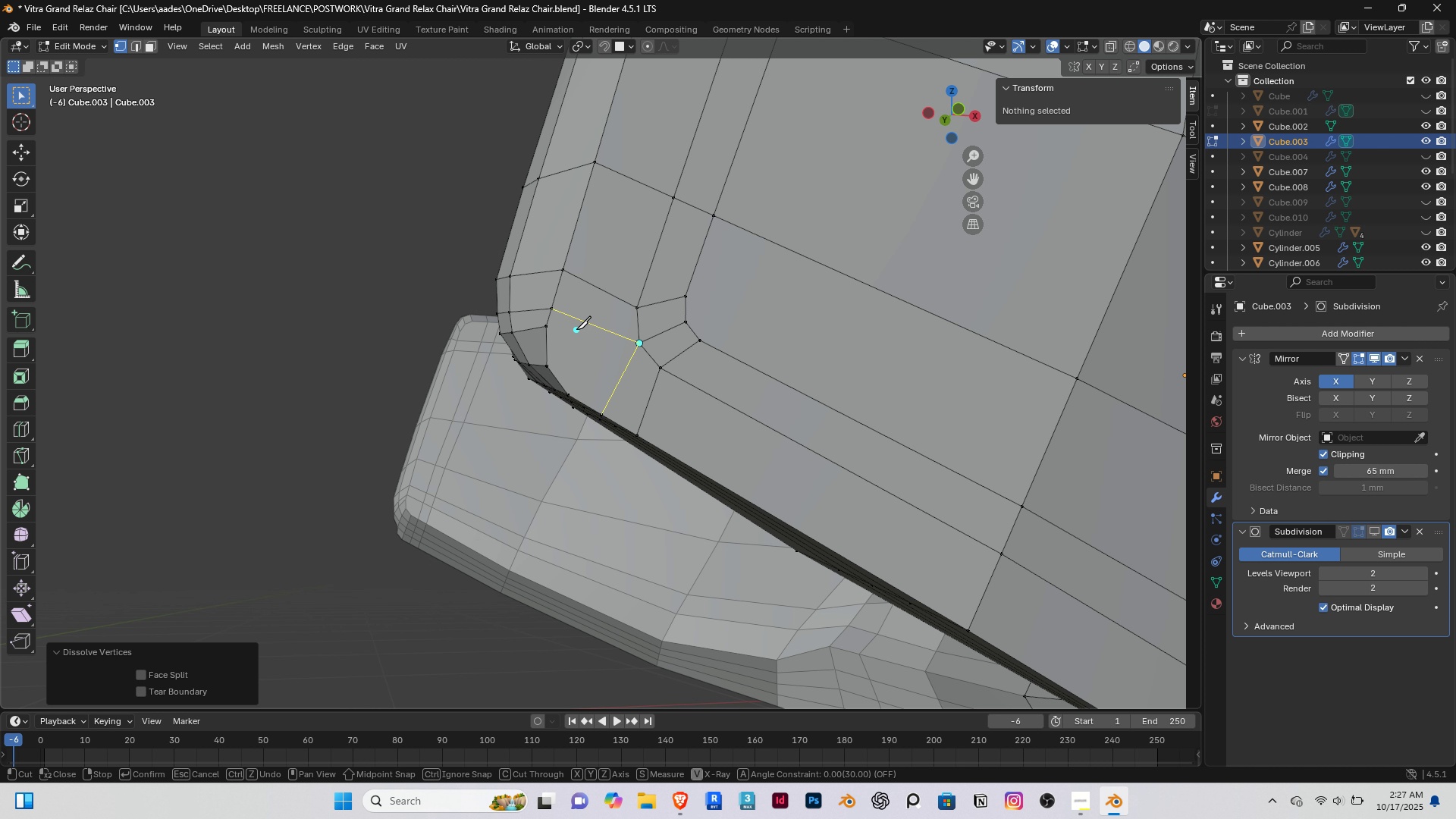 
right_click([576, 329])
 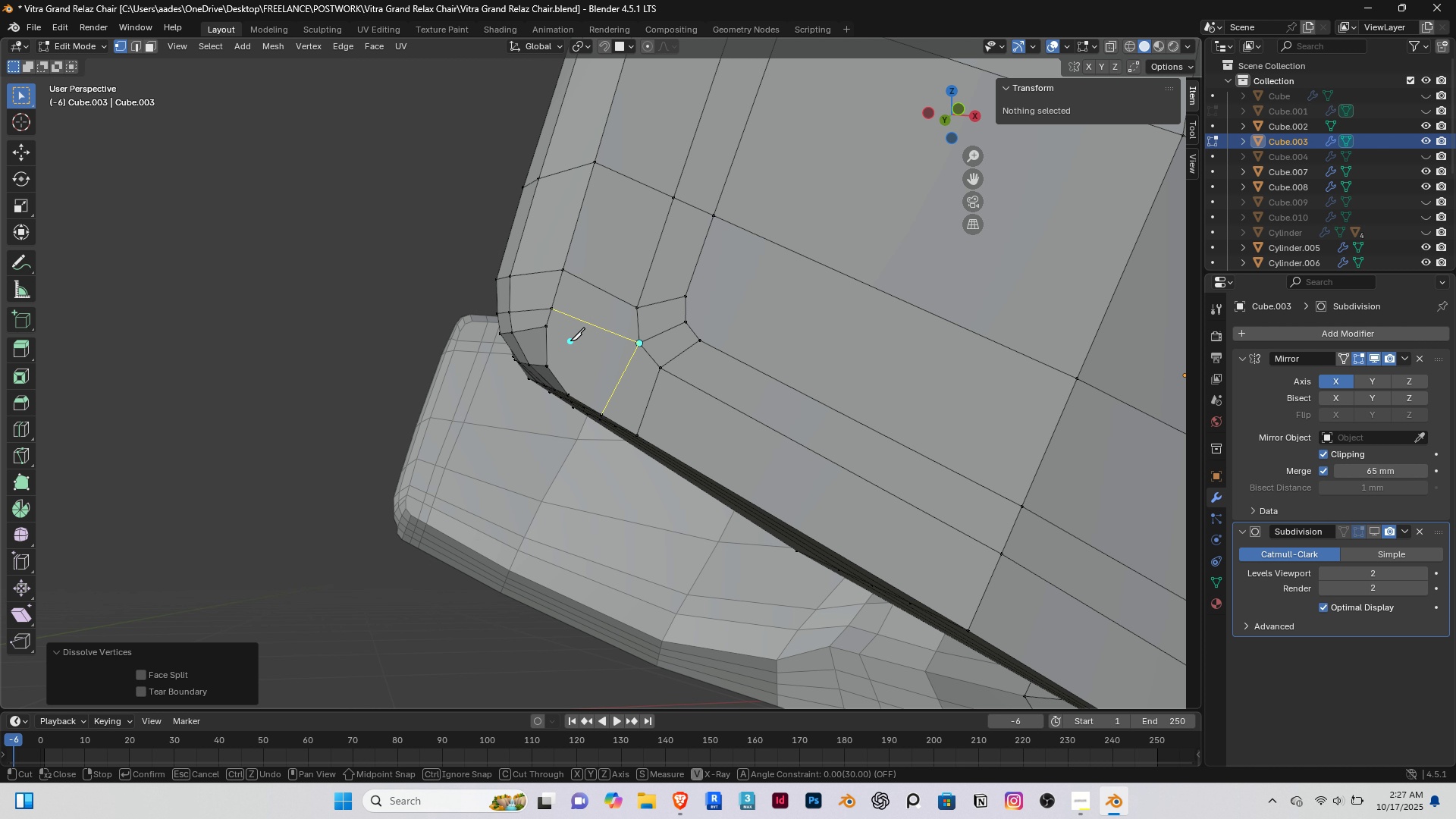 
key(Delete)
 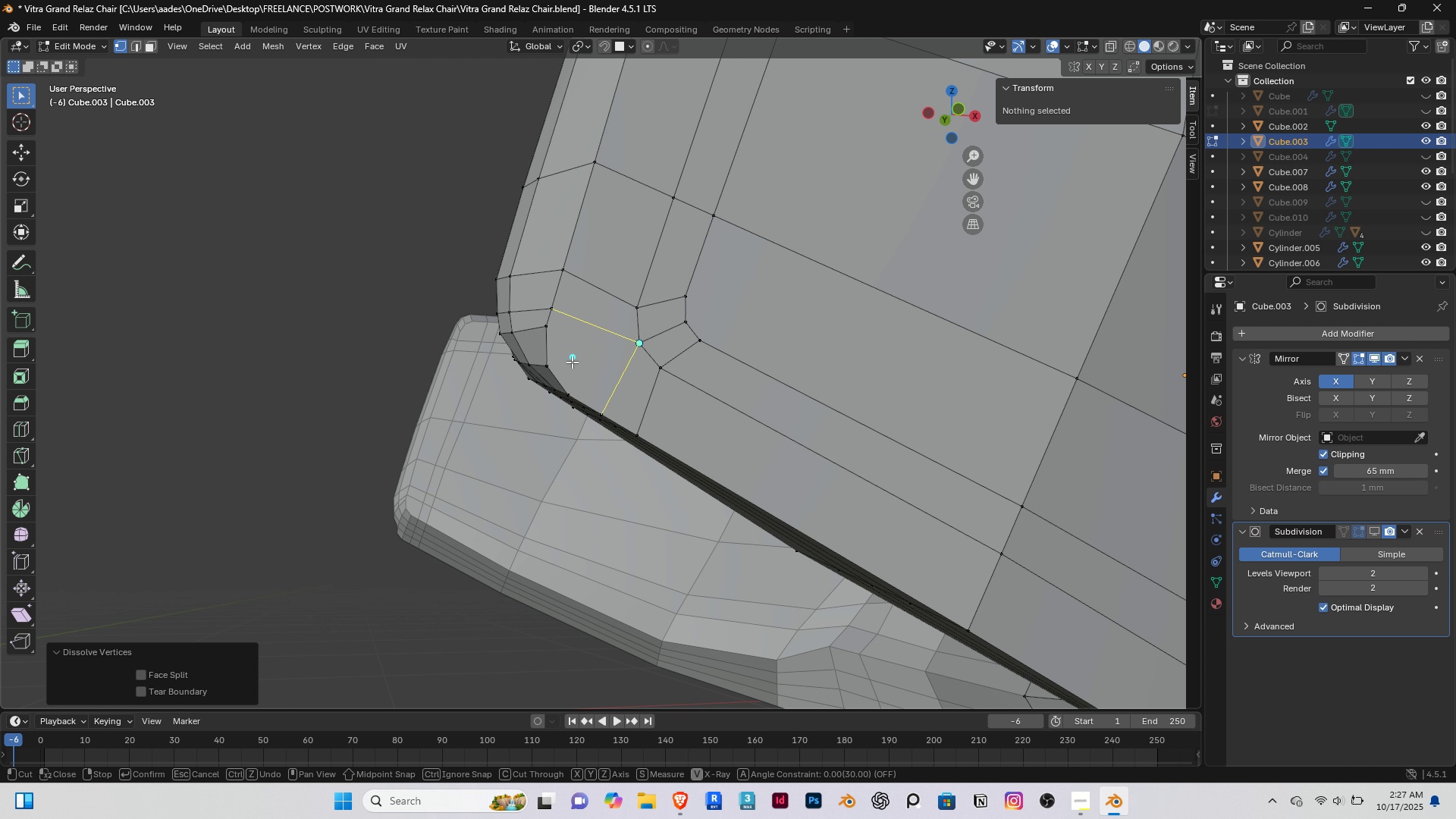 
key(Enter)
 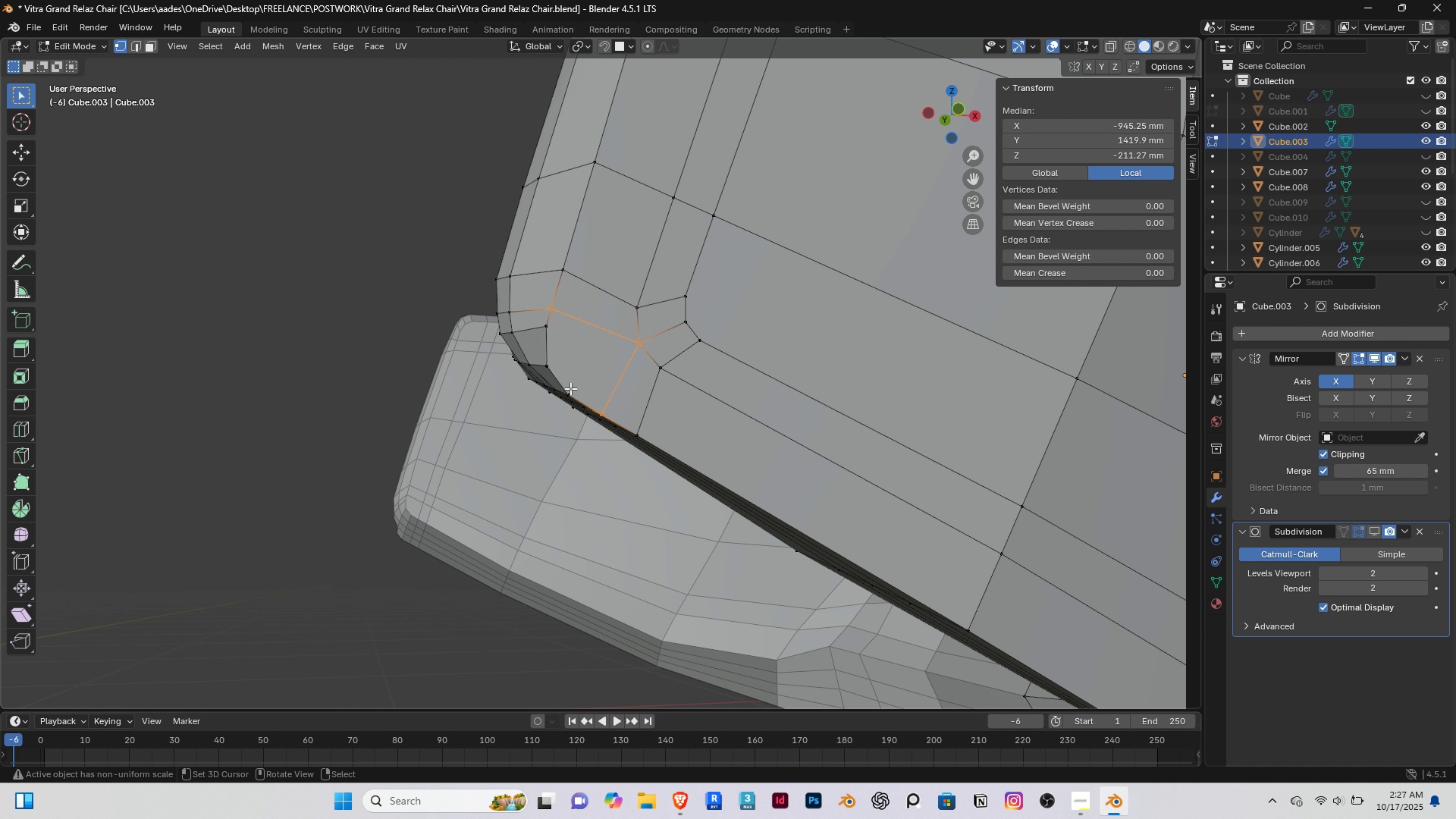 
scroll: coordinate [570, 388], scroll_direction: down, amount: 3.0
 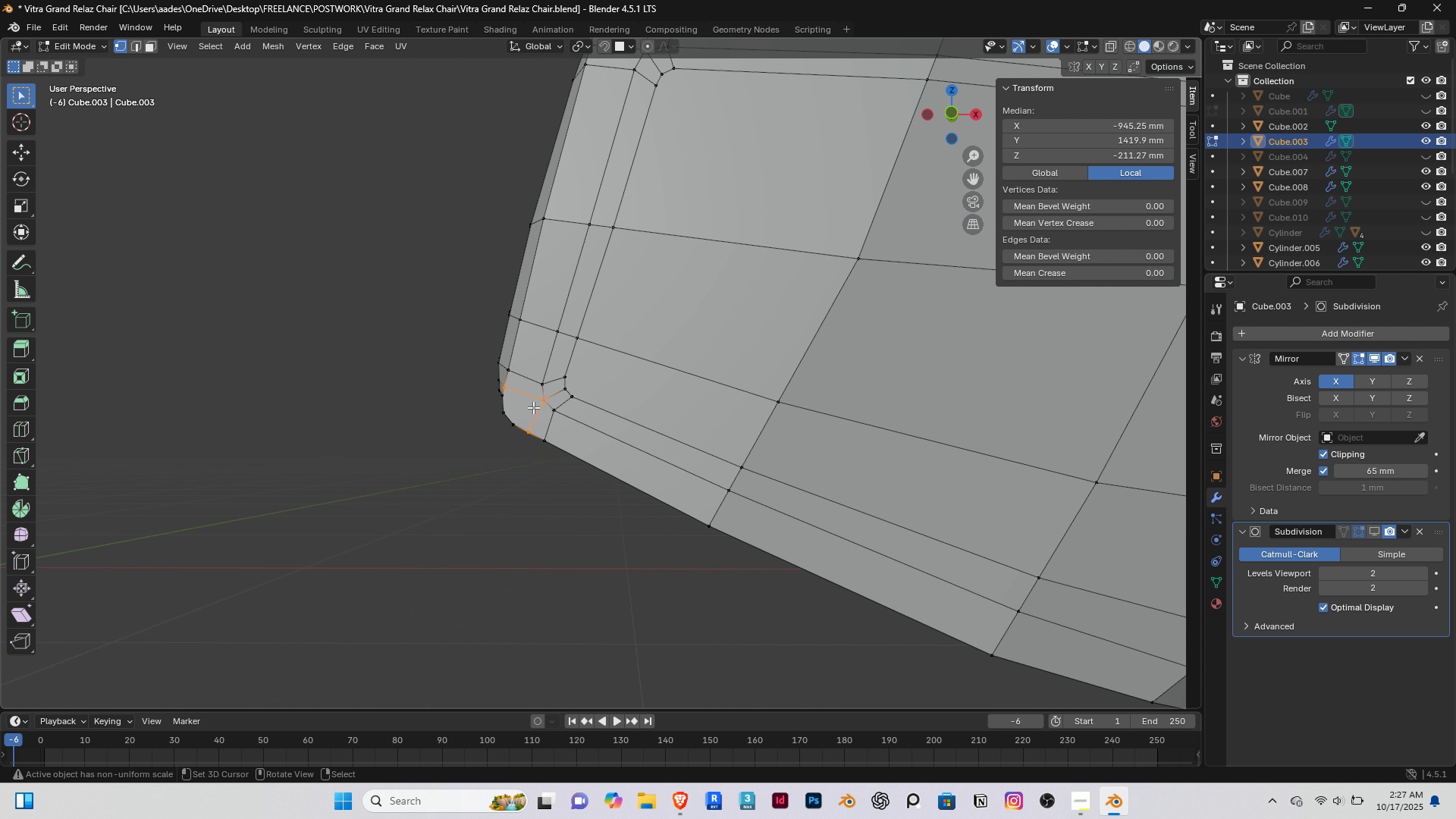 
key(End)
 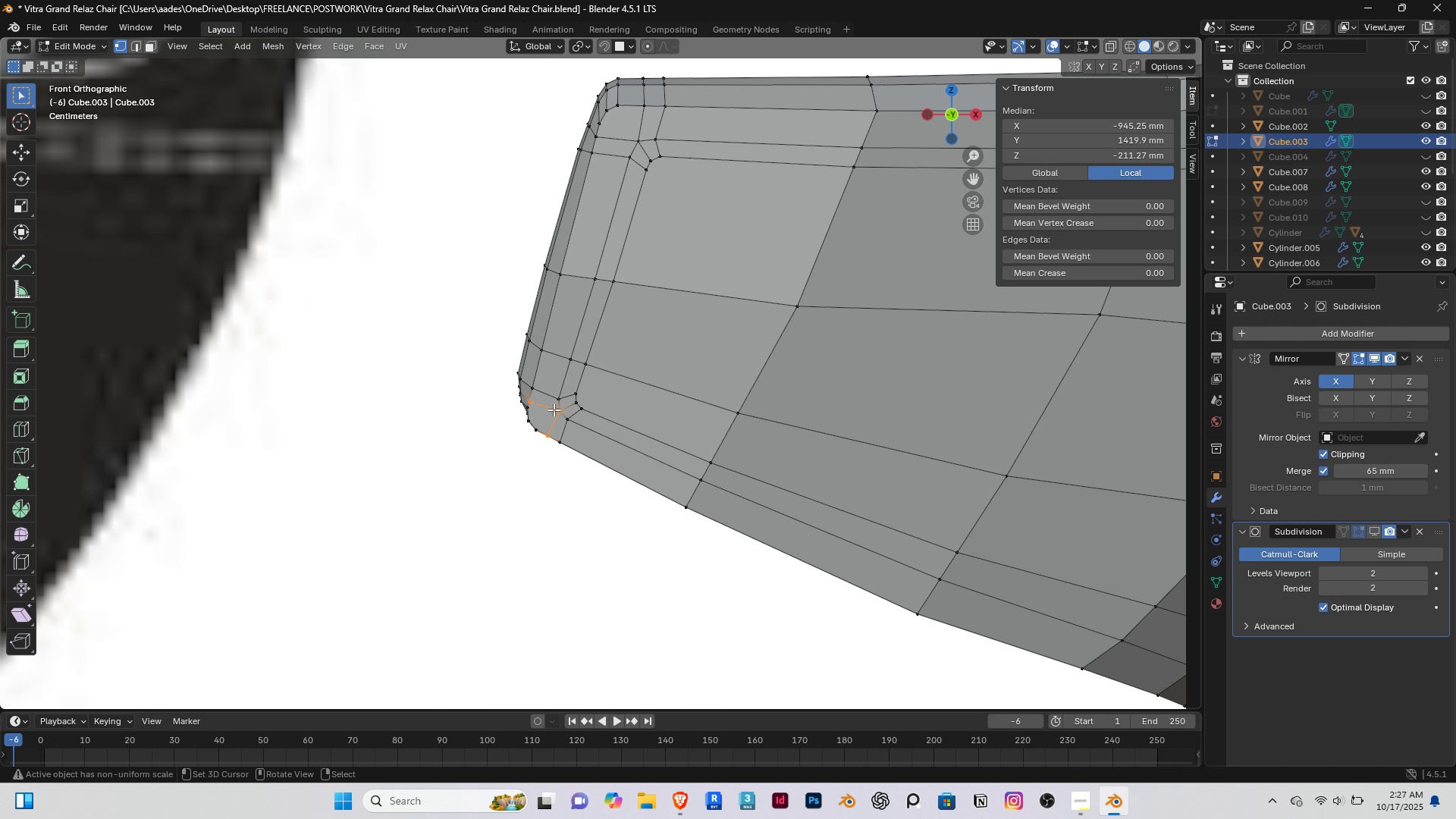 
scroll: coordinate [551, 403], scroll_direction: up, amount: 3.0
 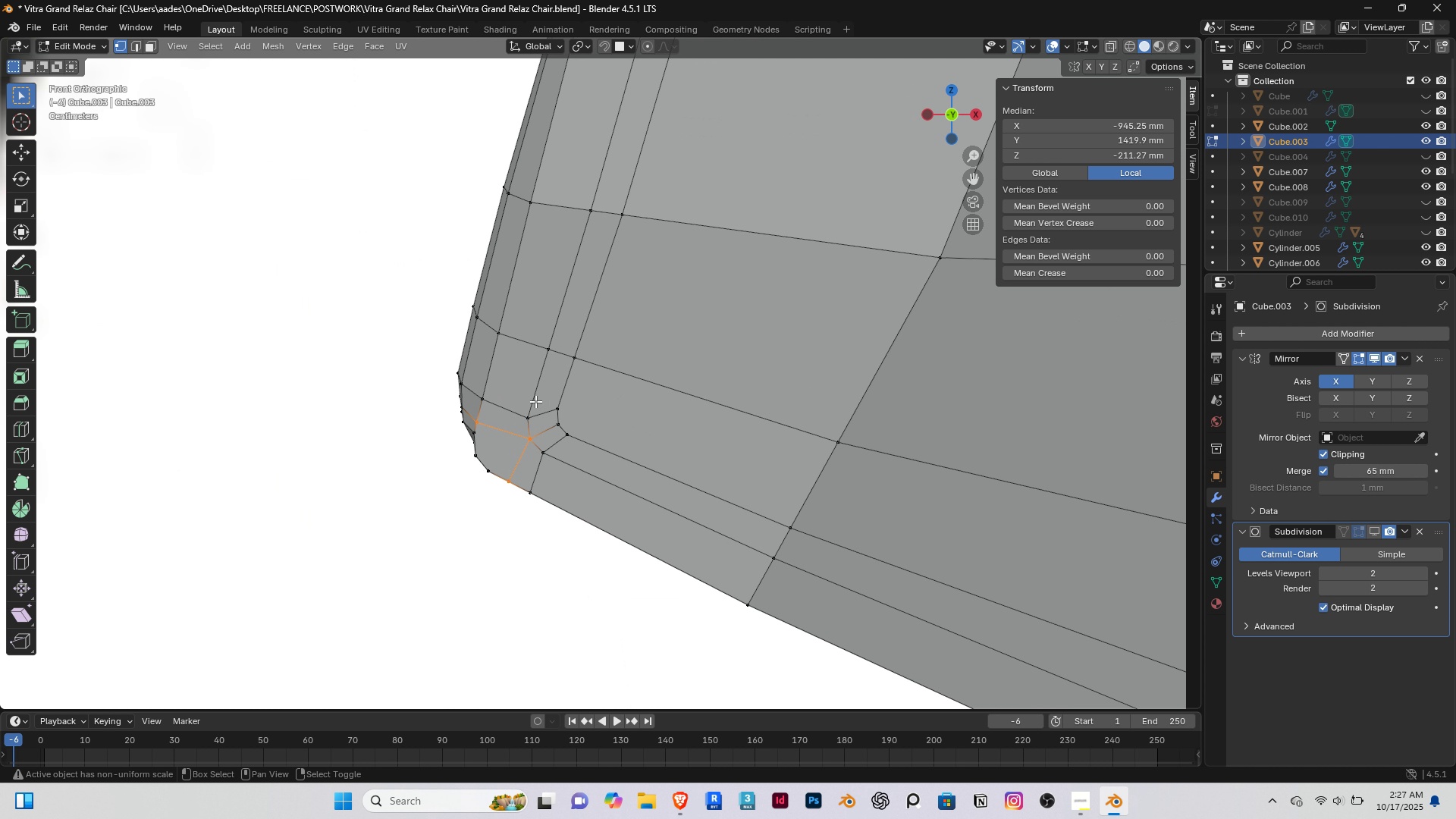 
hold_key(key=ShiftRight, duration=0.39)
 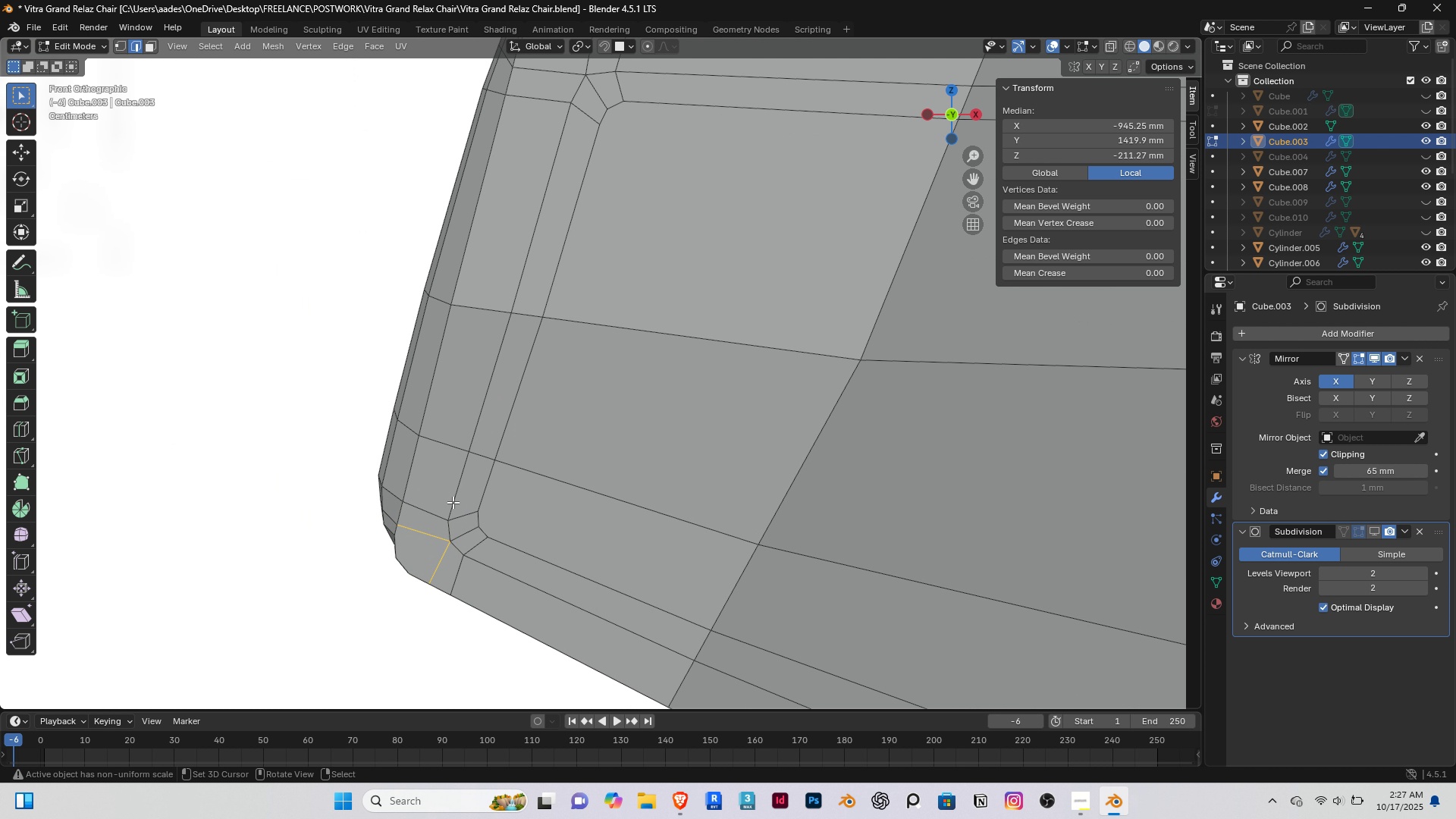 
key(2)
 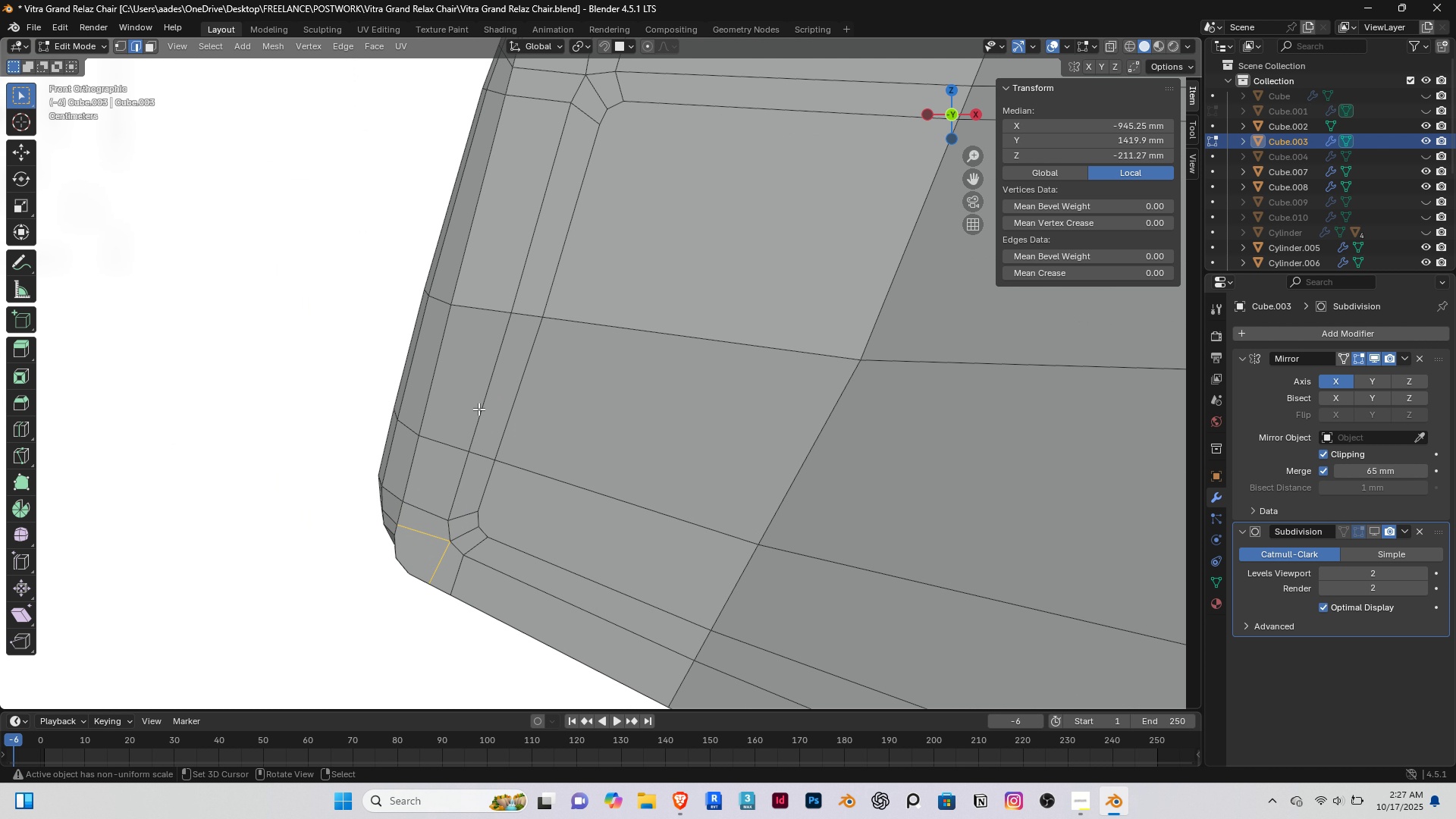 
hold_key(key=ShiftRight, duration=0.68)
 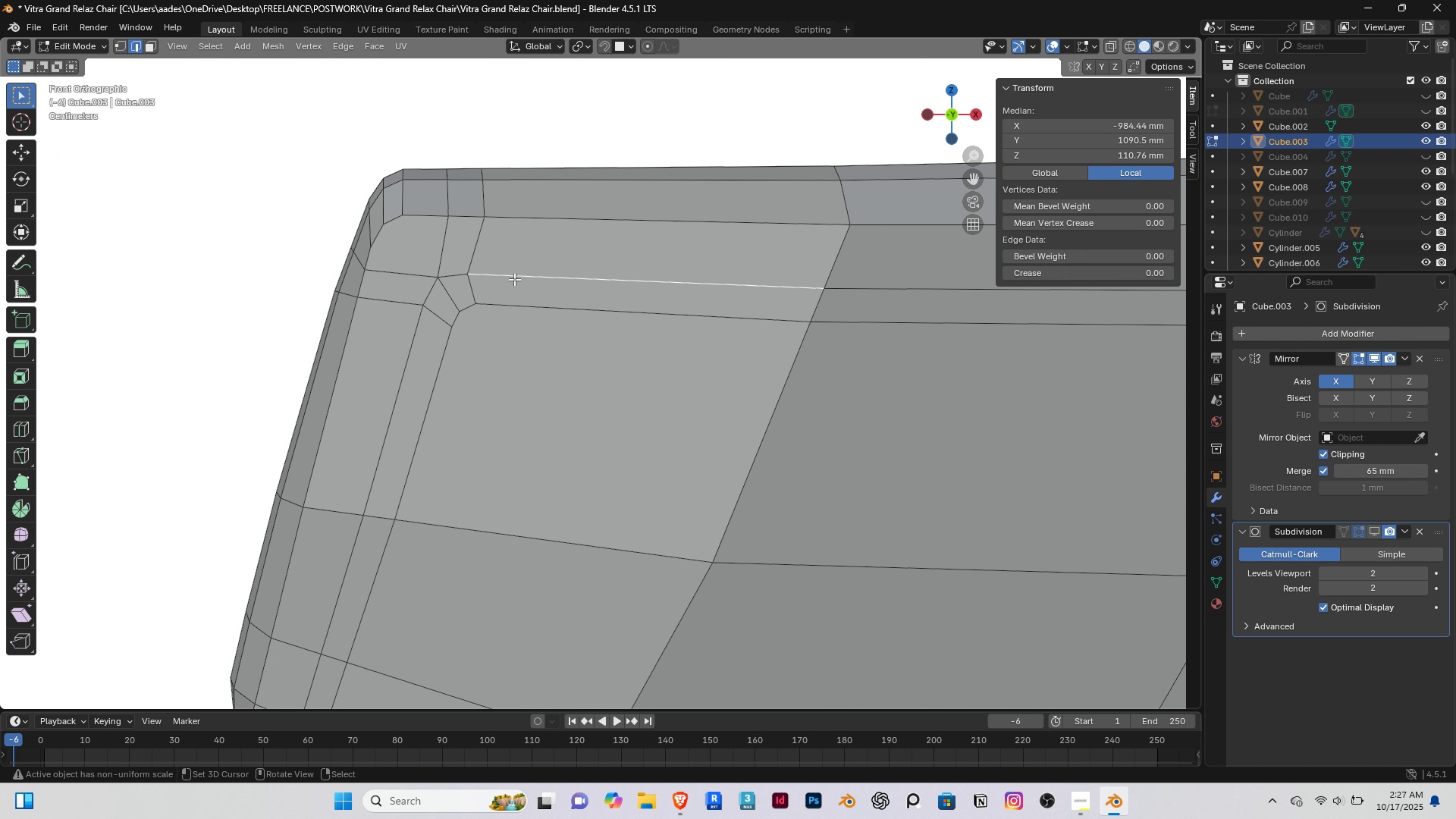 
right_click([514, 279])
 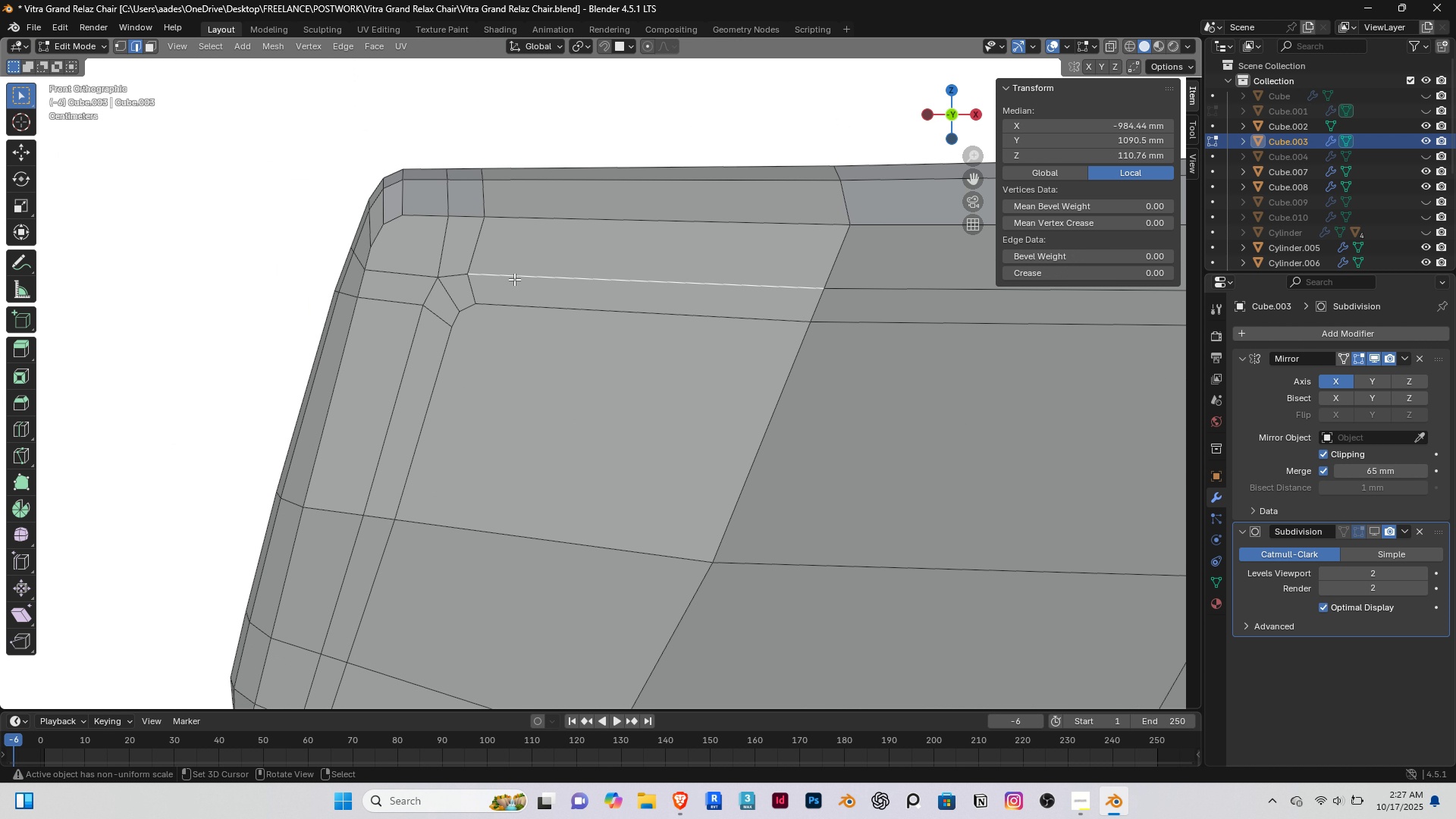 
hold_key(key=AltRight, duration=0.71)
right_click([514, 279])
 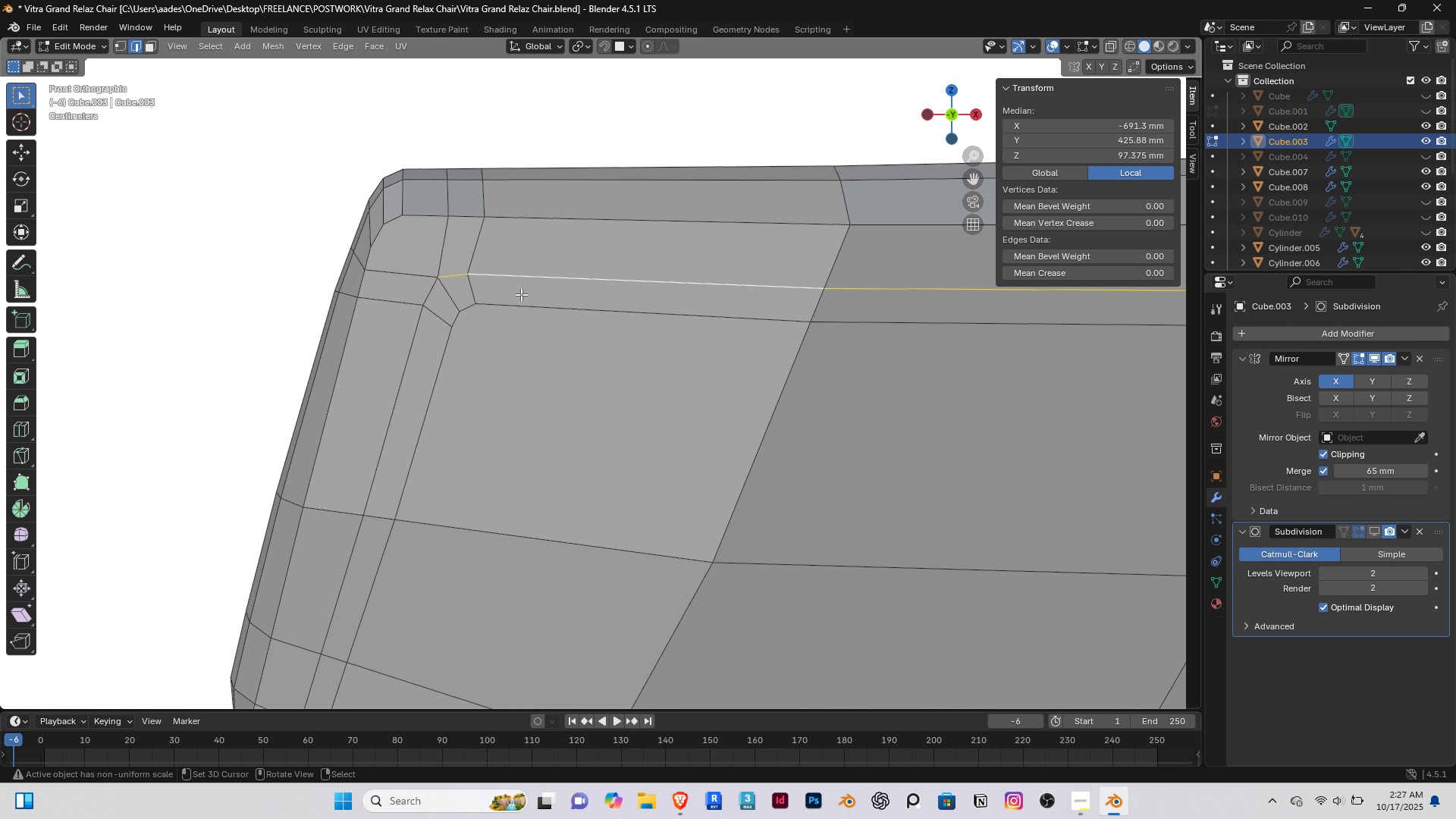 
scroll: coordinate [521, 343], scroll_direction: down, amount: 7.0
 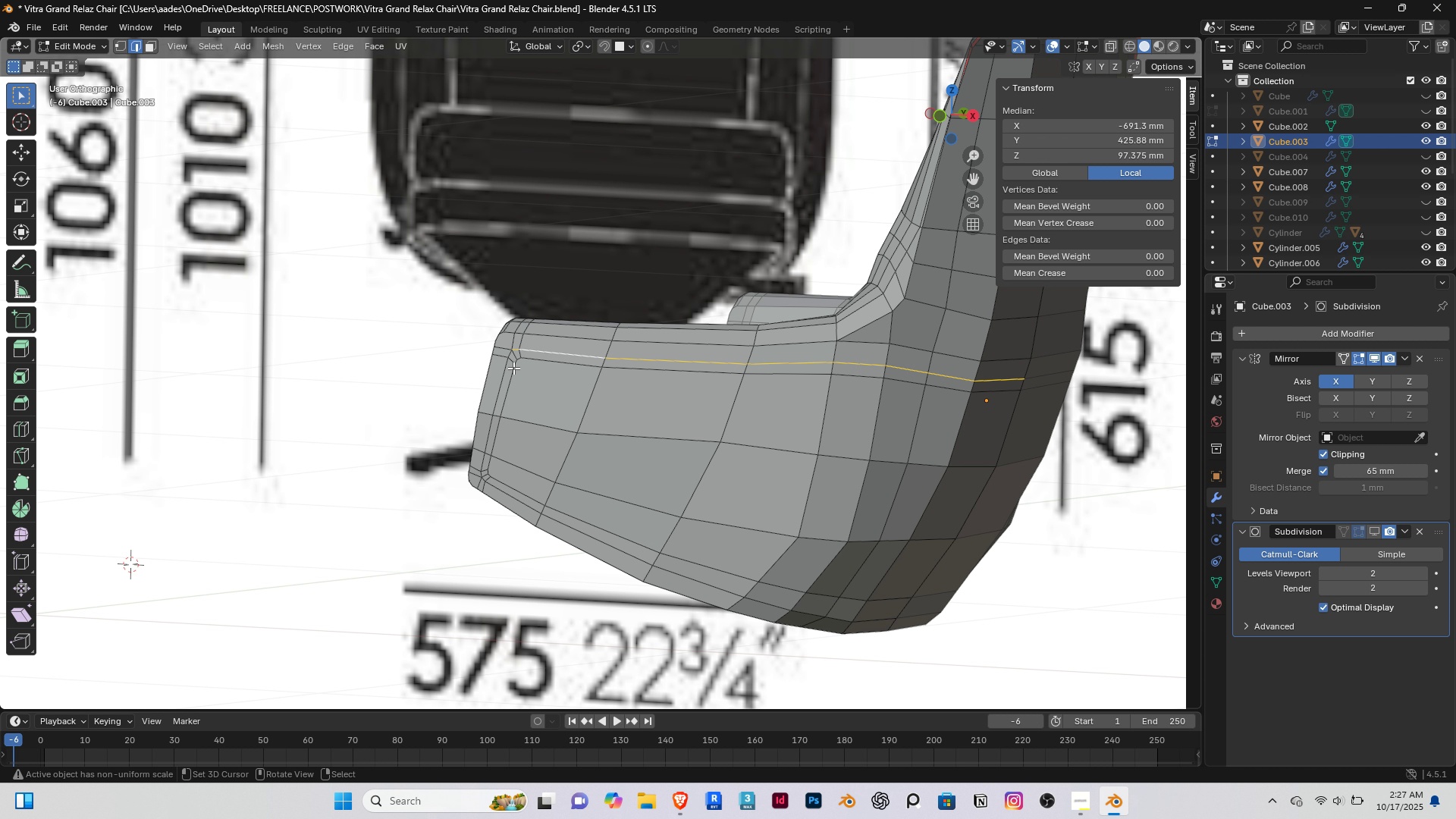 
key(End)
 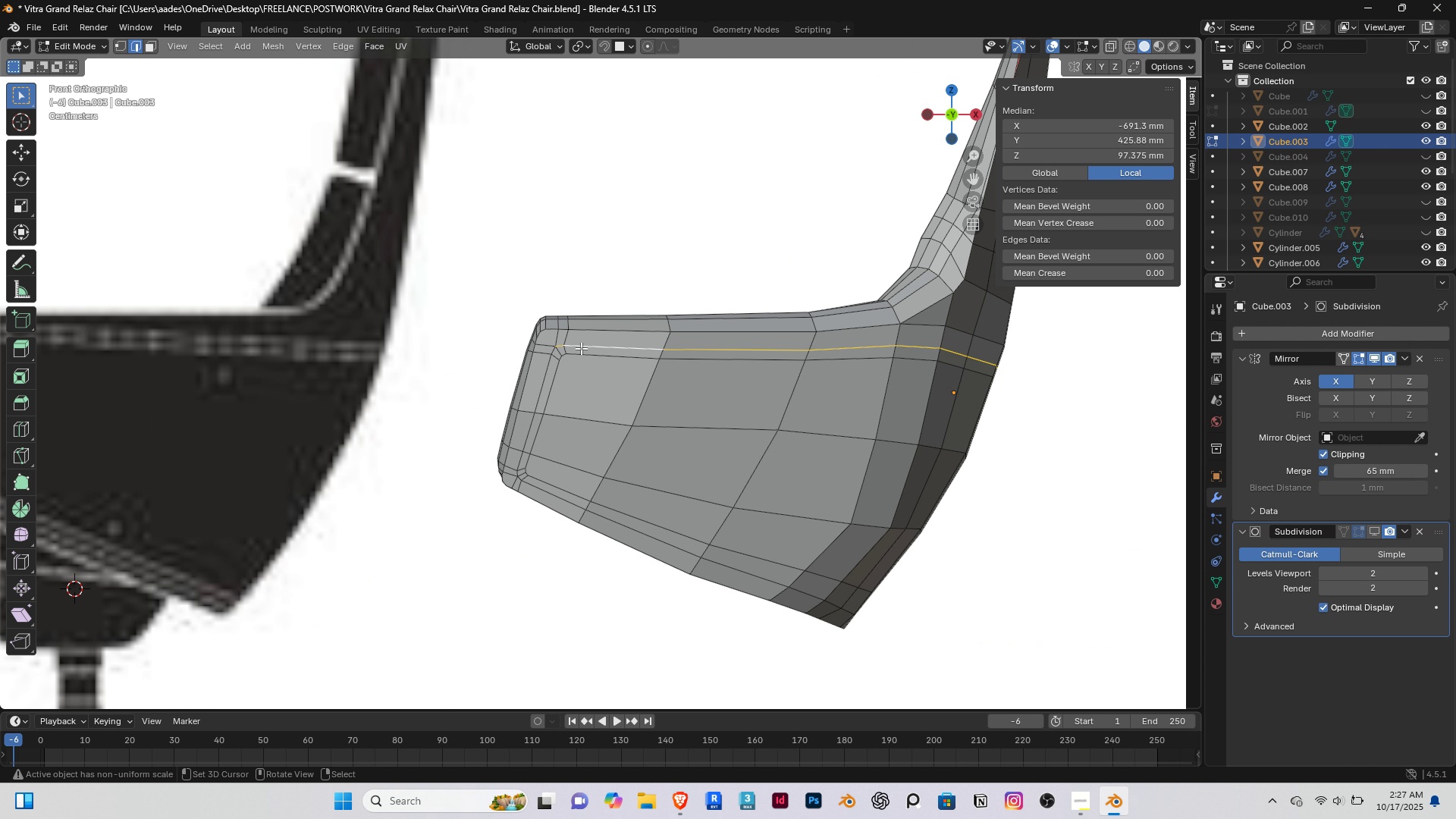 
scroll: coordinate [566, 350], scroll_direction: up, amount: 7.0
 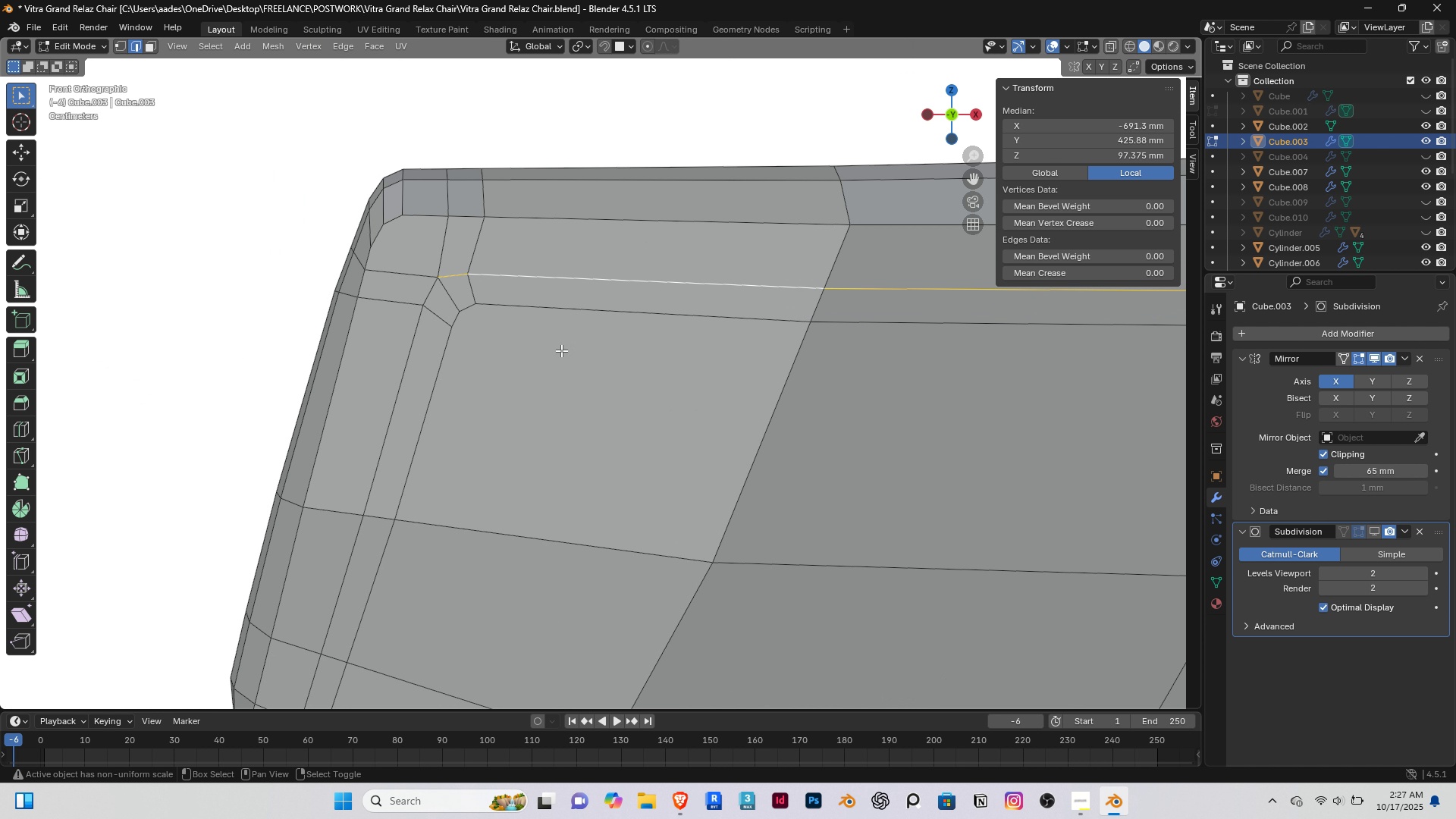 
hold_key(key=ShiftRight, duration=0.45)
 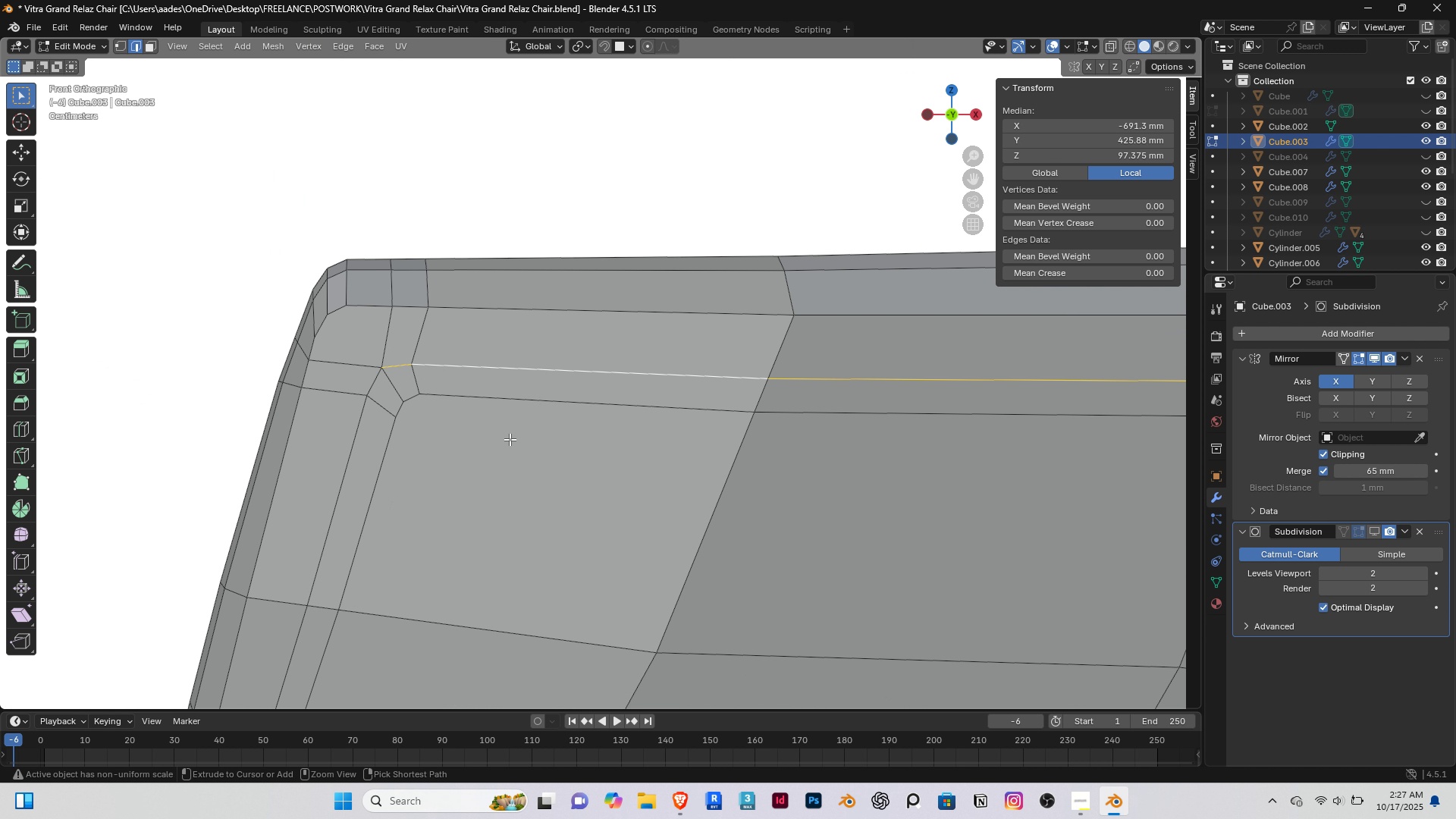 
key(Control+B)
 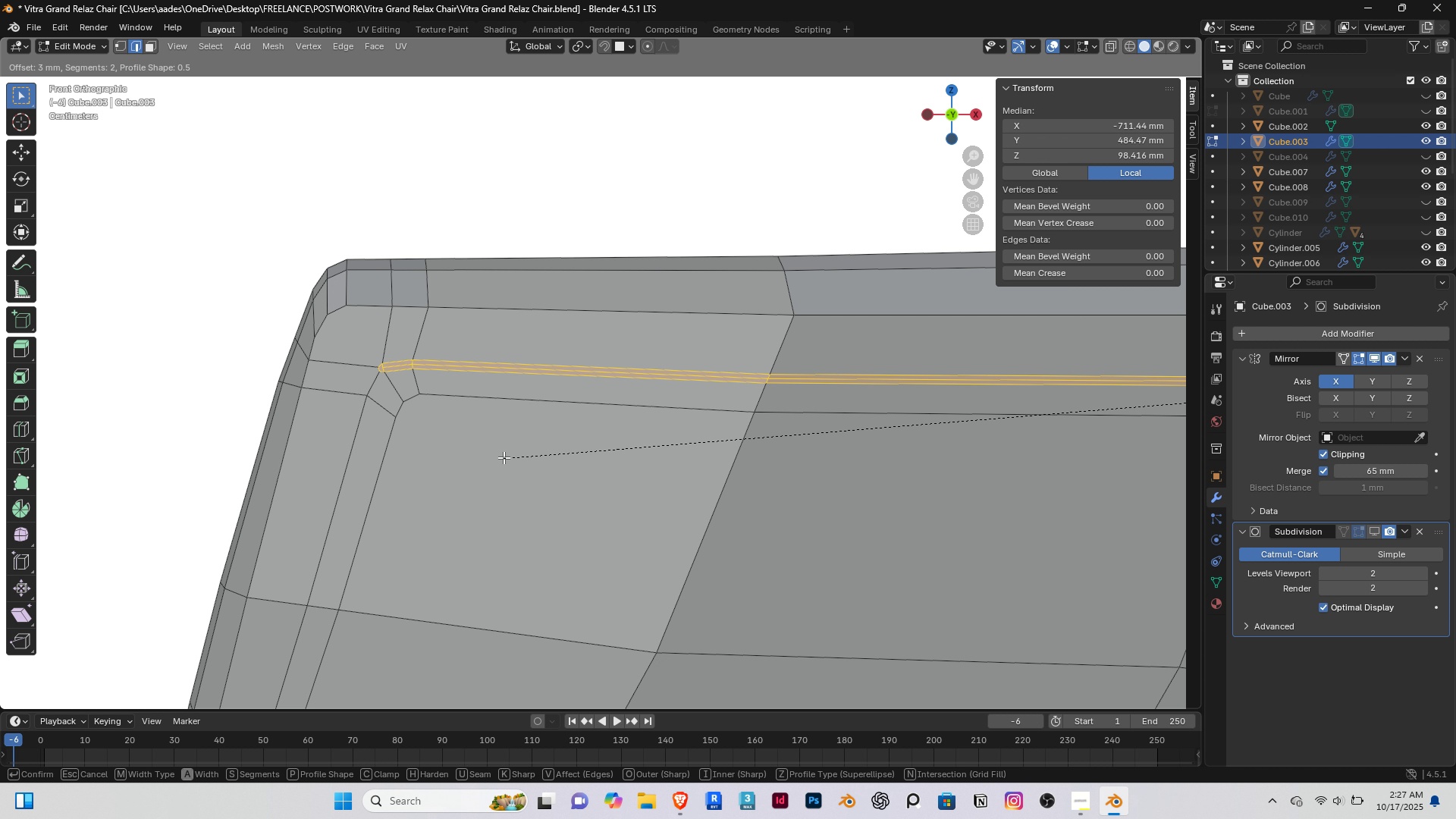 
wait(10.61)
 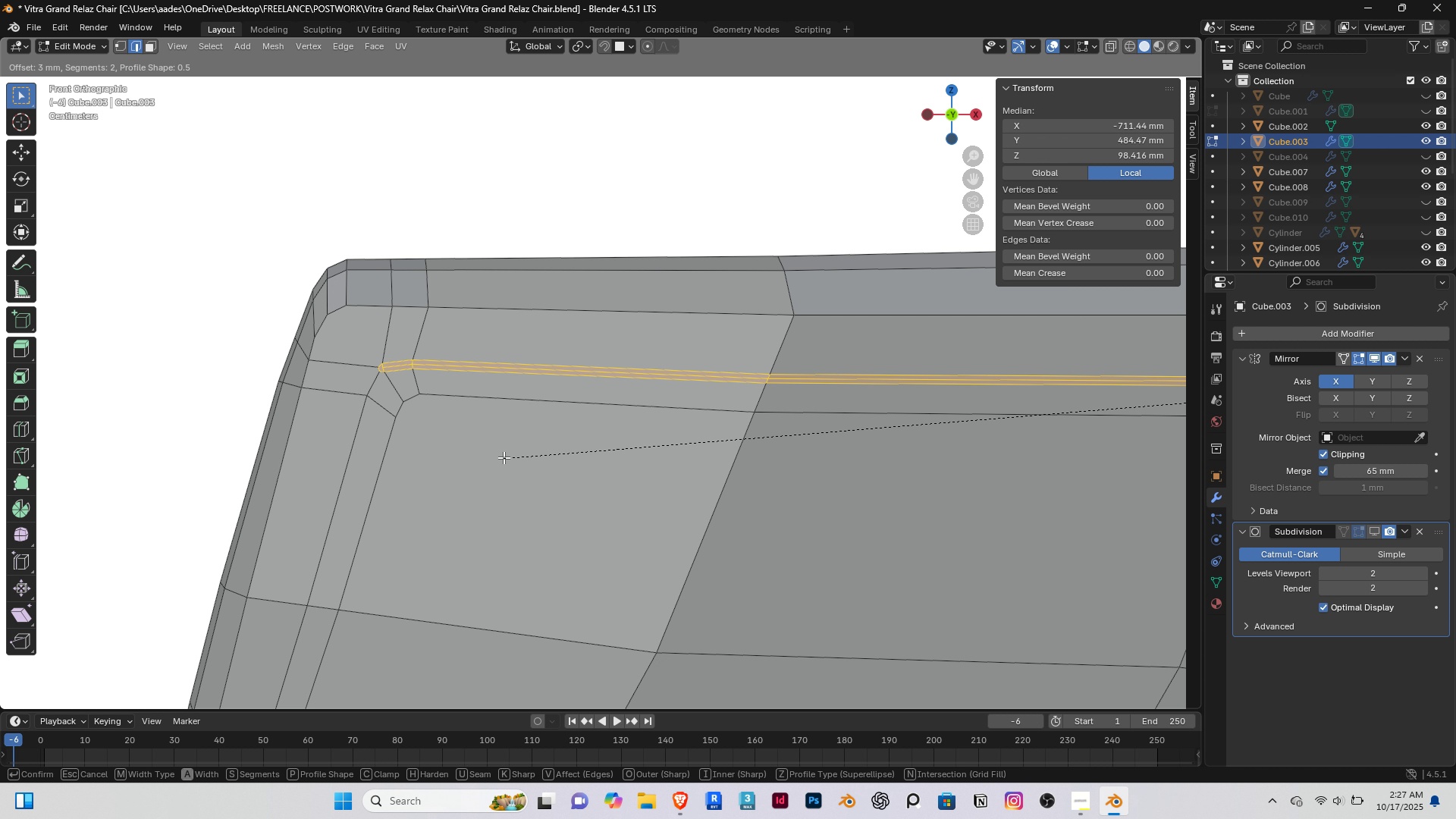 
left_click([500, 447])
 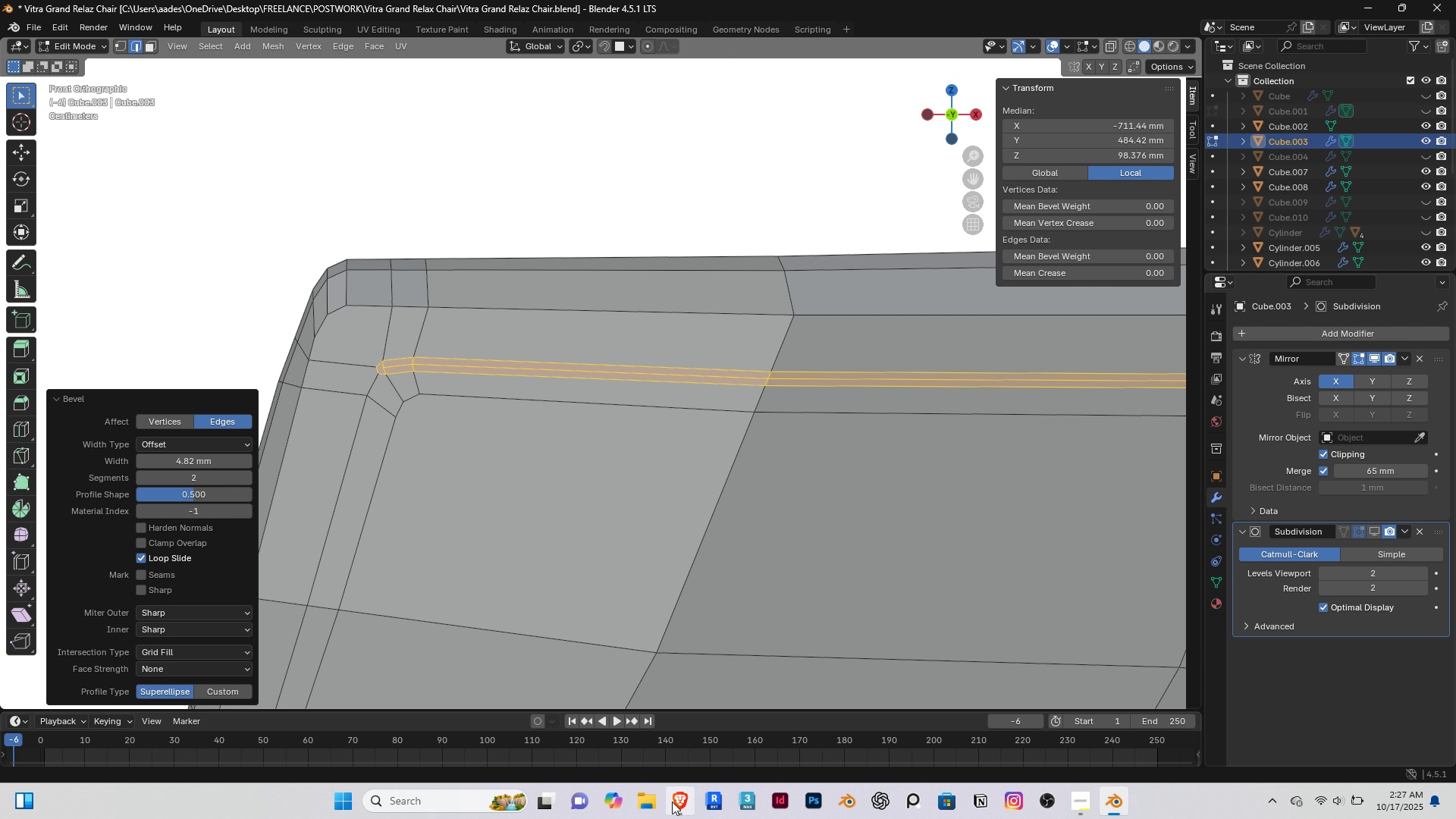 
left_click([679, 799])
 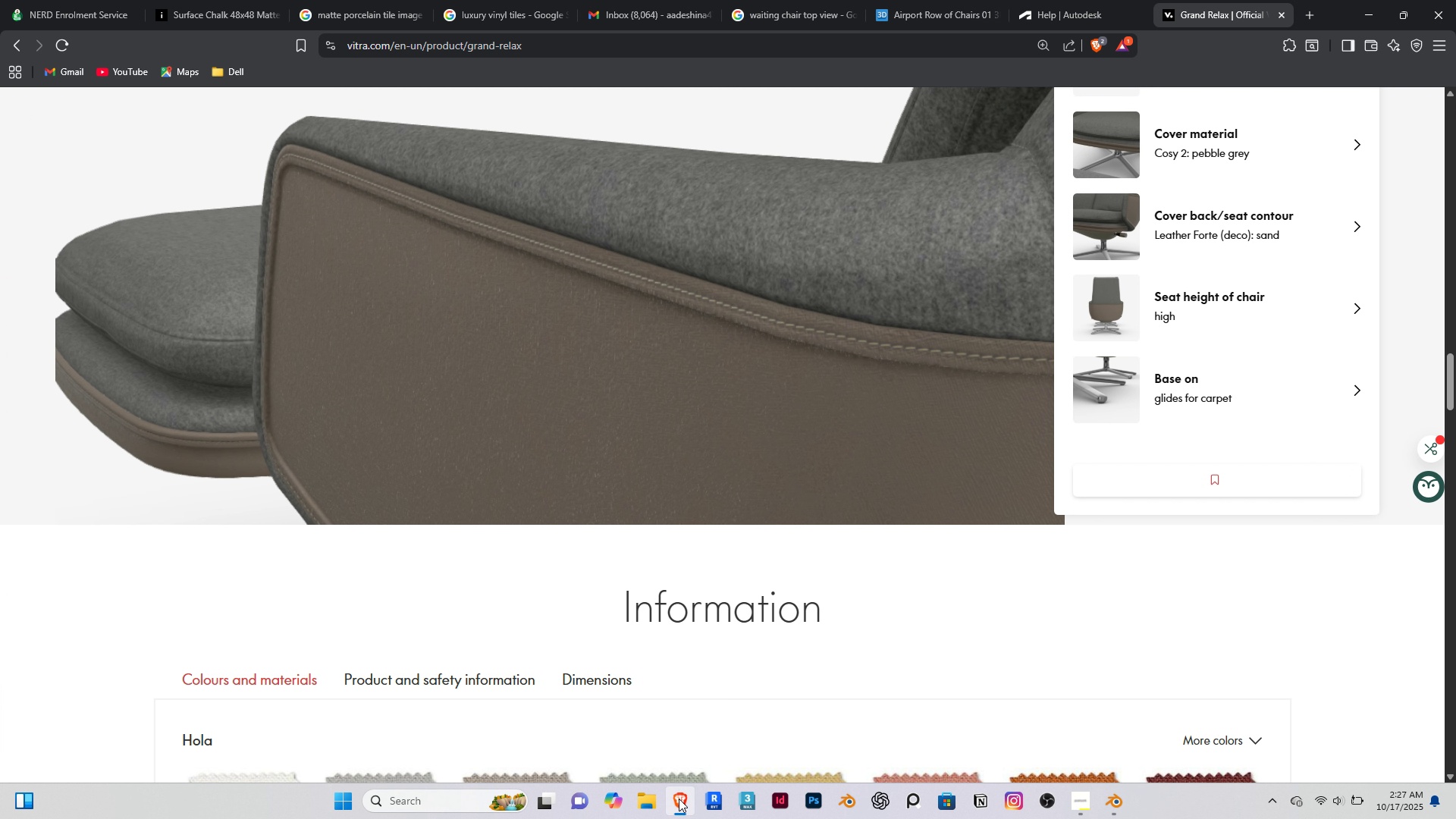 
left_click([679, 799])
 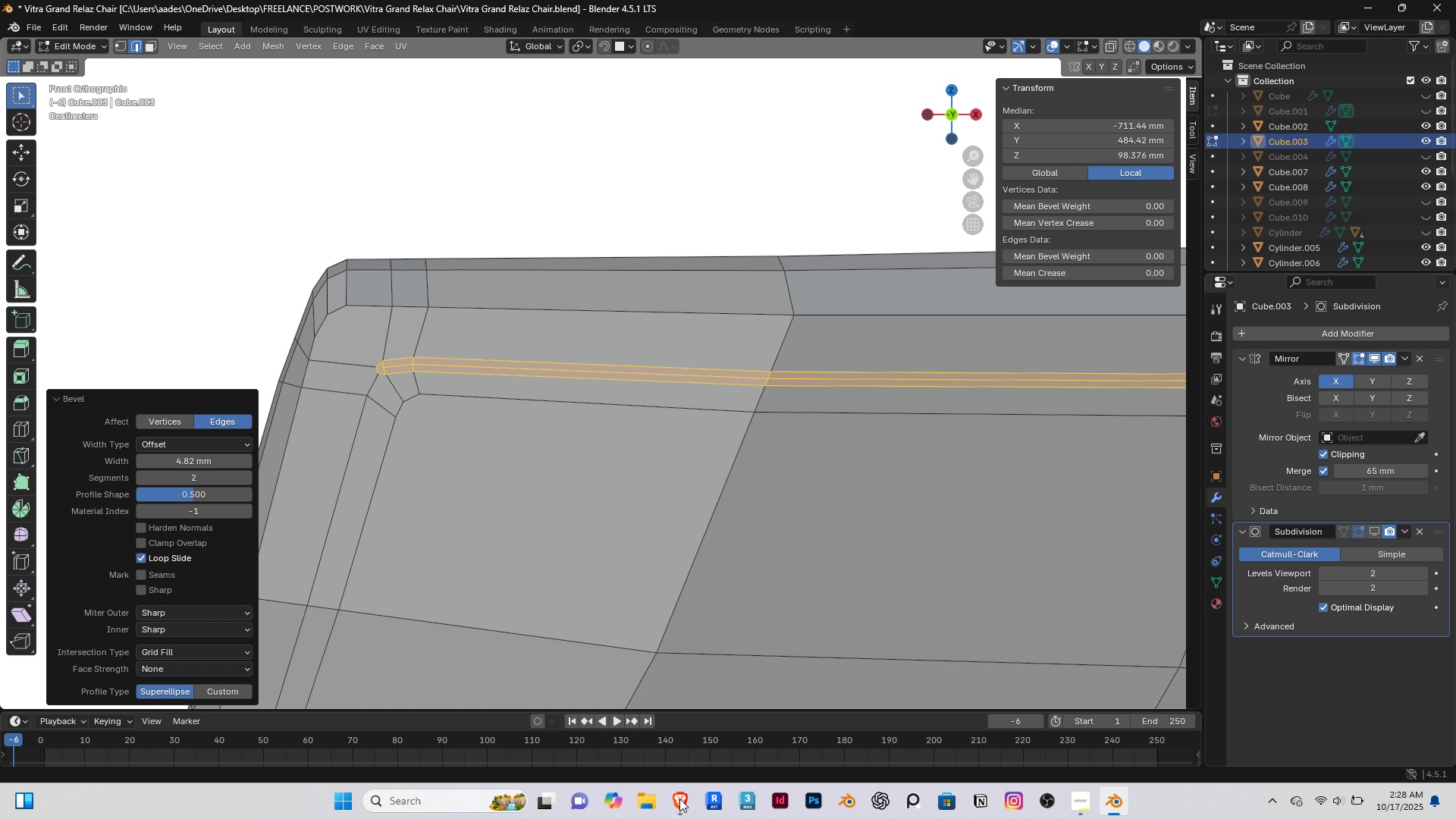 
wait(5.45)
 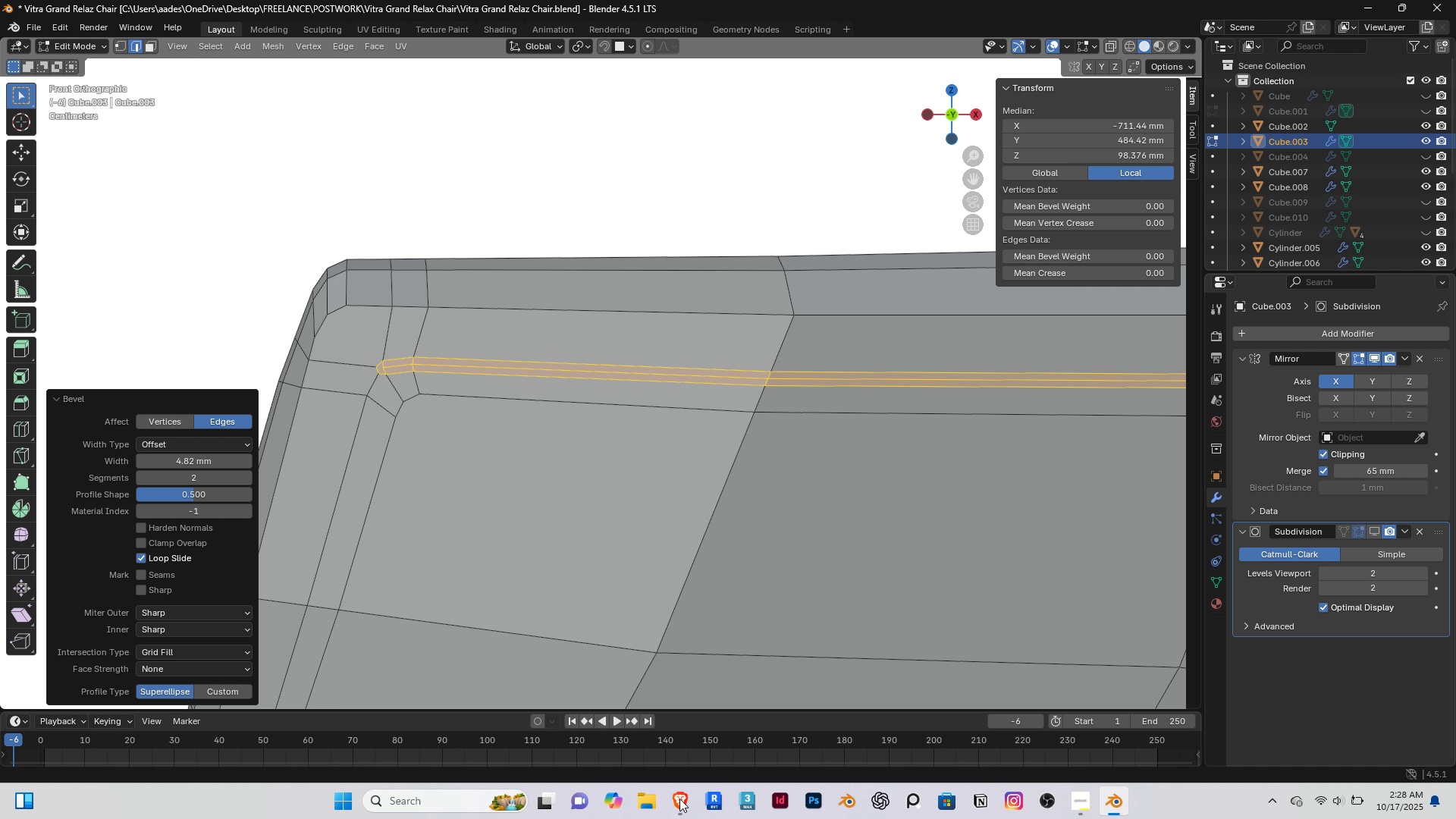 
hold_key(key=ControlLeft, duration=0.38)
 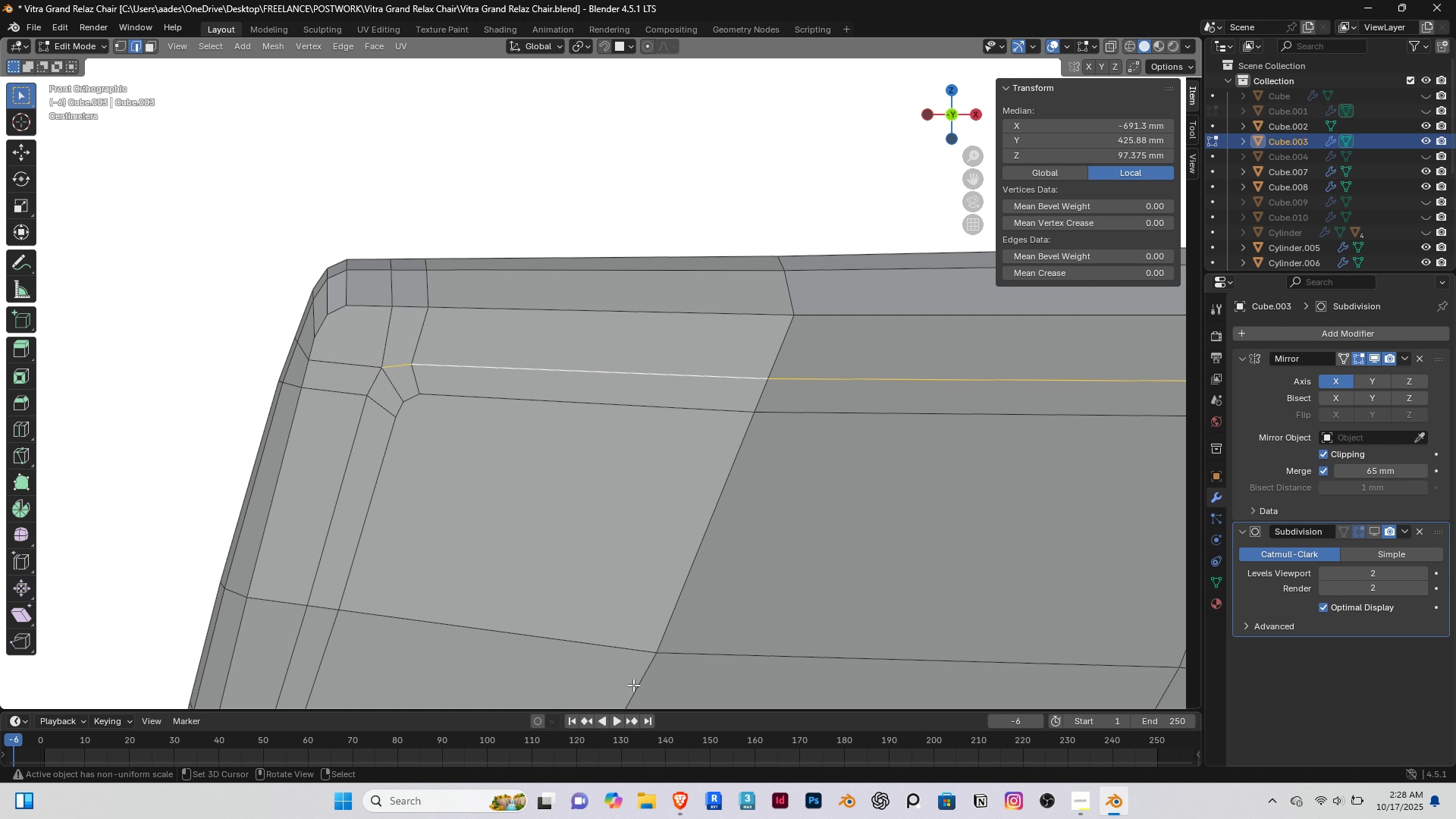 
scroll: coordinate [417, 379], scroll_direction: up, amount: 2.0
 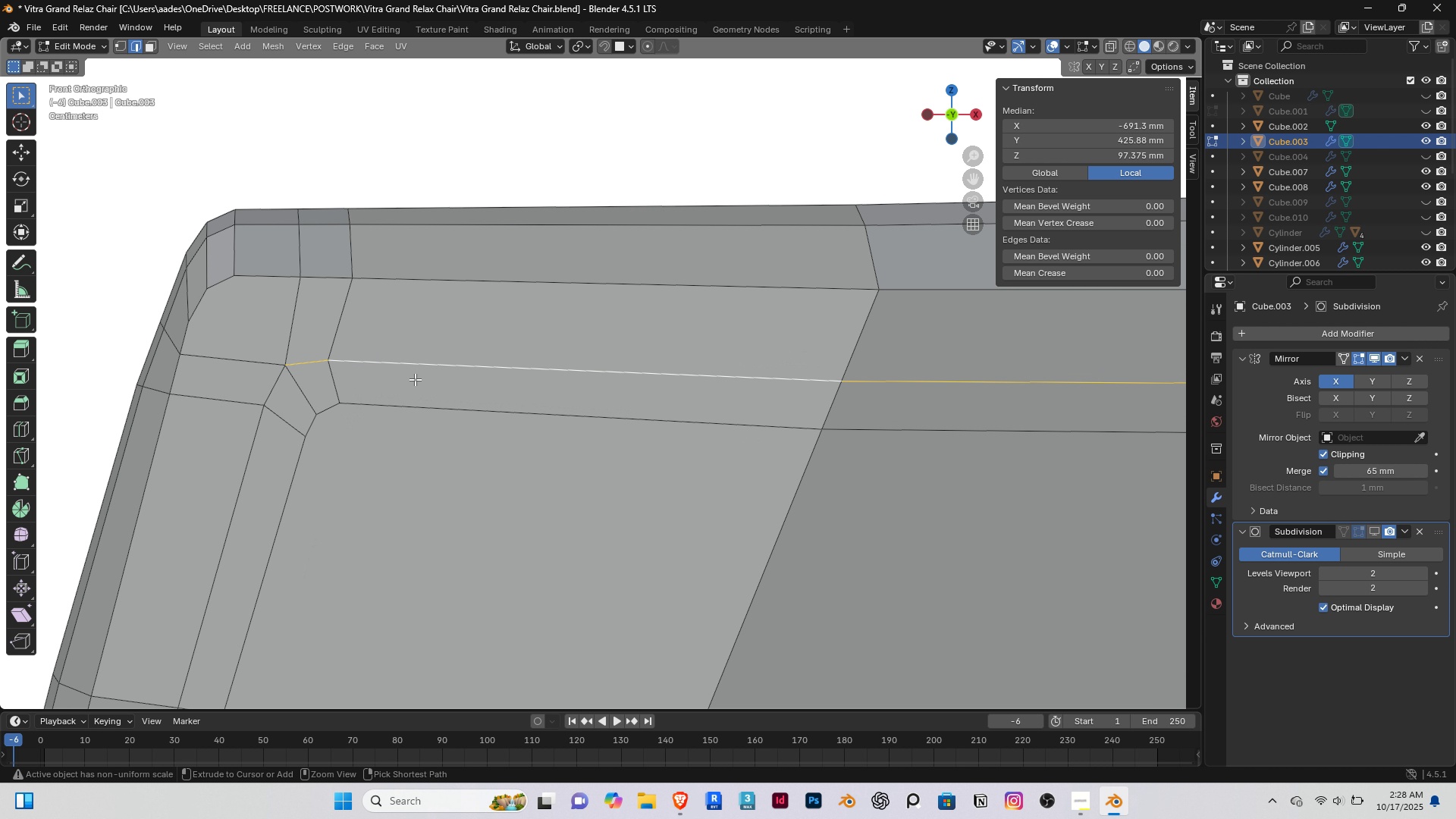 
key(Control+B)
 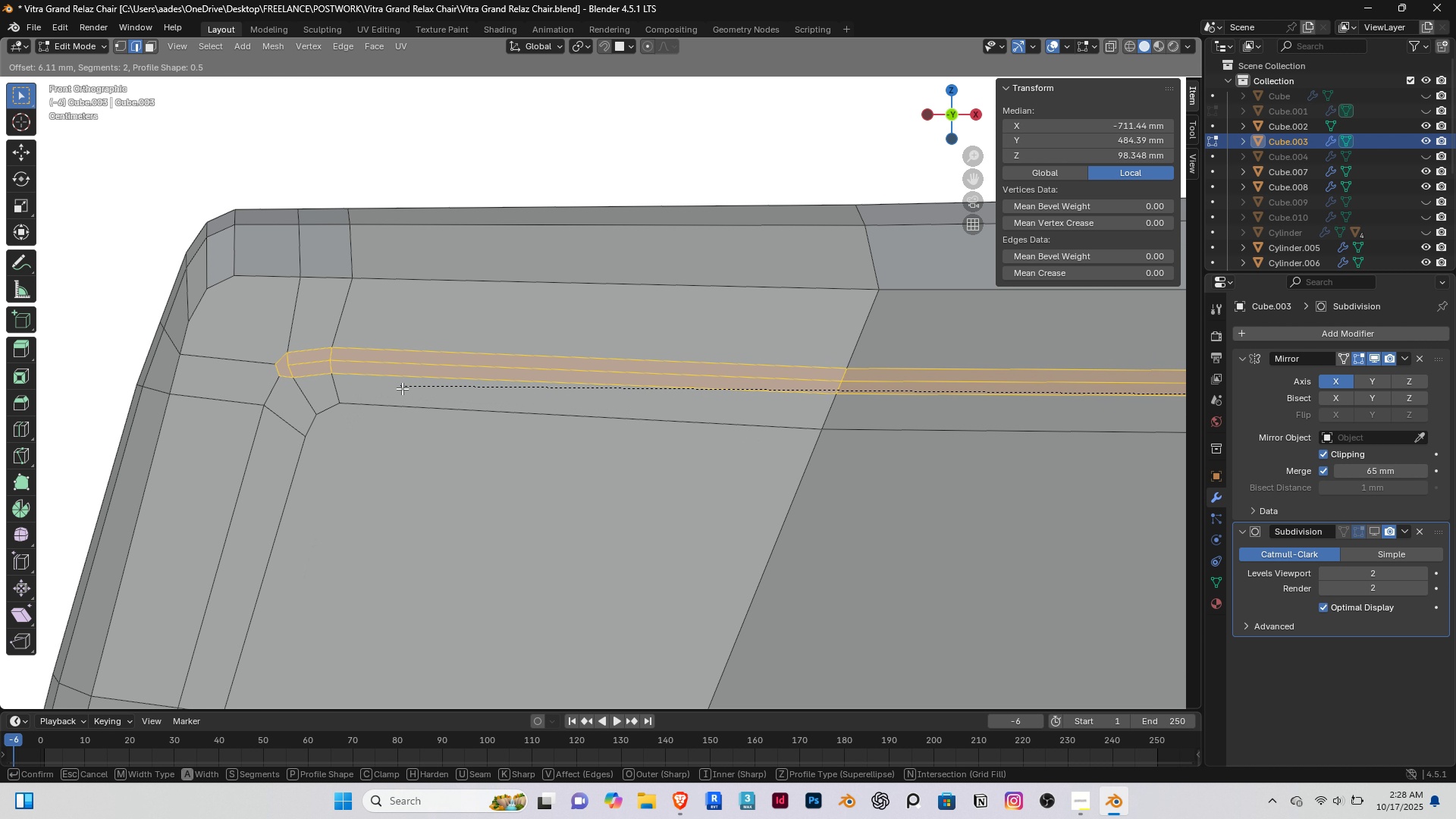 
scroll: coordinate [403, 391], scroll_direction: down, amount: 1.0
 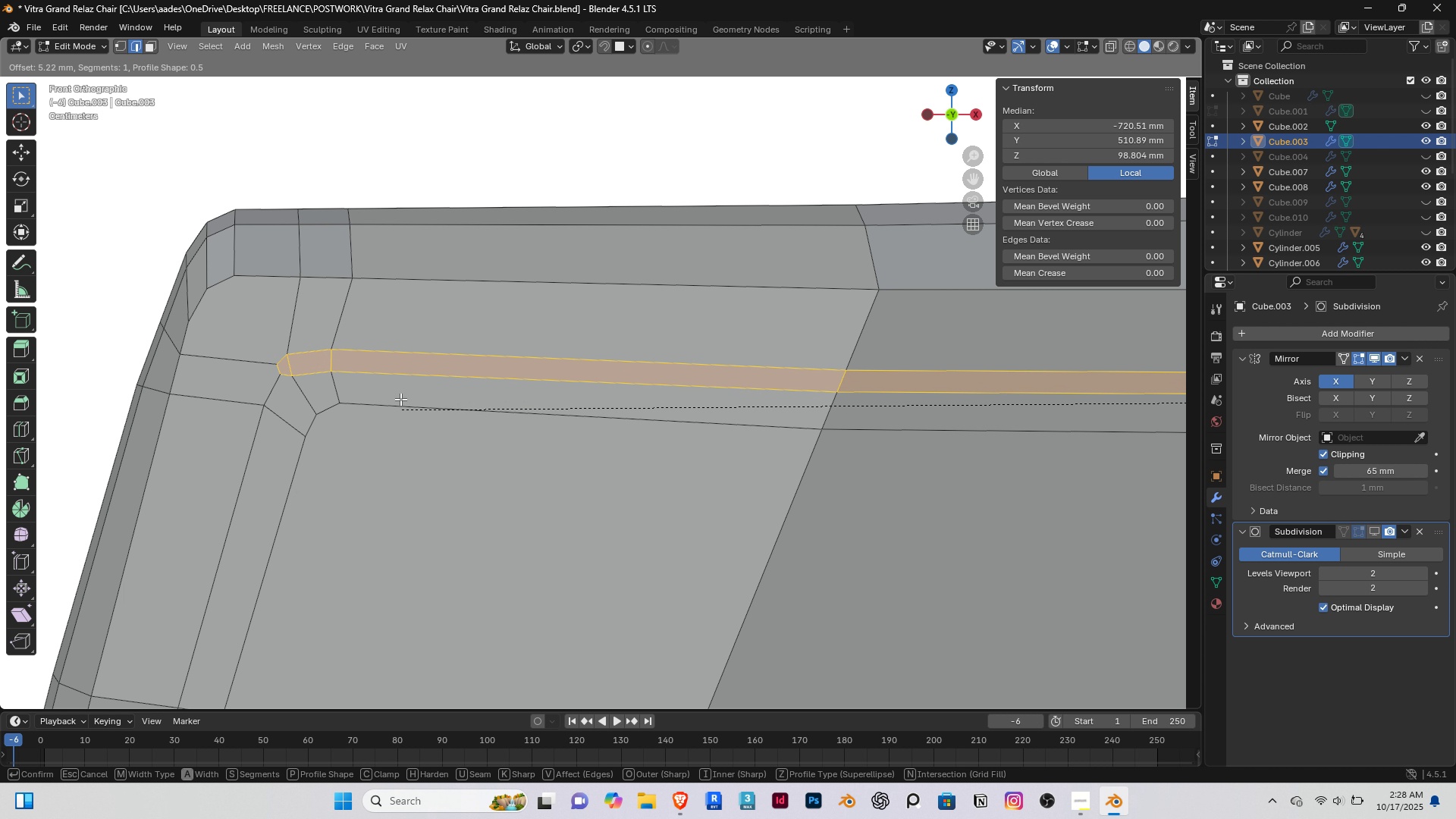 
wait(5.41)
 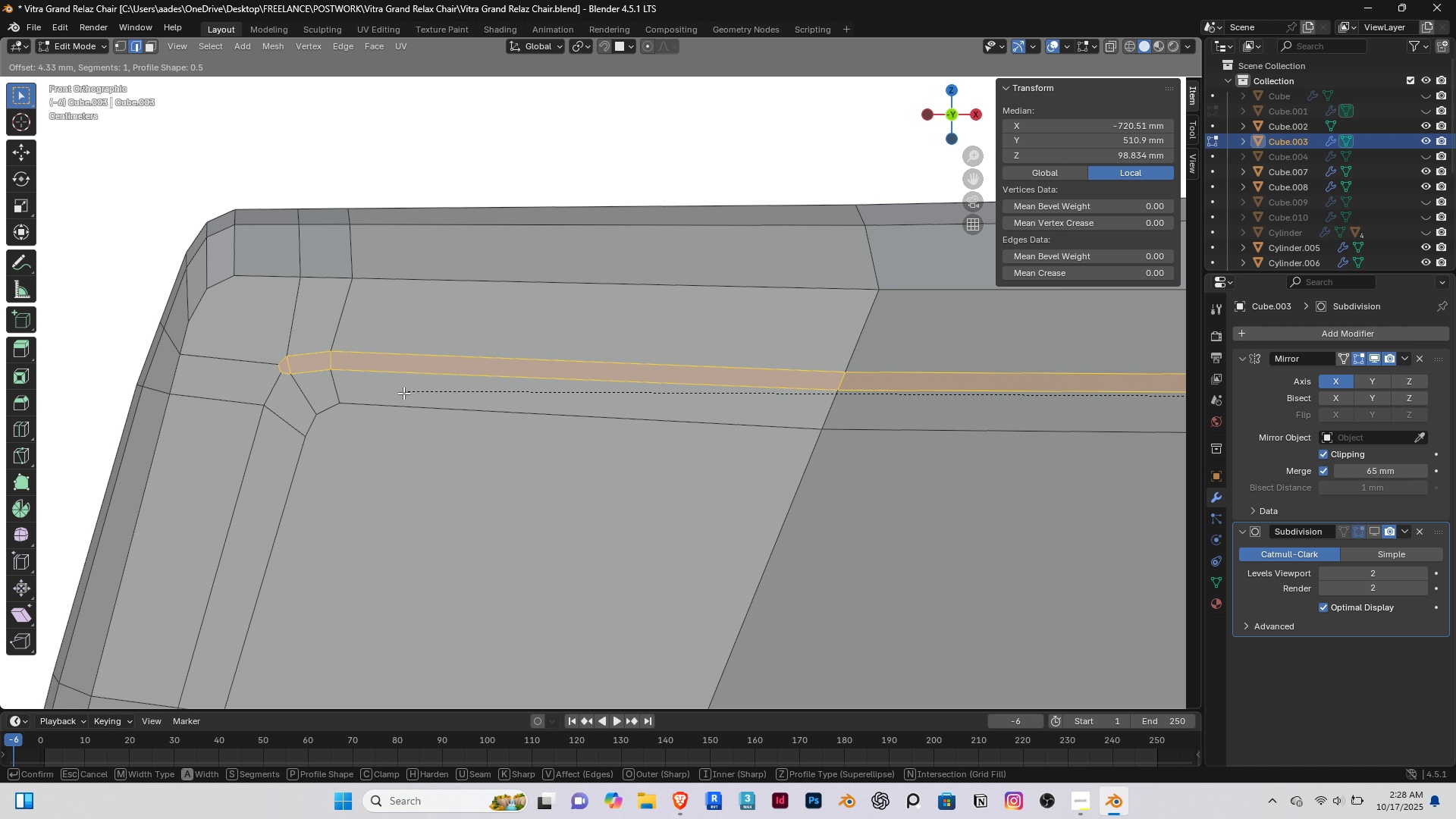 
right_click([397, 422])
 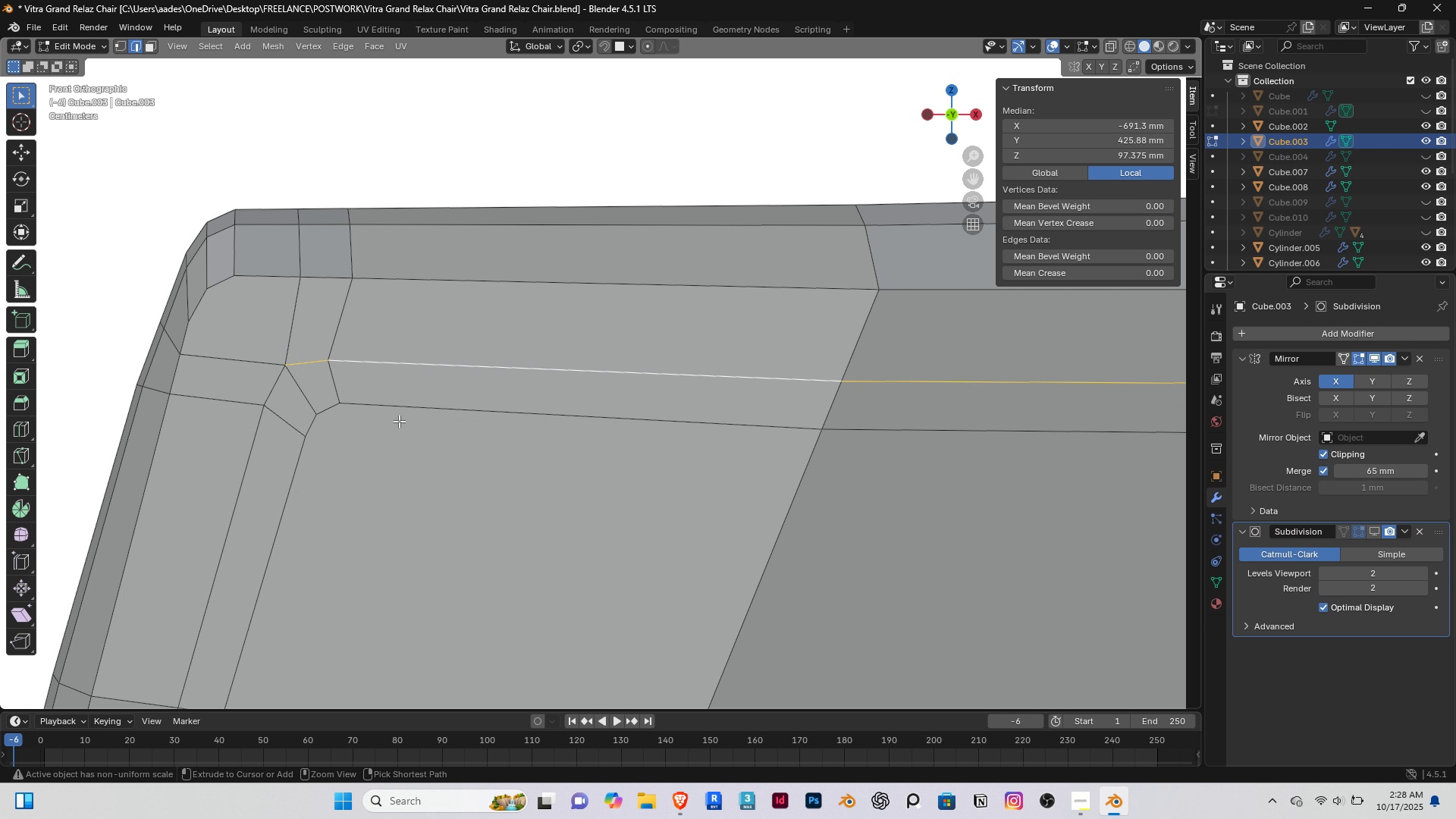 
key(Control+ControlLeft)
 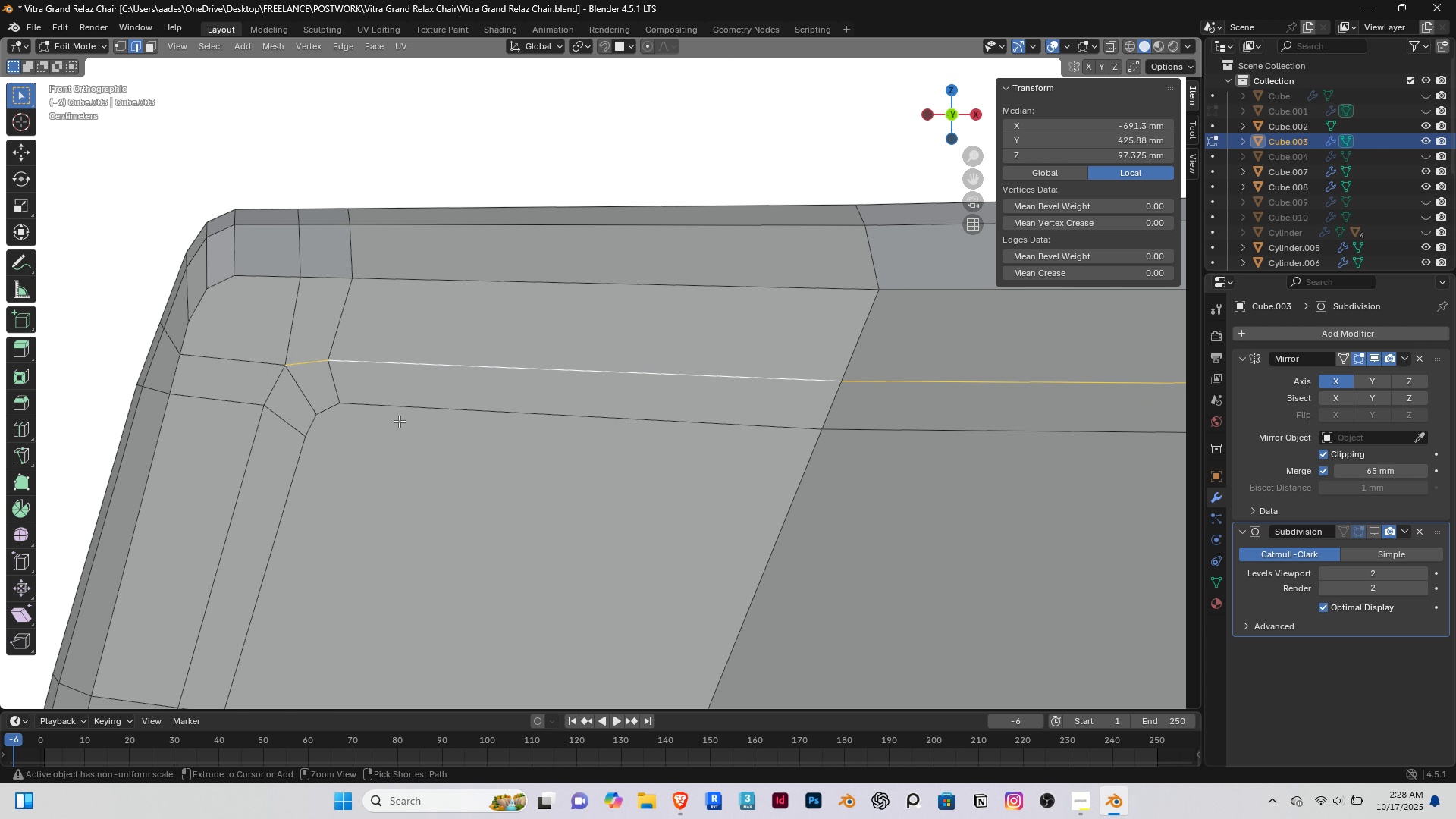 
key(Control+B)
 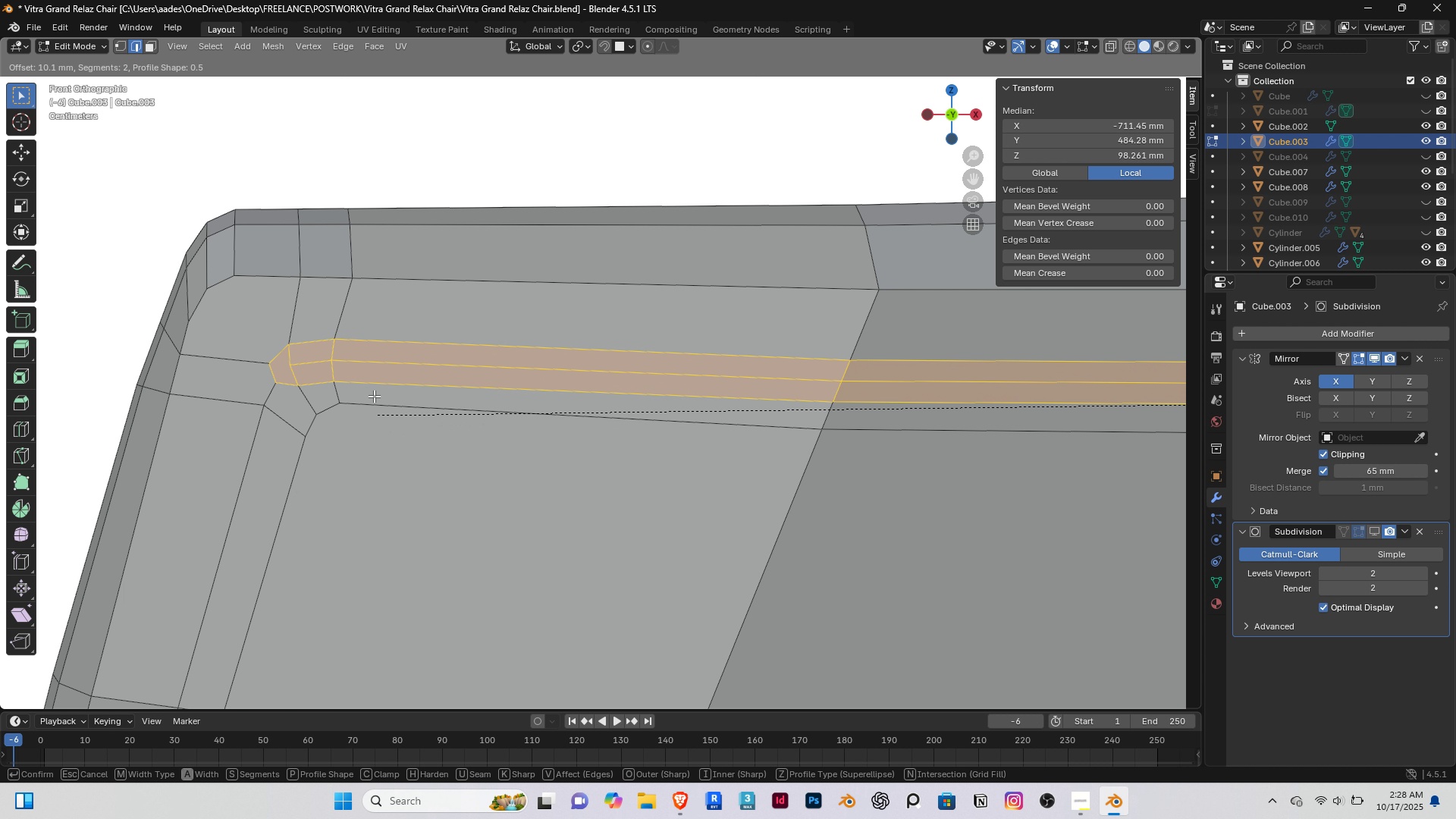 
key(Control+ControlLeft)
 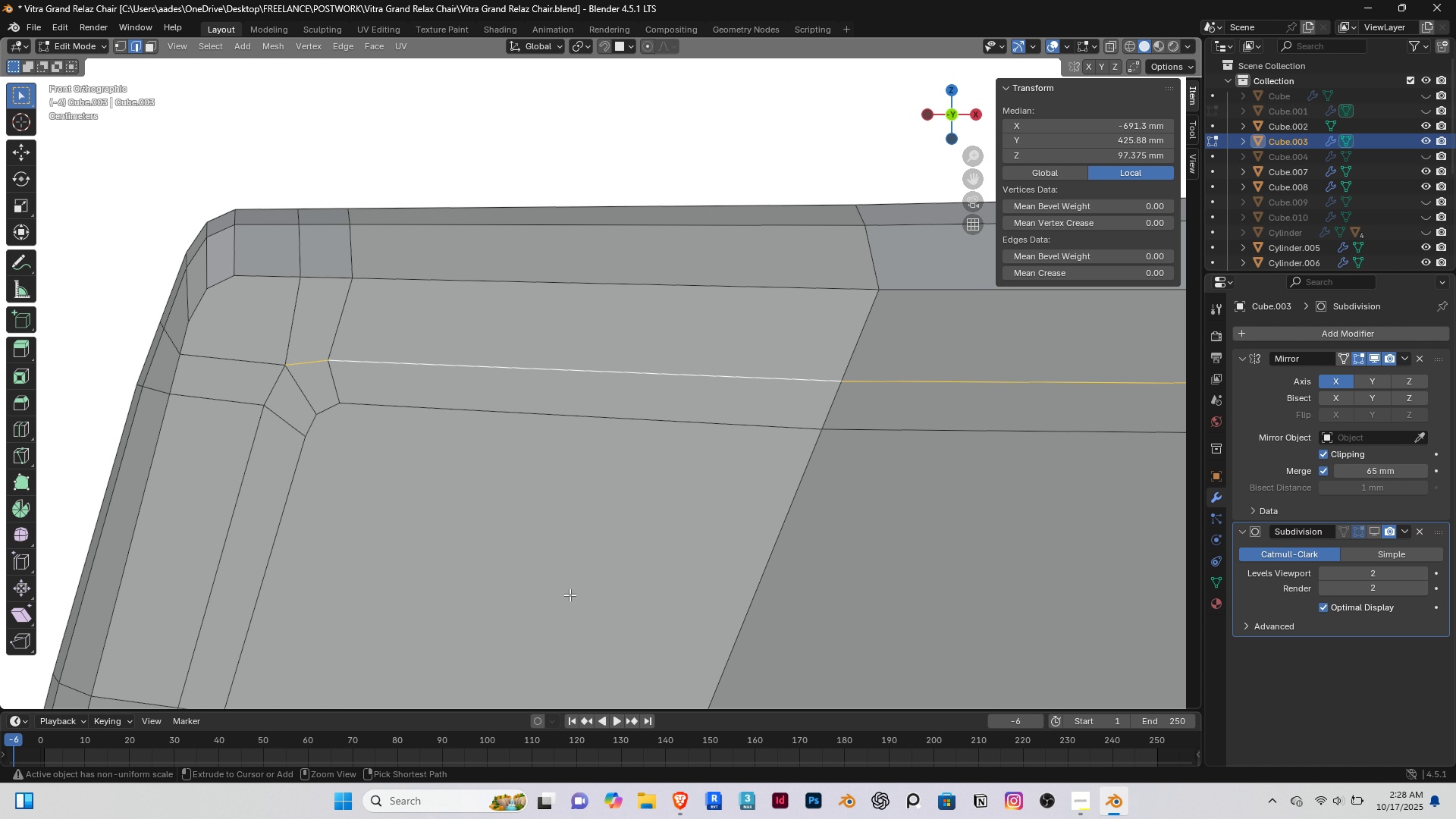 
key(Control+B)
 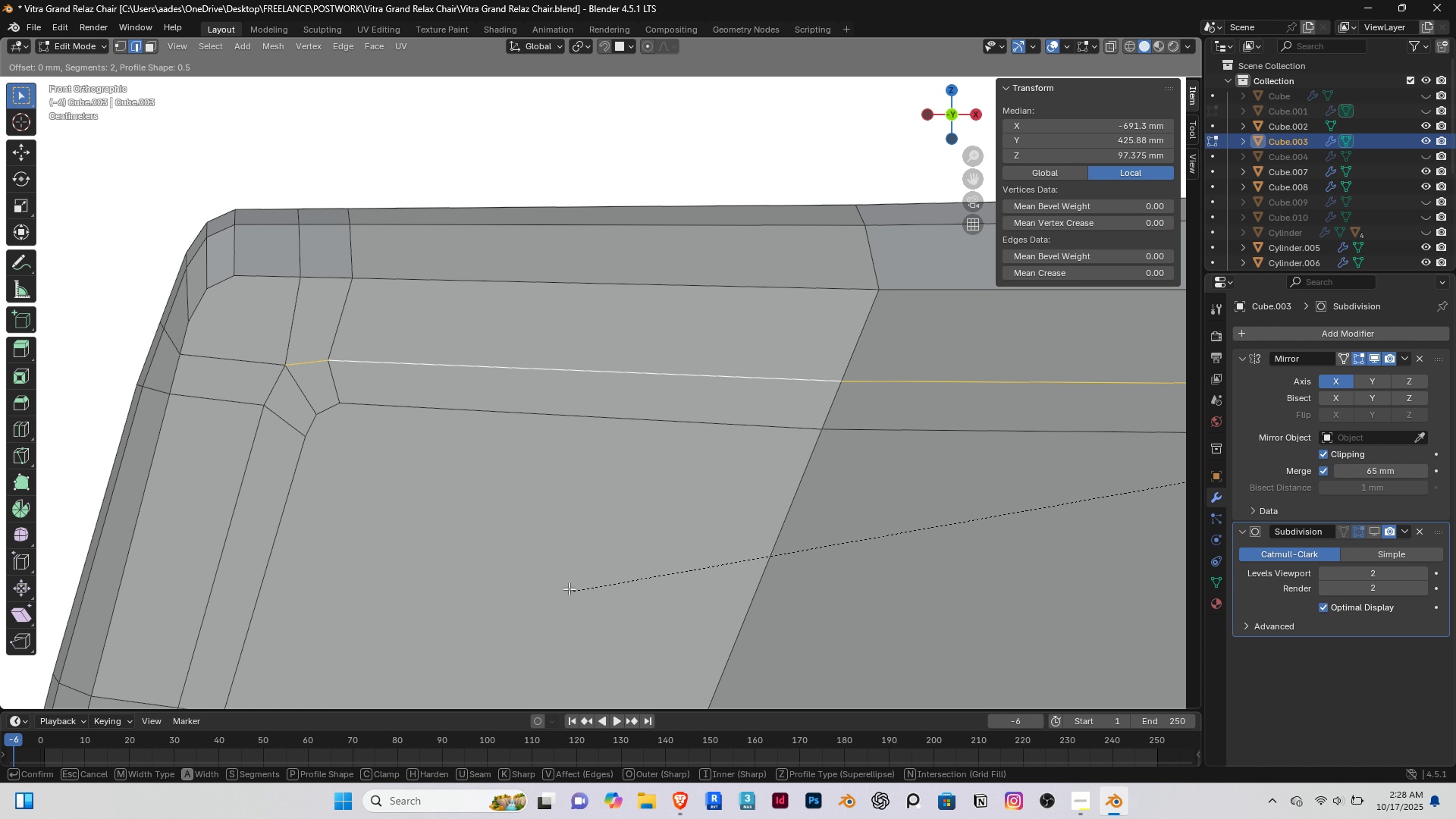 
hold_key(key=ShiftRight, duration=1.52)
 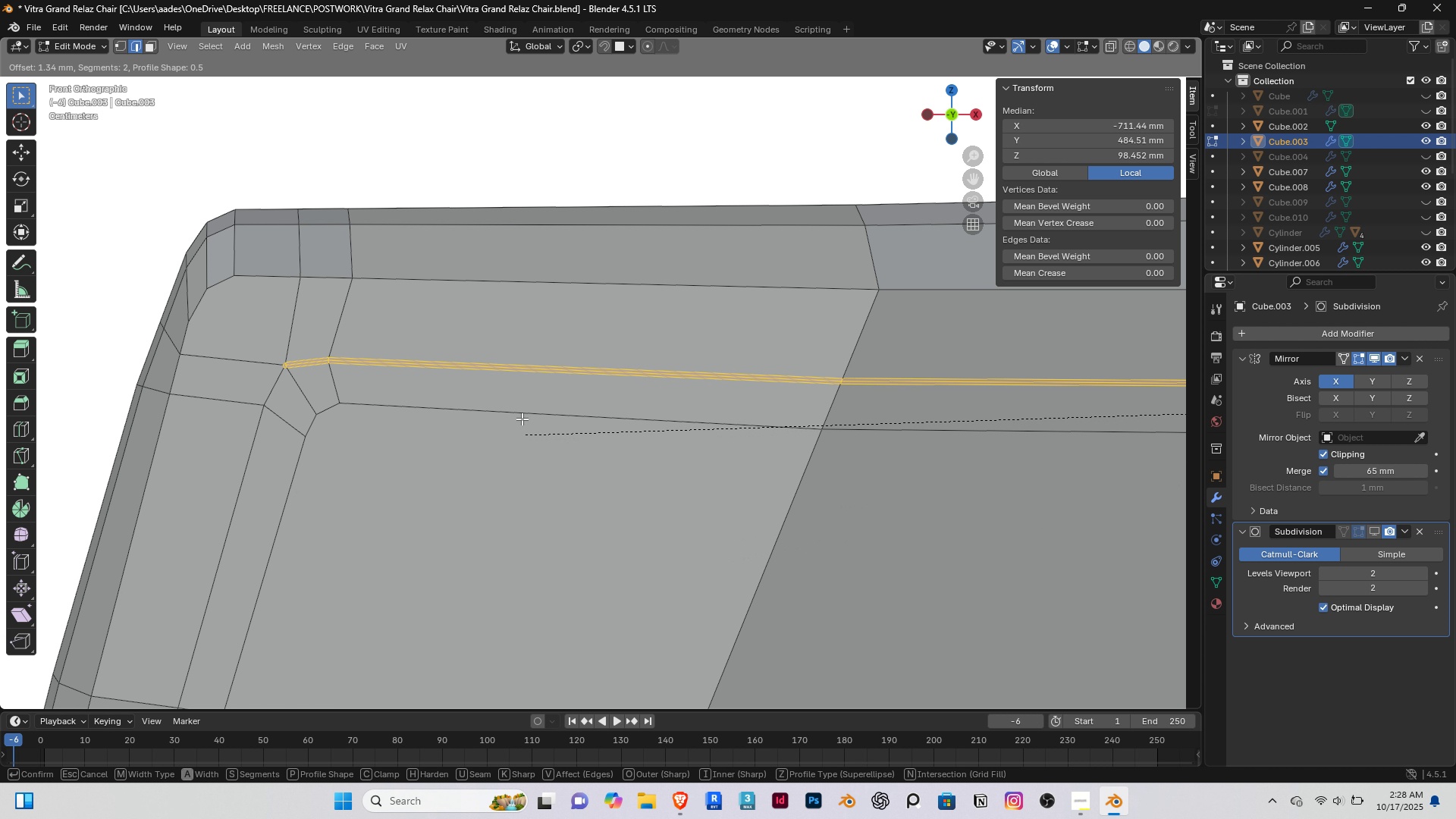 
hold_key(key=ShiftRight, duration=1.5)
 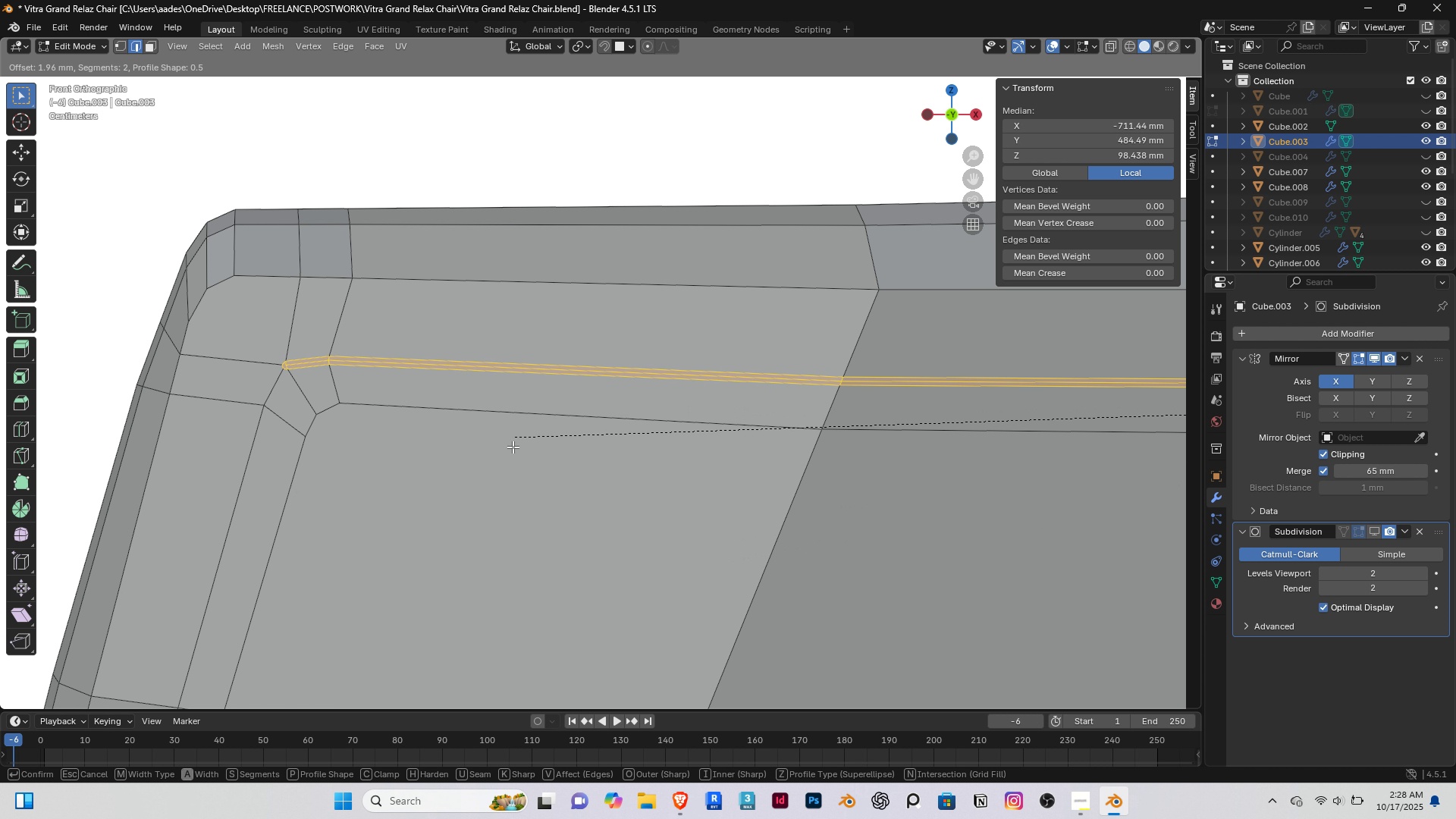 
hold_key(key=ShiftRight, duration=1.49)
 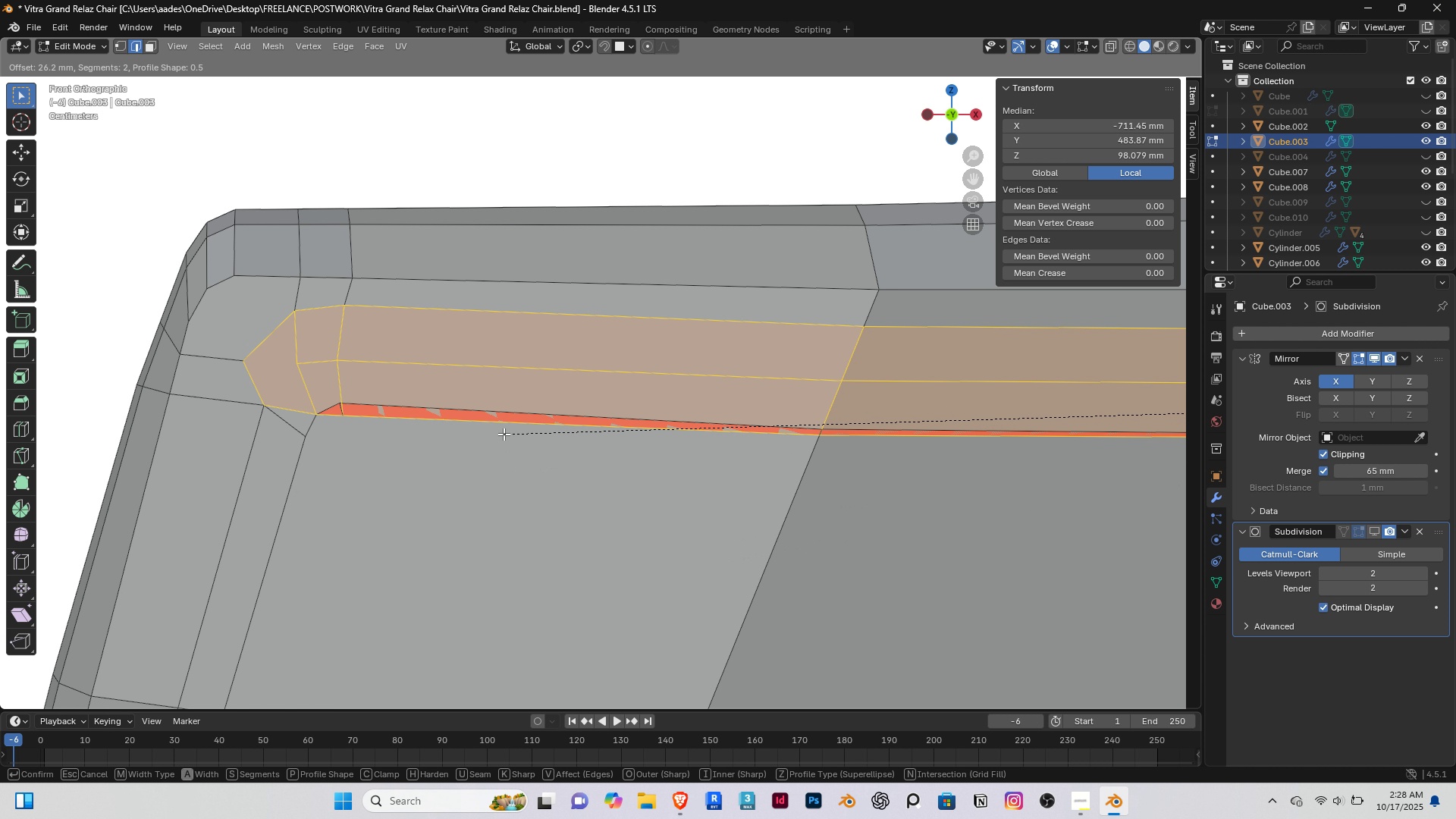 
right_click([504, 434])
 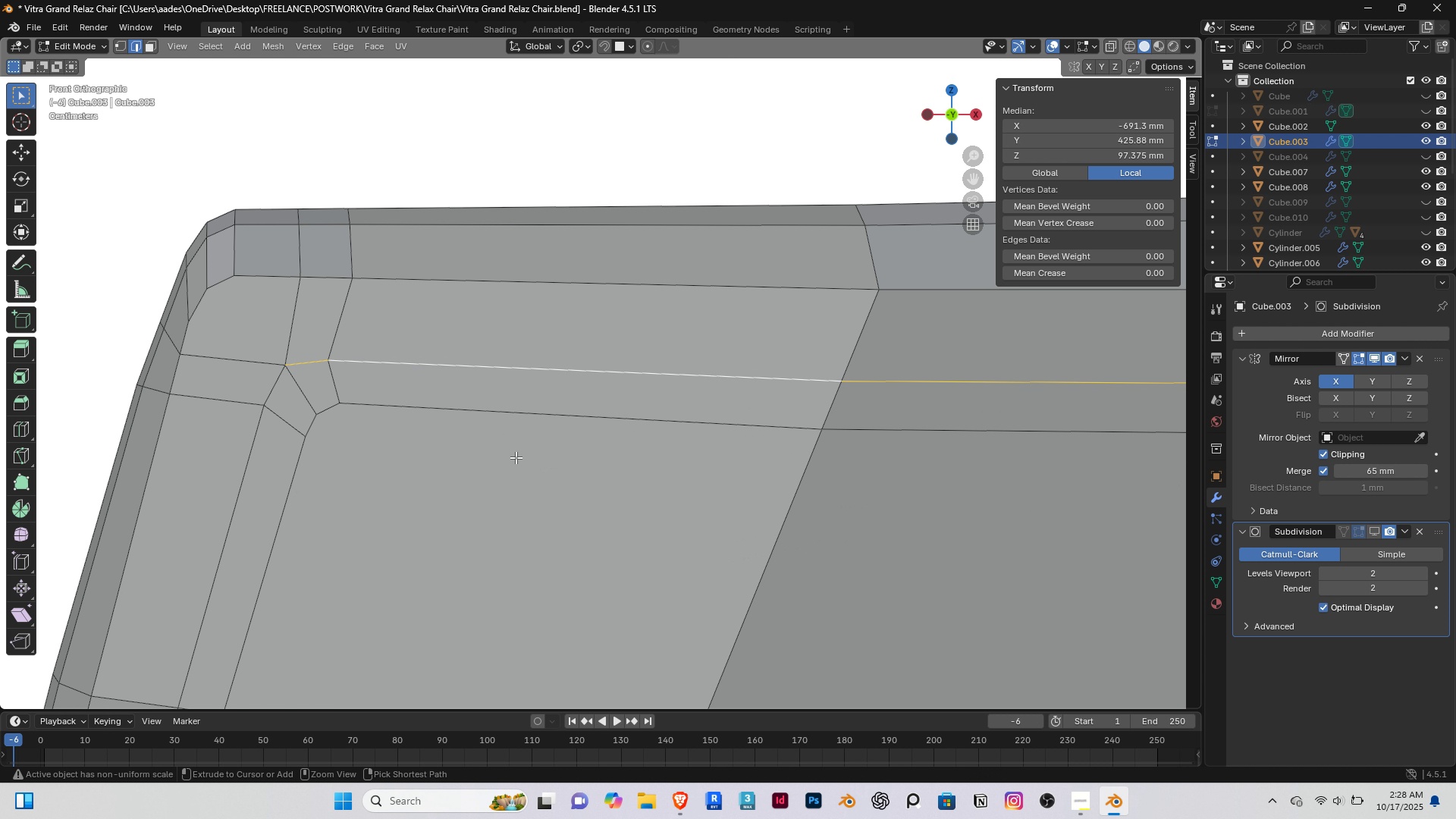 
key(Control+B)
 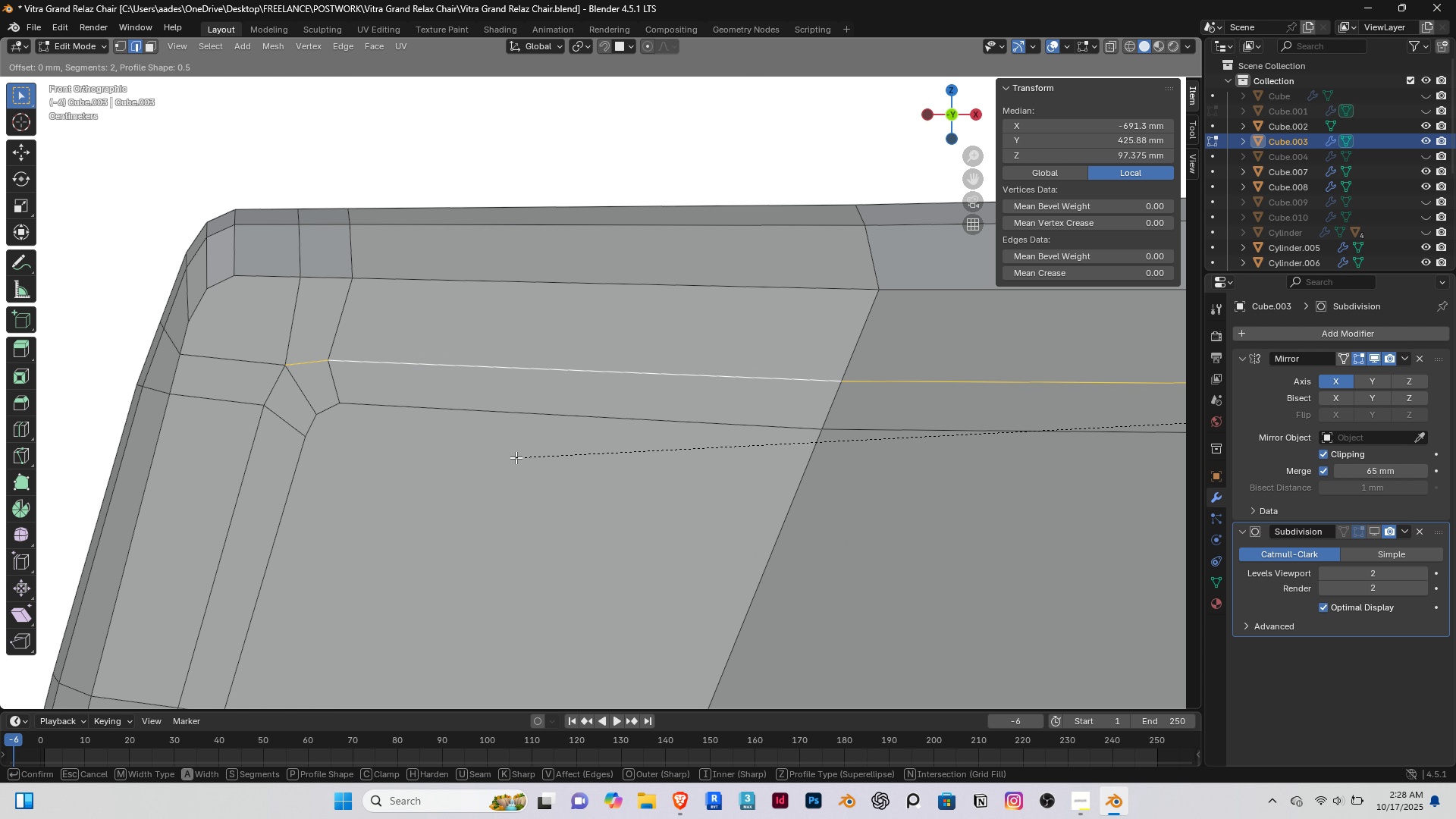 
hold_key(key=ShiftRight, duration=1.52)
 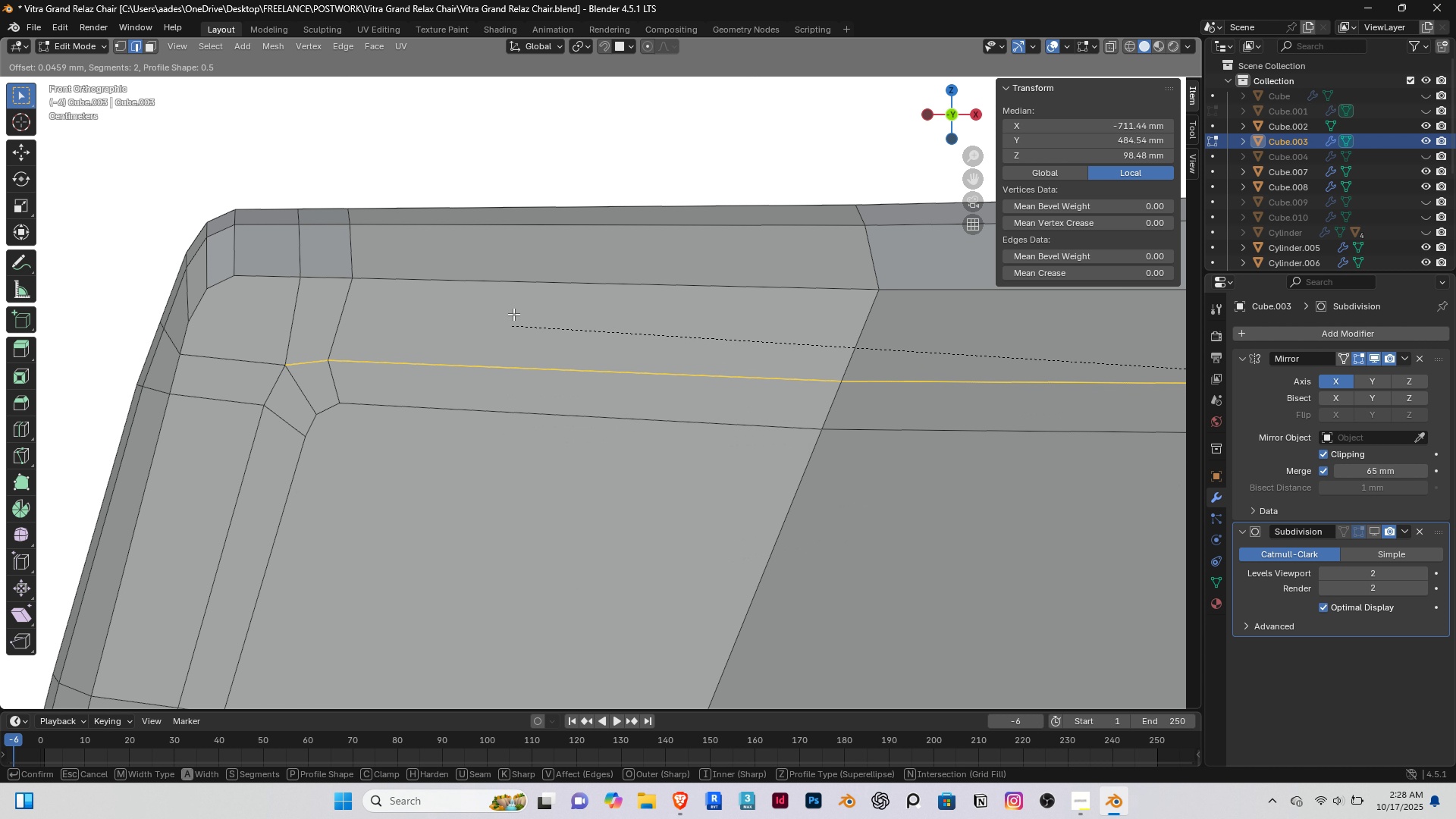 
hold_key(key=ShiftRight, duration=1.53)
 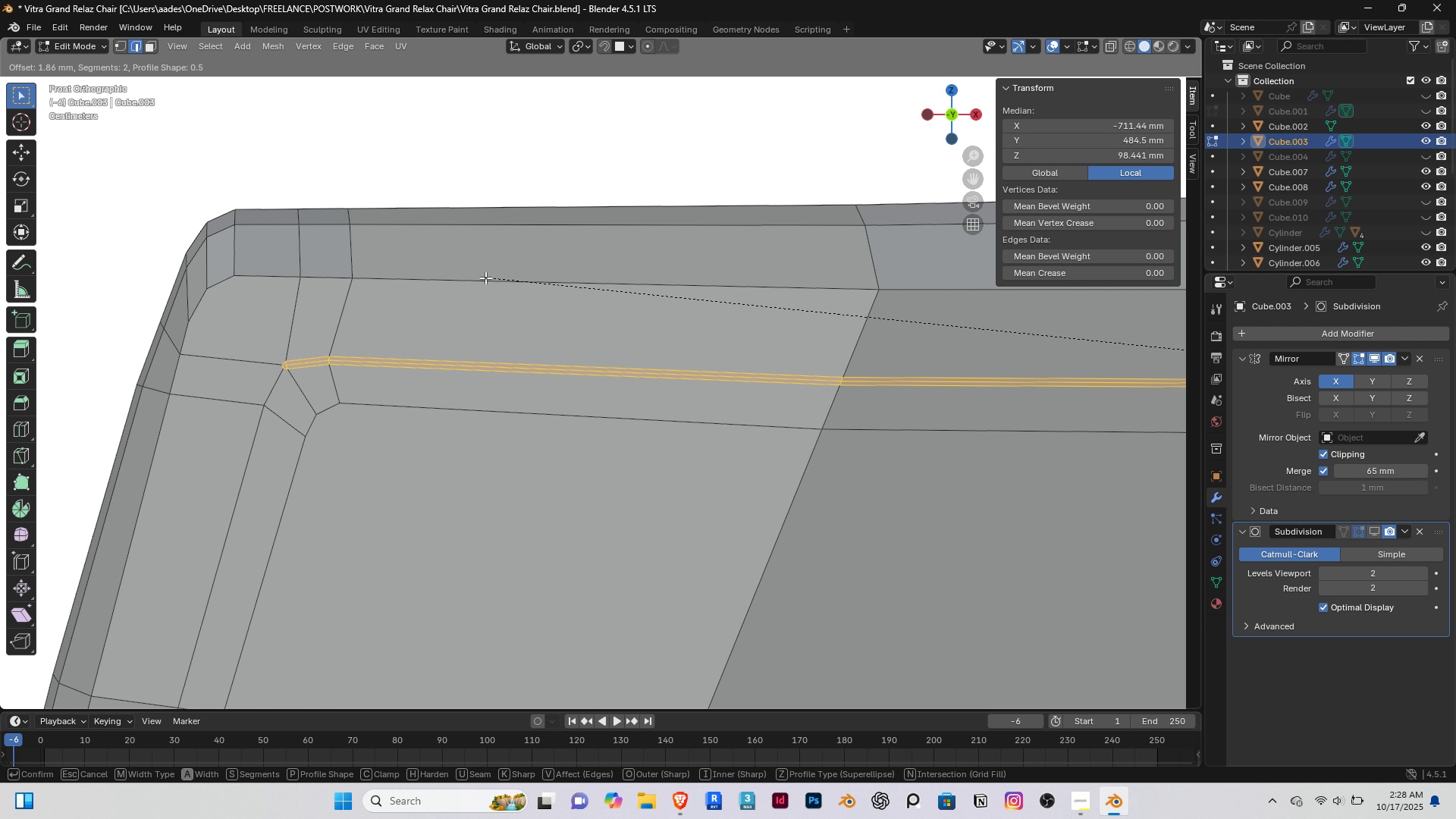 
hold_key(key=ShiftRight, duration=1.52)
 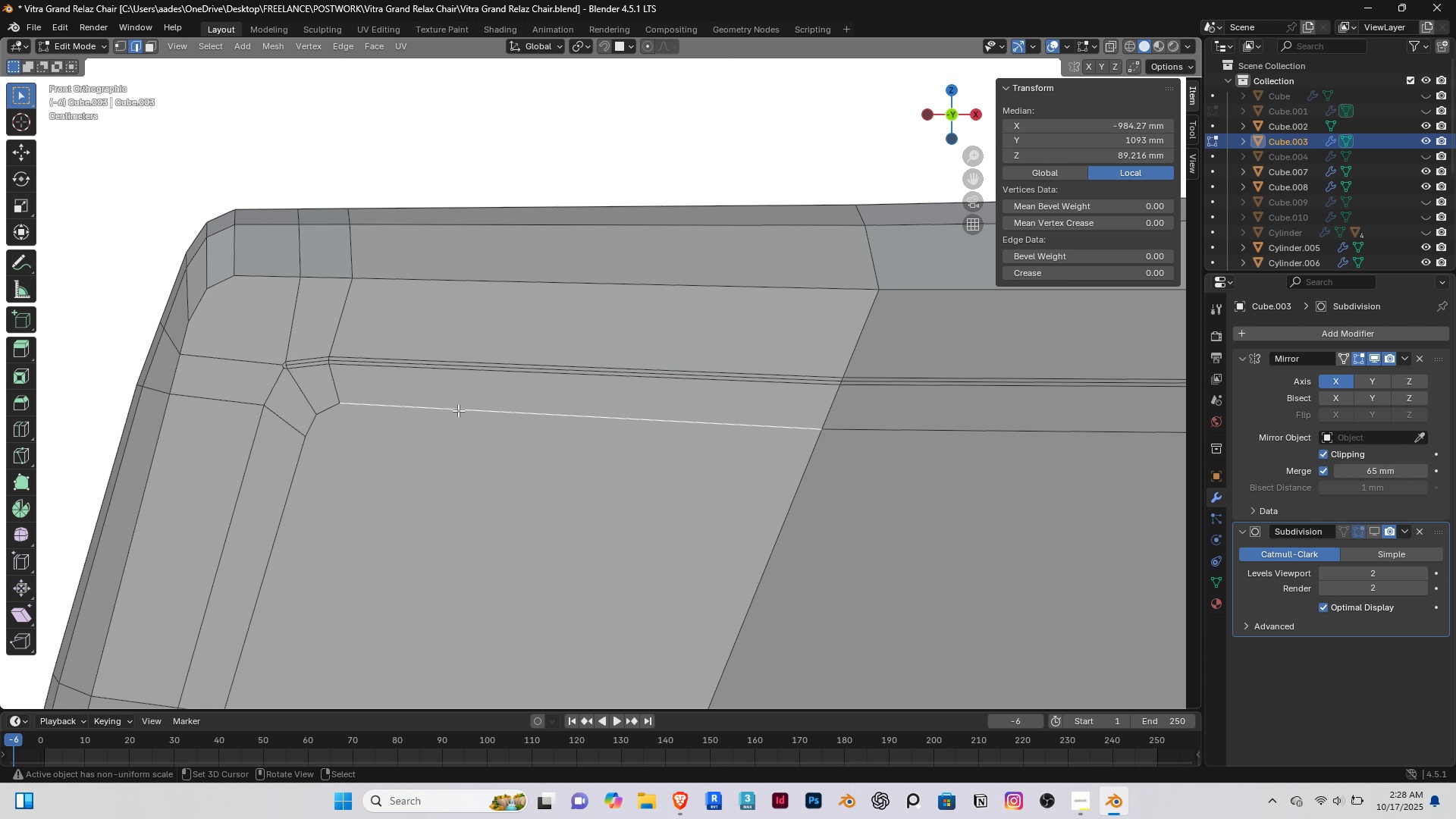 
key(Shift+ShiftRight)
 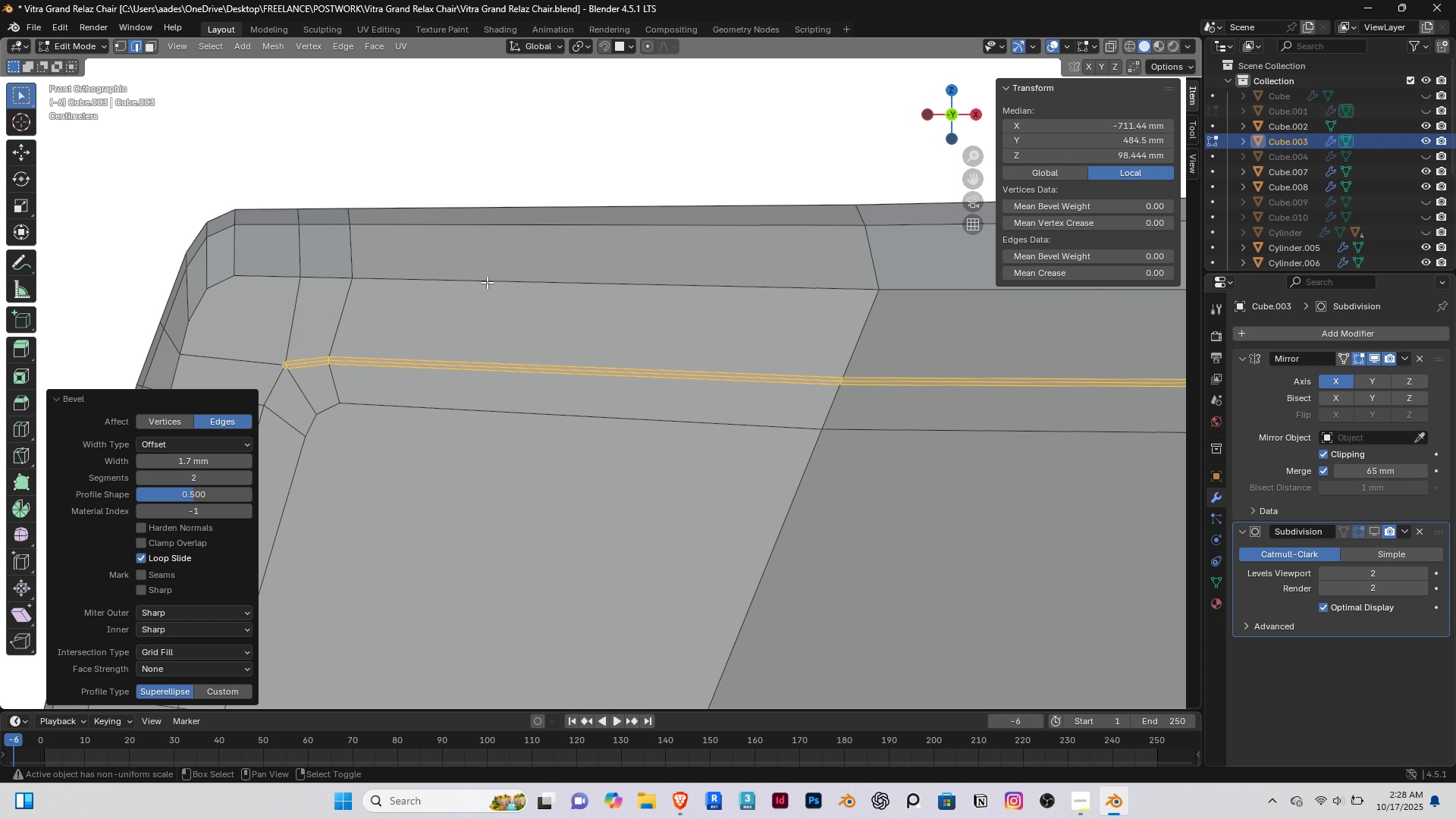 
left_click([487, 282])
 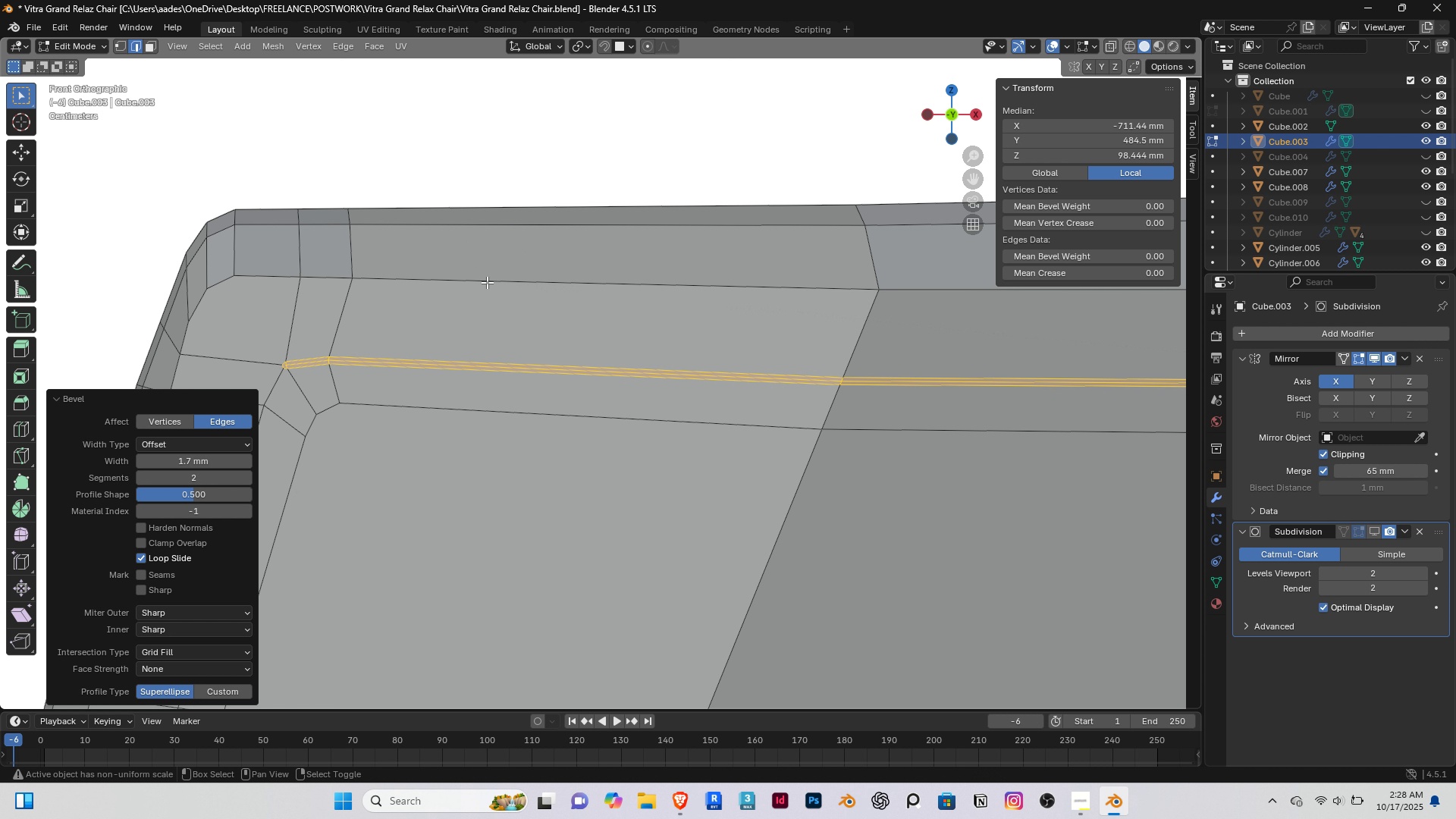 
key(Shift+ShiftRight)
 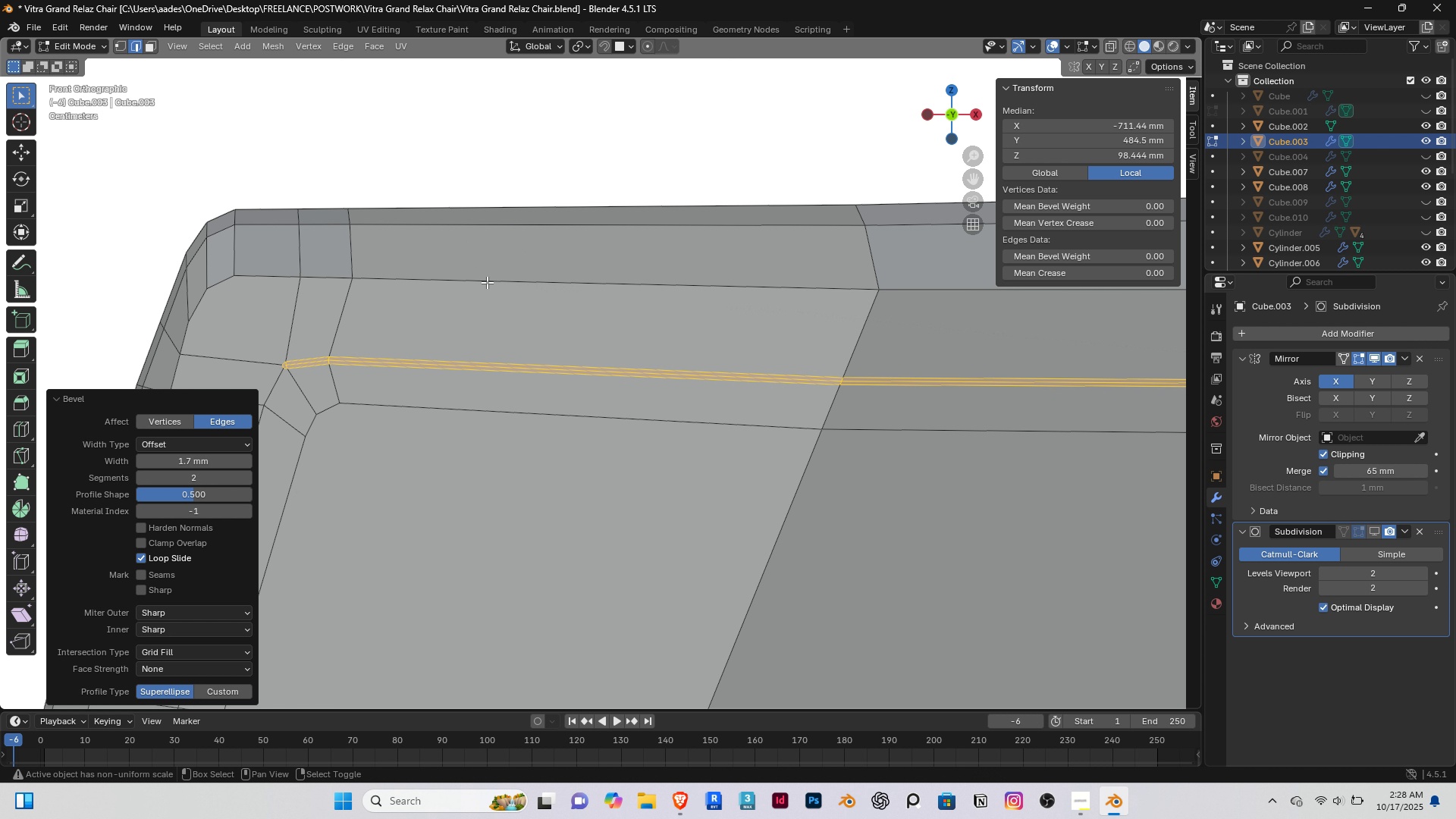 
key(Shift+ShiftRight)
 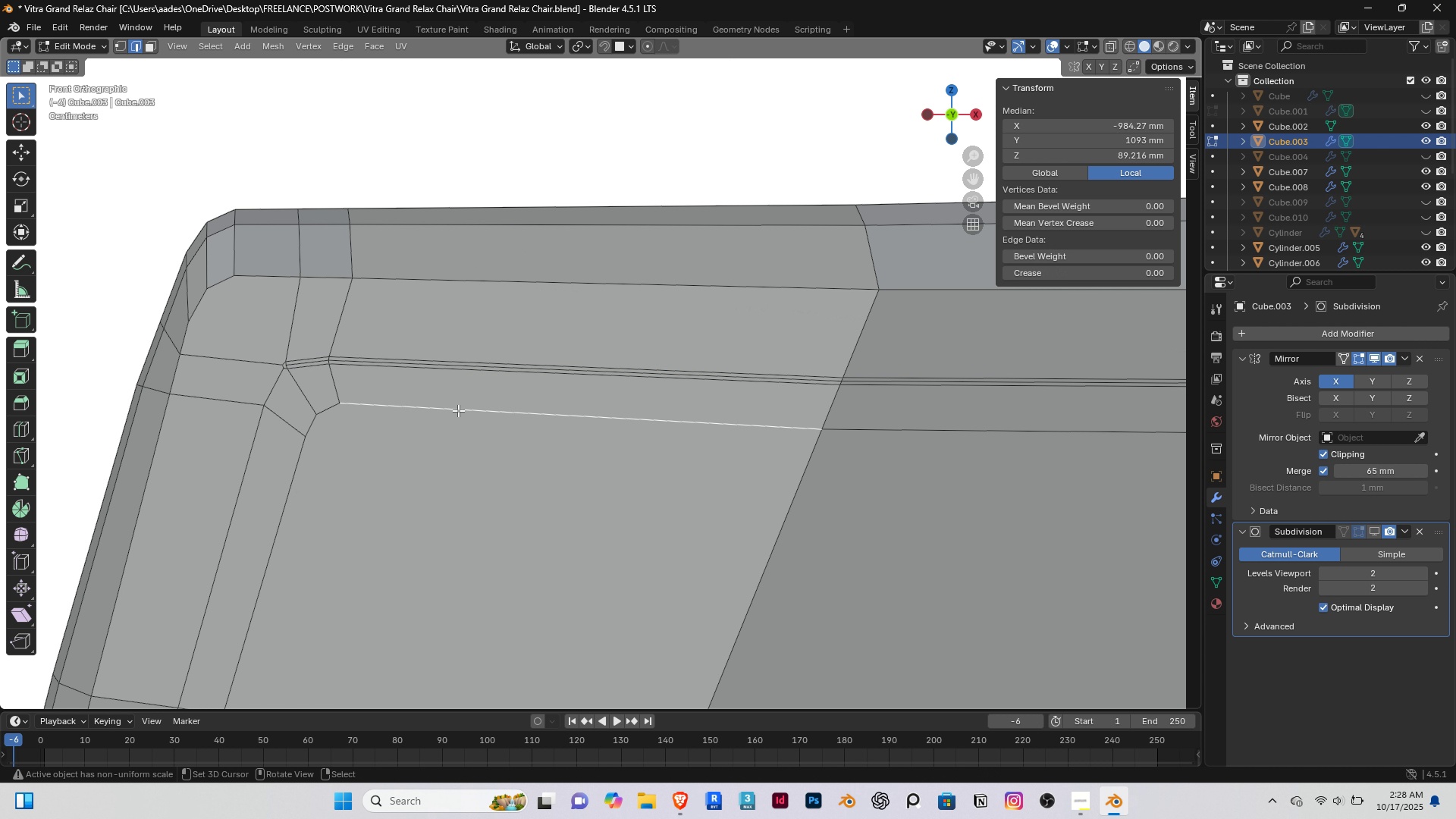 
right_click([458, 410])
 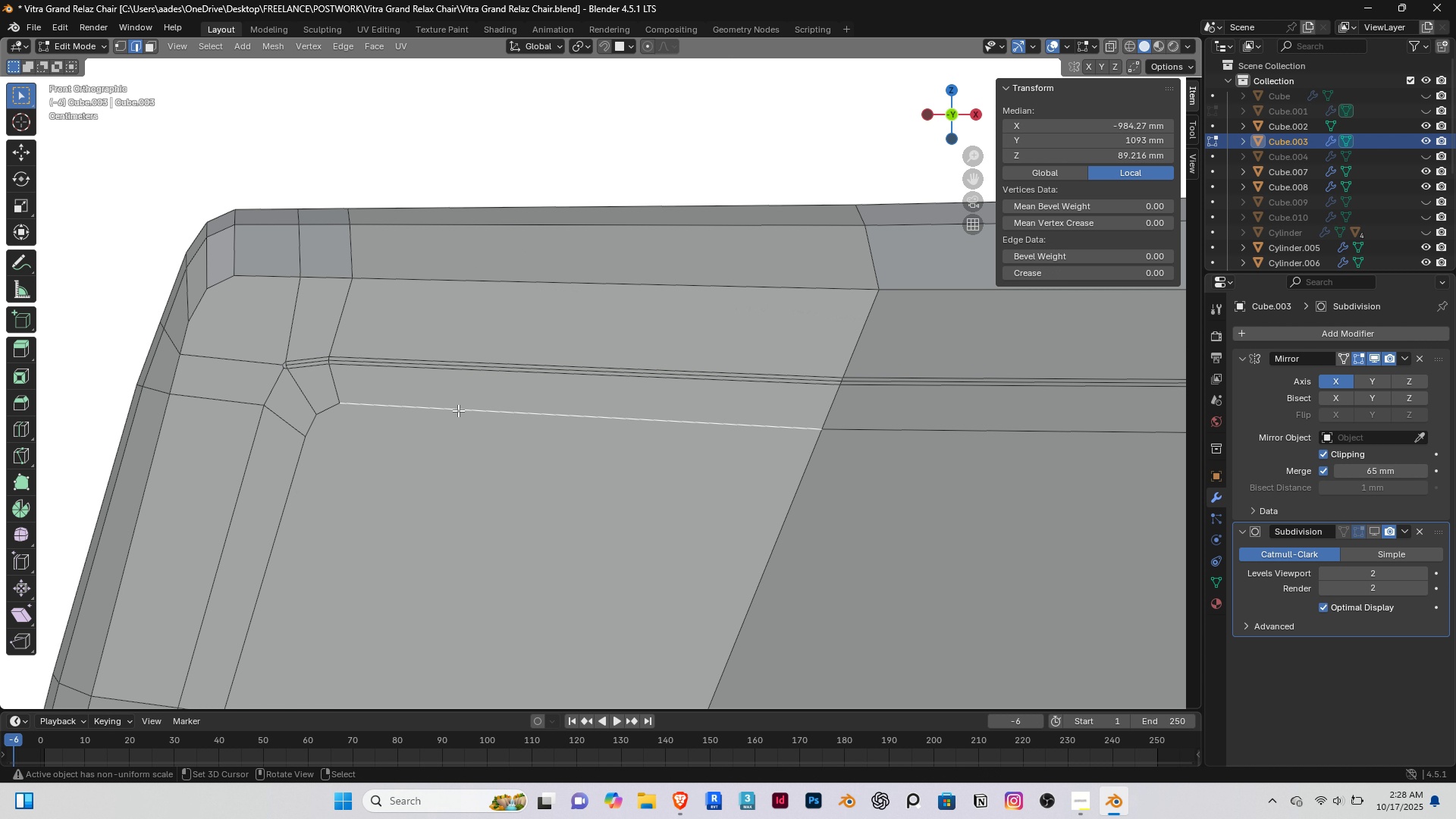 
hold_key(key=AltRight, duration=0.61)
double_click([458, 410])
 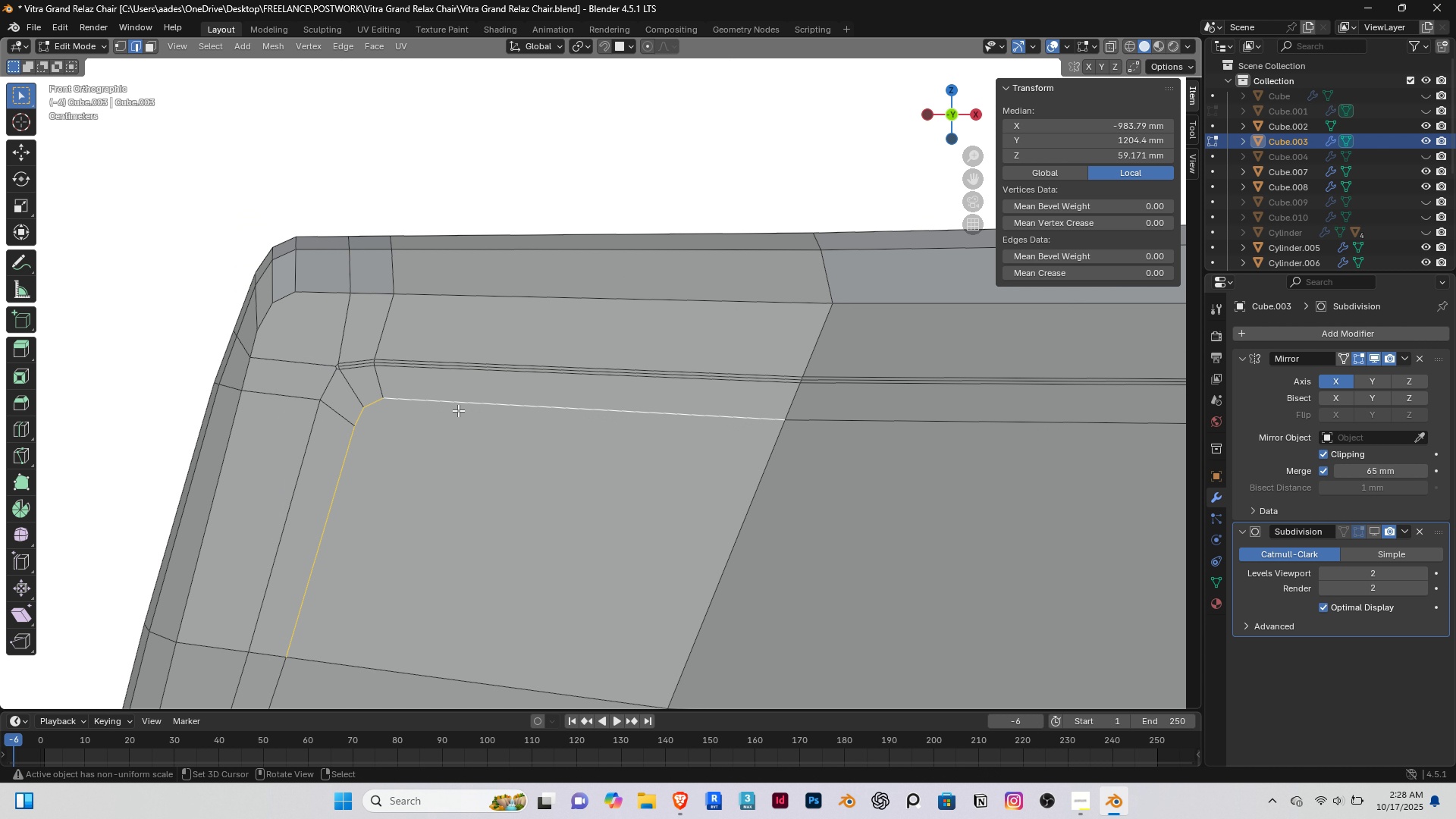 
scroll: coordinate [458, 410], scroll_direction: down, amount: 3.0
 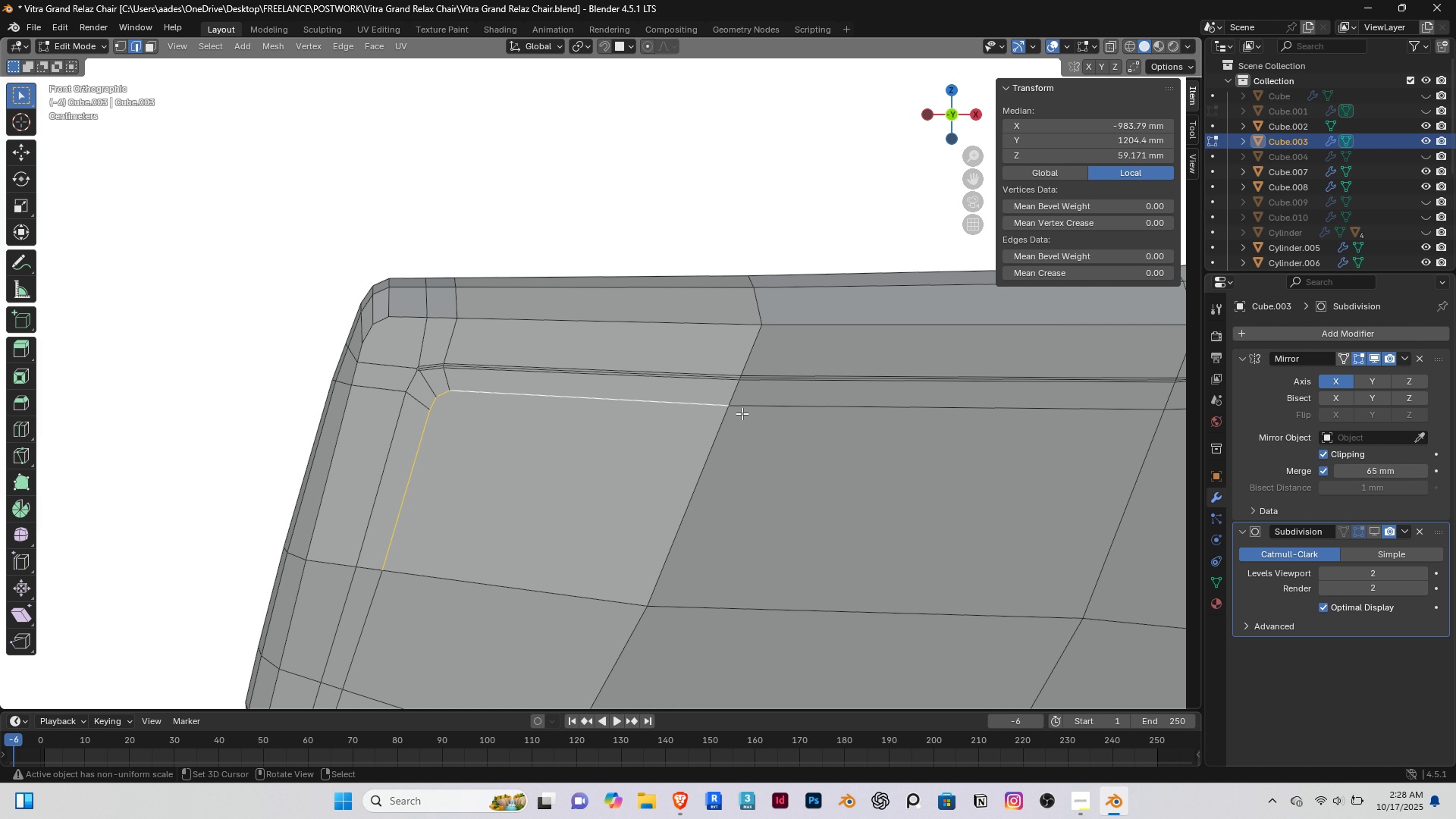 
right_click([742, 413])
 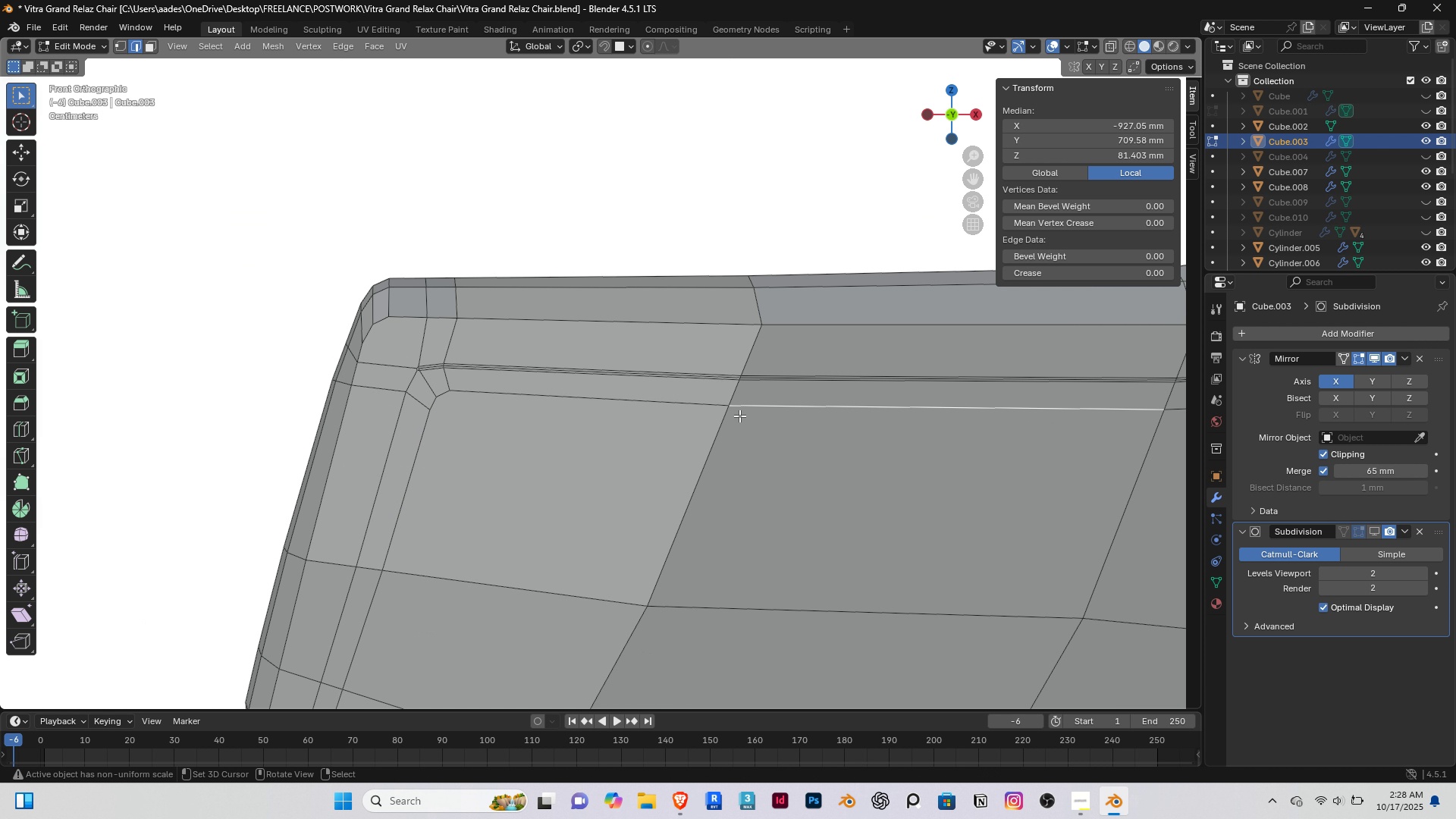 
hold_key(key=AltRight, duration=0.57)
right_click([717, 409])
 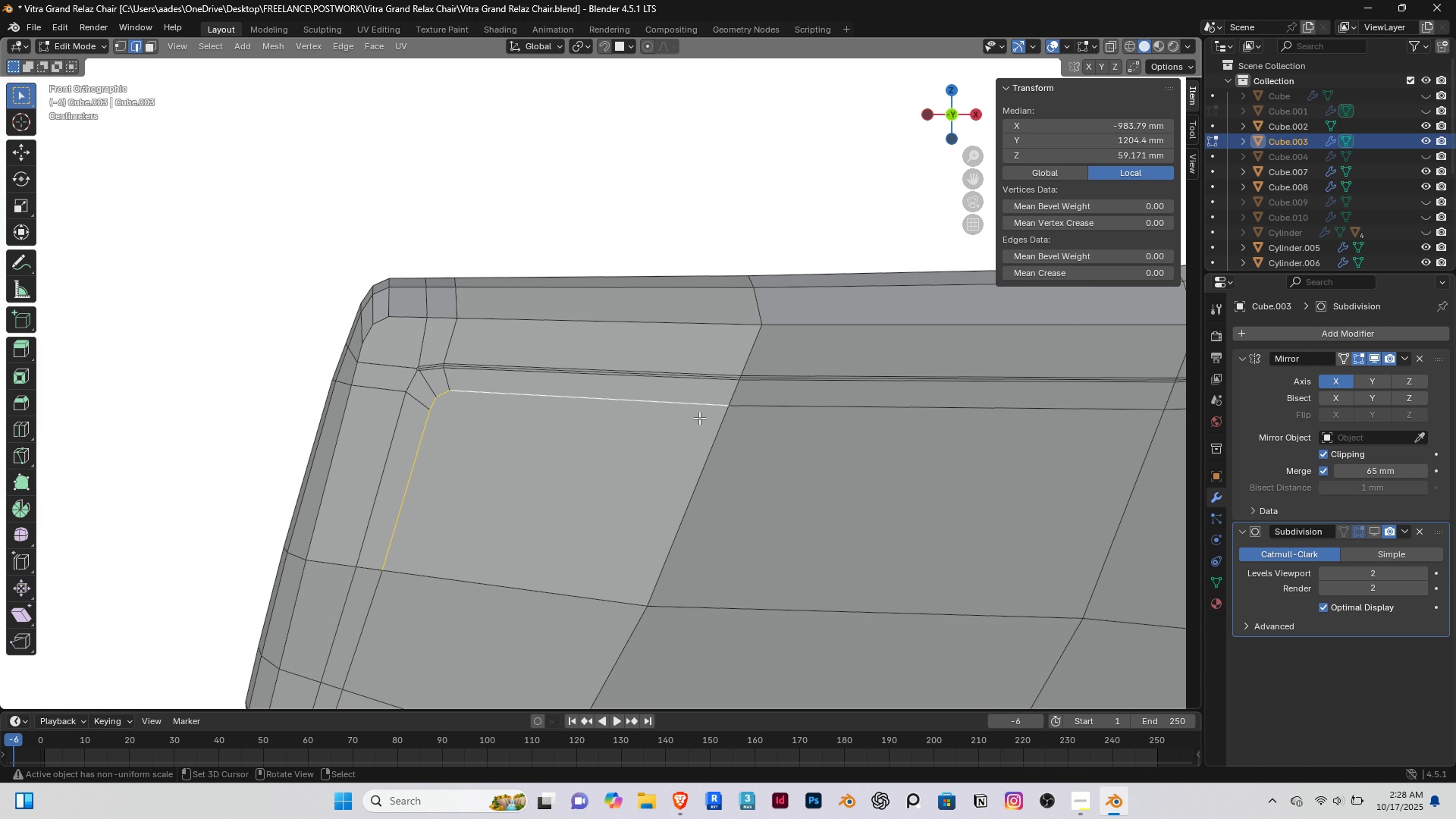 
scroll: coordinate [699, 418], scroll_direction: down, amount: 2.0
 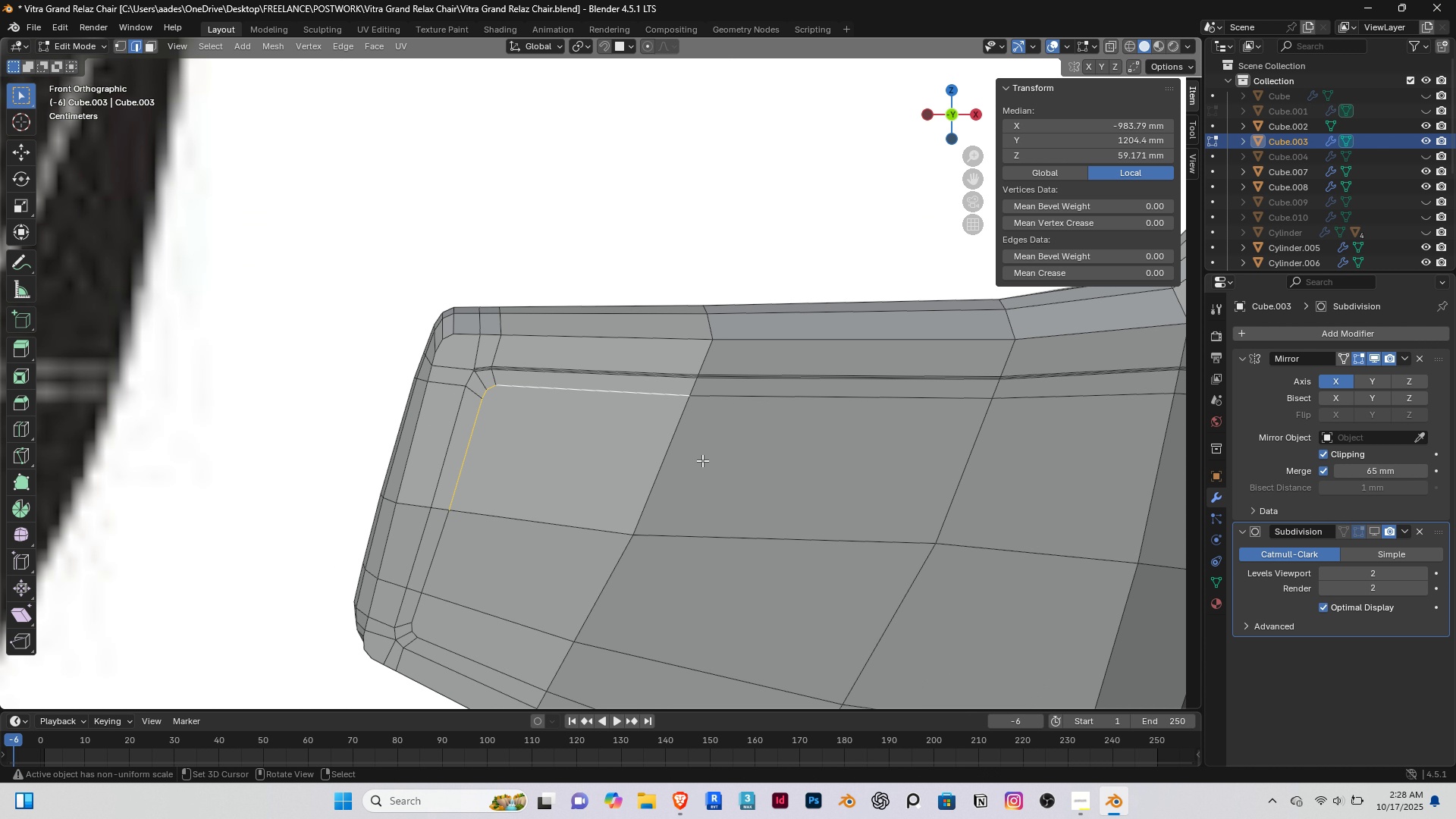 
key(1)
 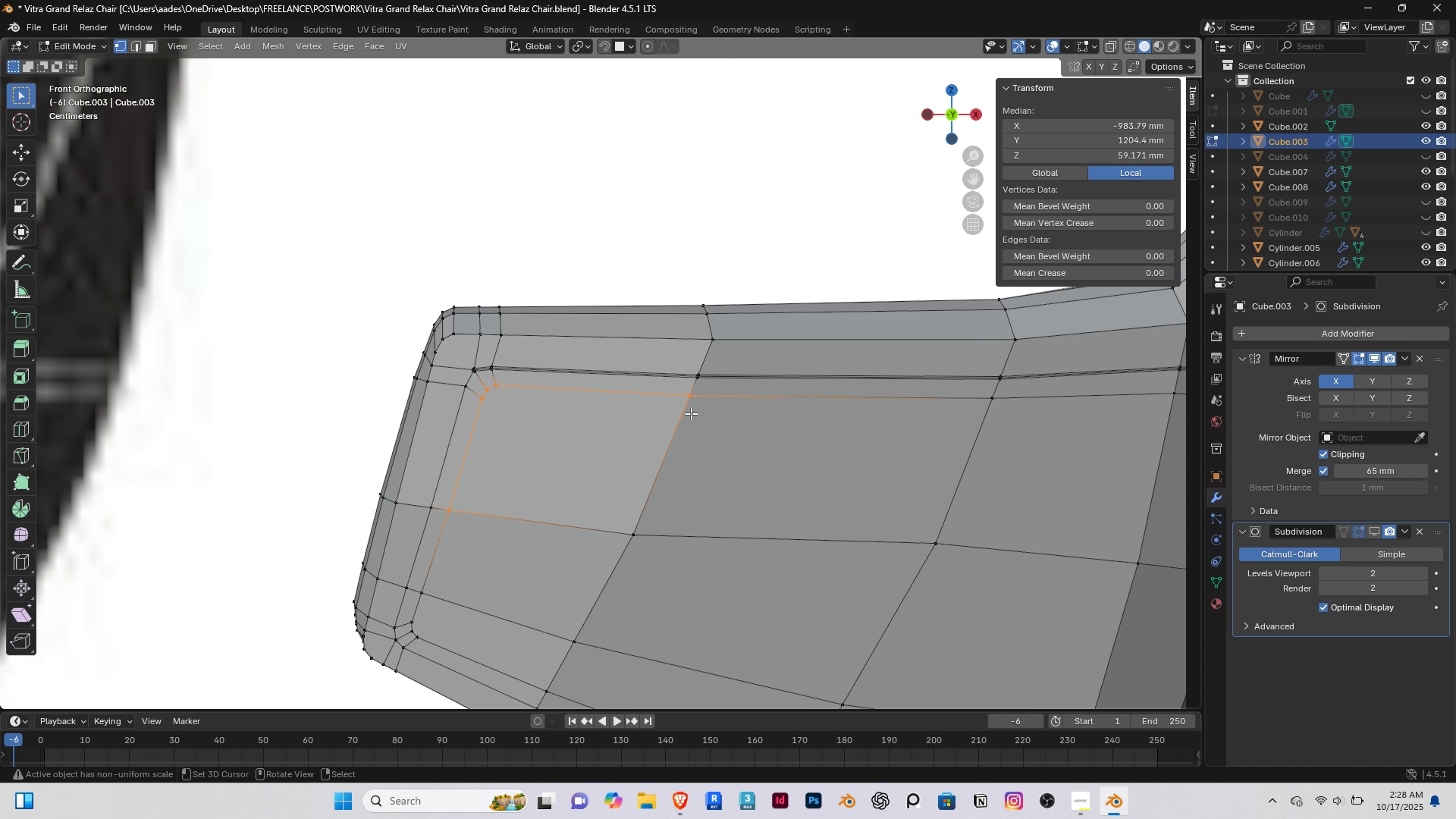 
right_click([691, 413])
 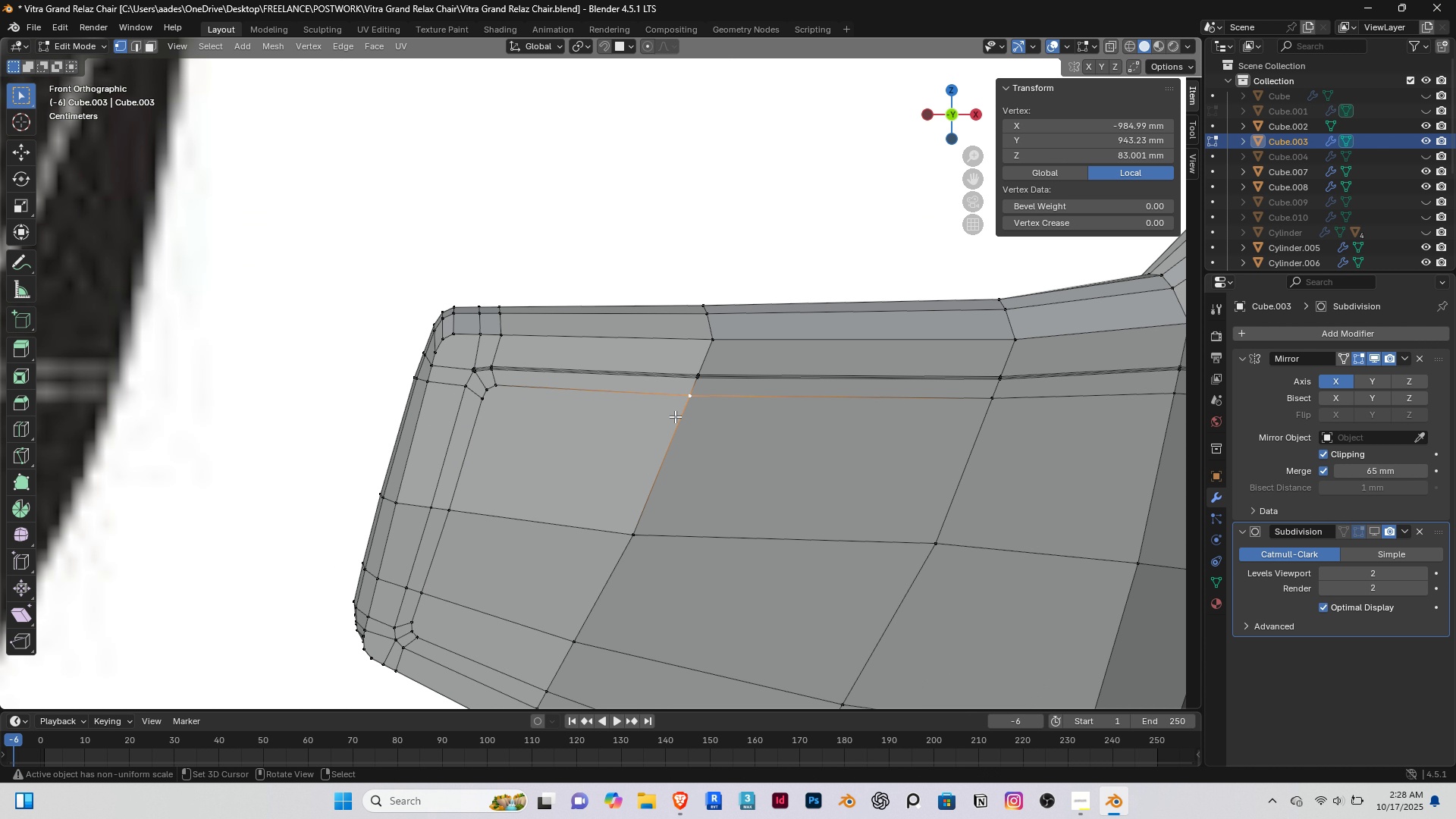 
scroll: coordinate [673, 413], scroll_direction: up, amount: 1.0
 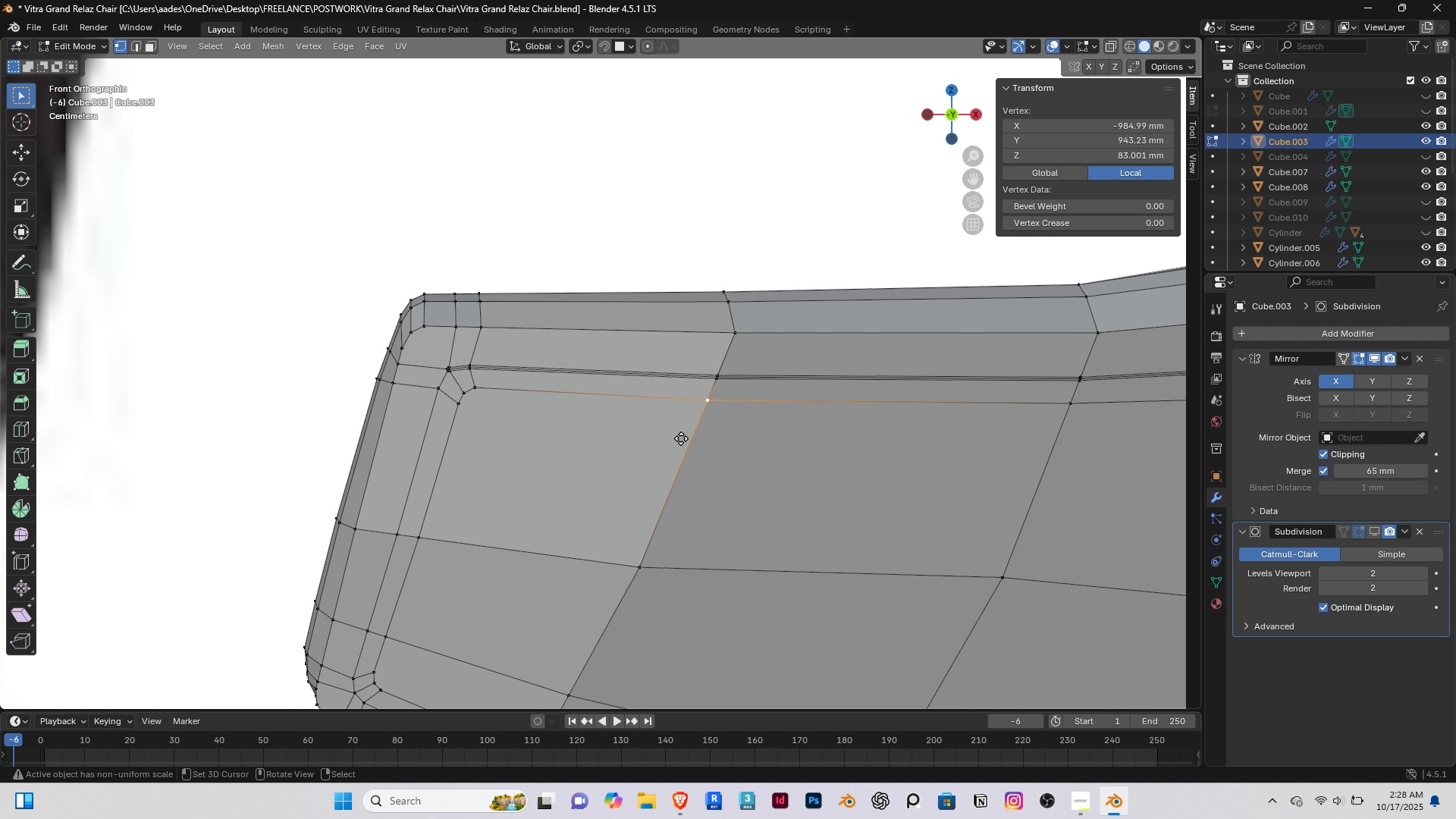 
key(G)
 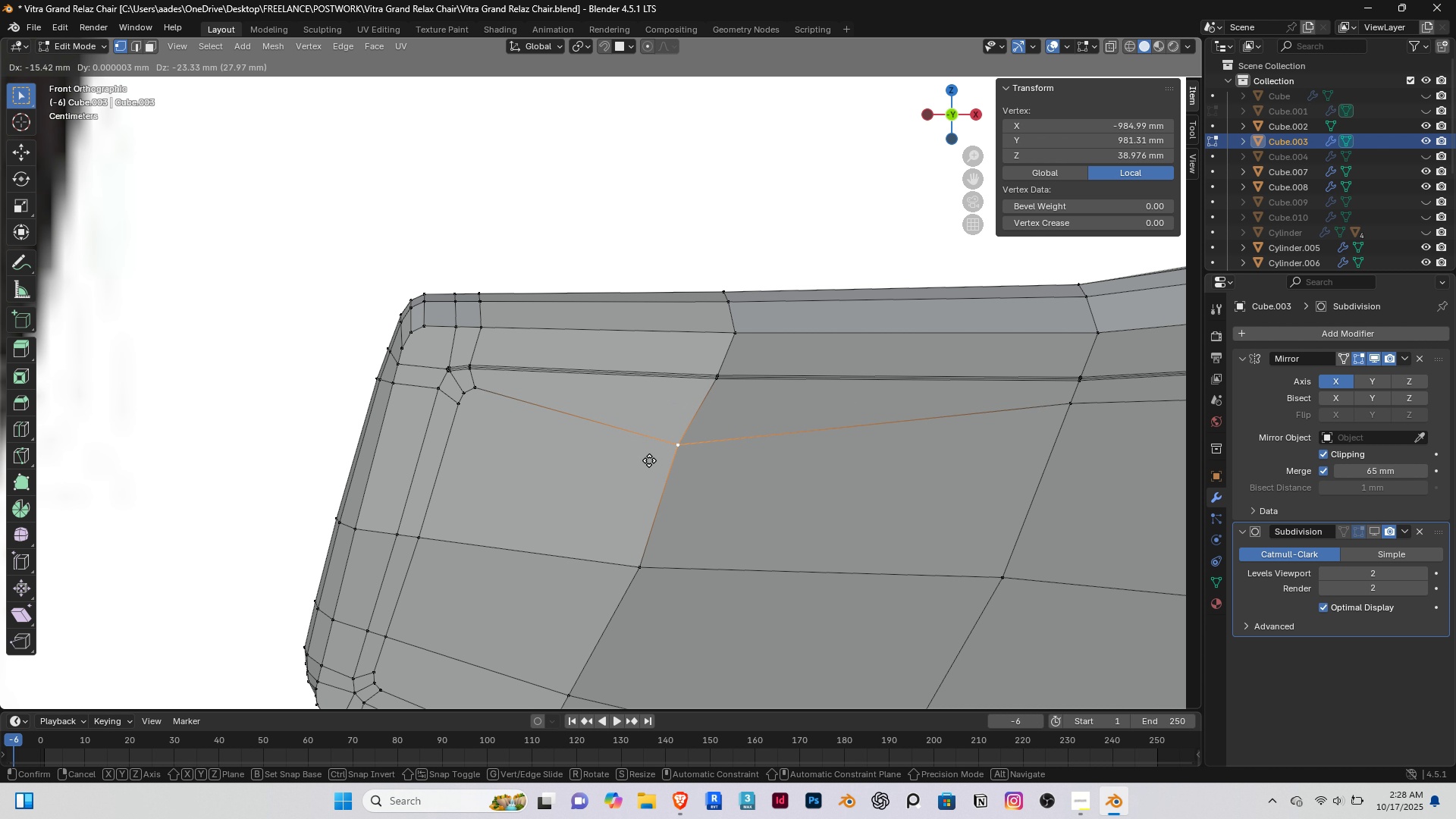 
right_click([649, 460])
 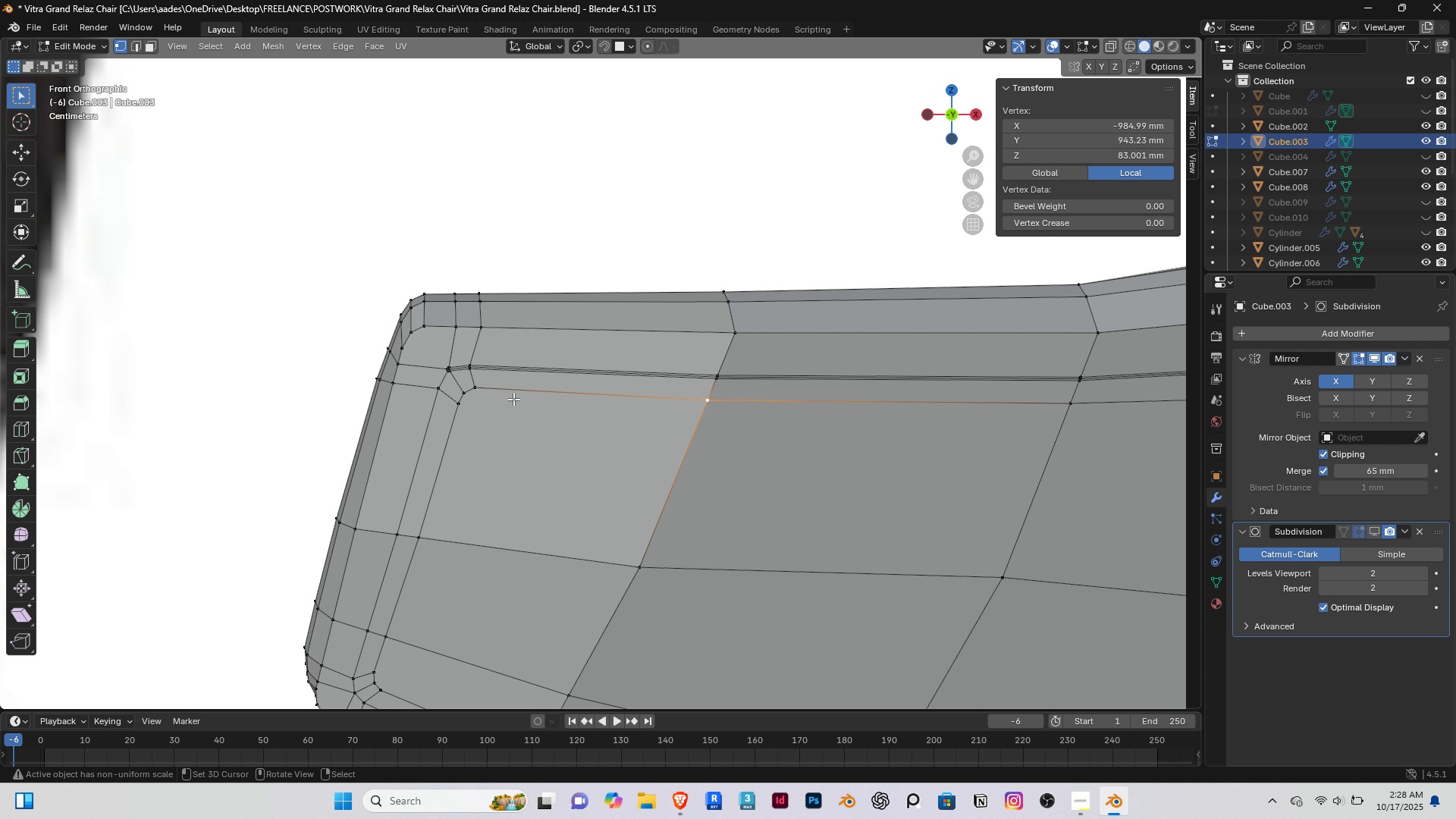 
key(2)
 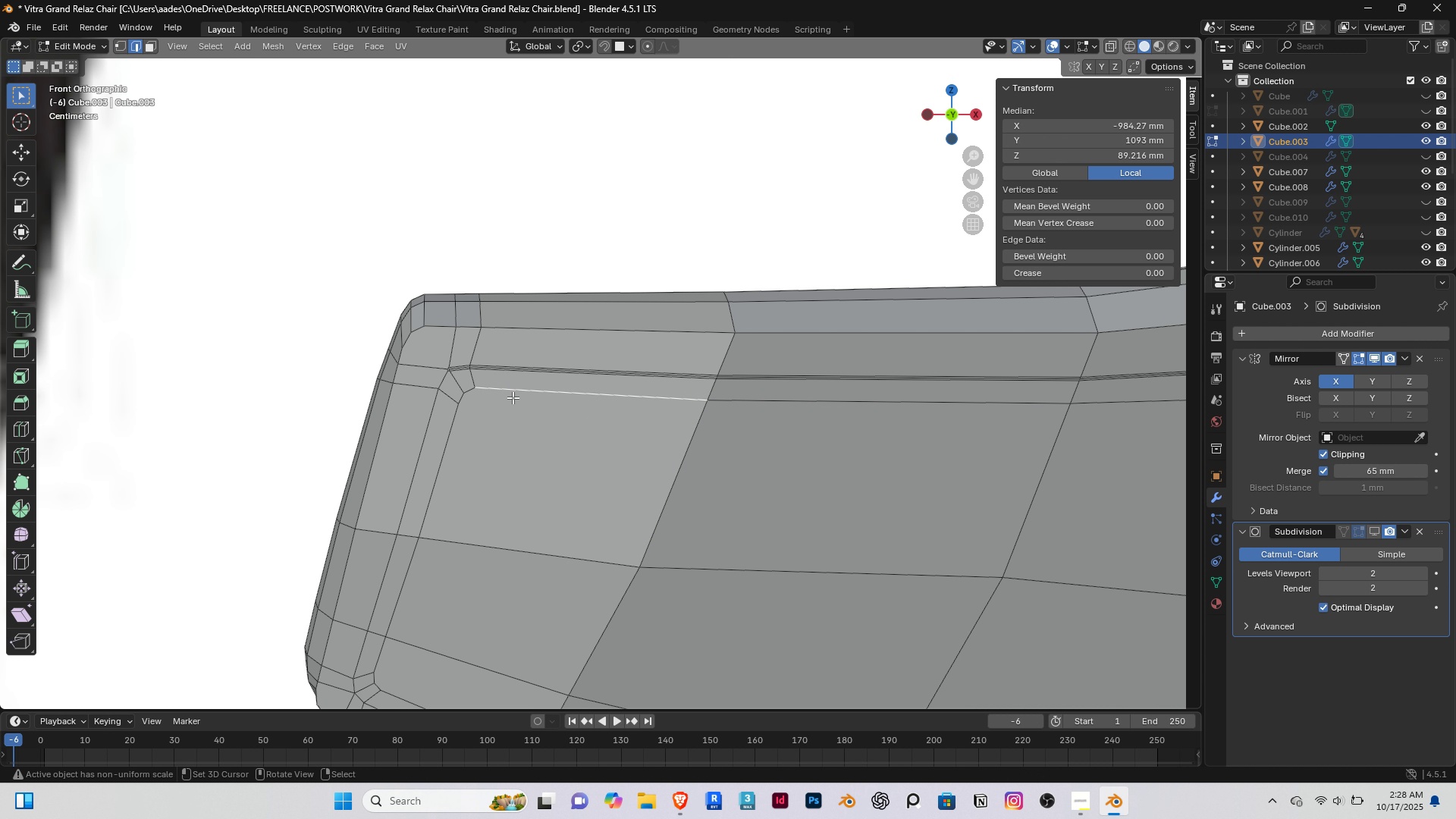 
right_click([513, 397])
 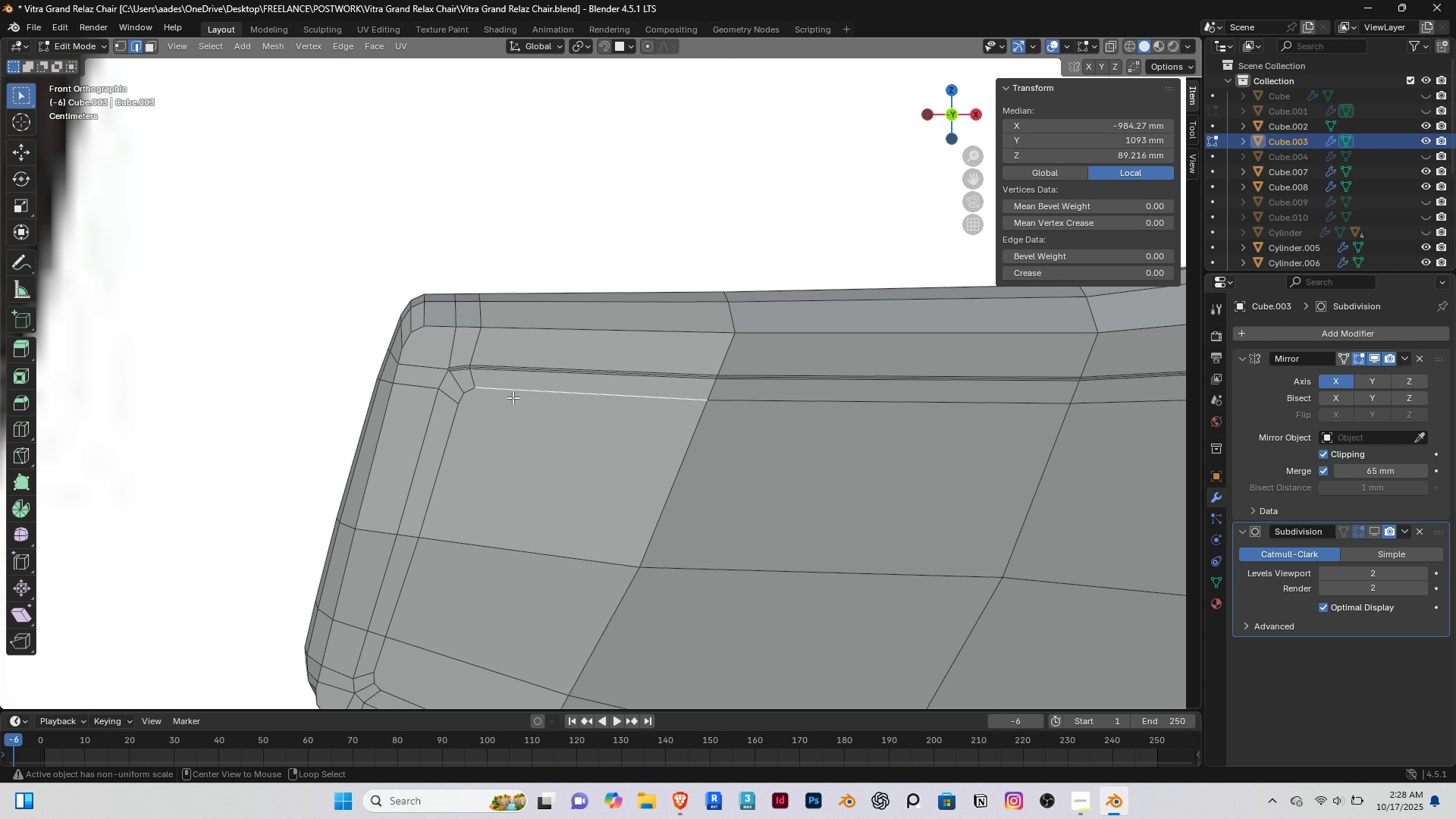 
hold_key(key=AltRight, duration=0.51)
double_click([513, 397])
 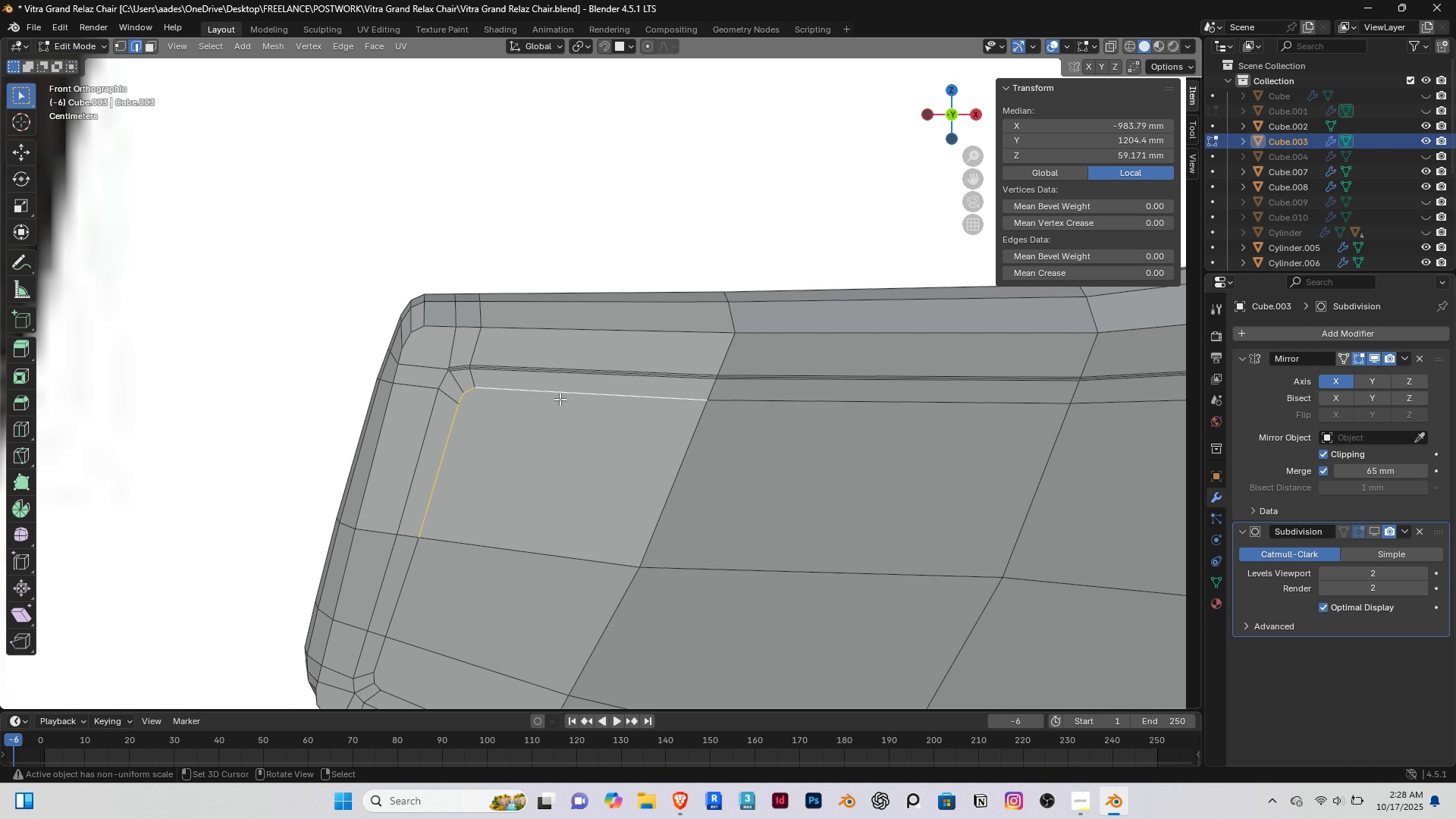 
right_click([560, 399])
 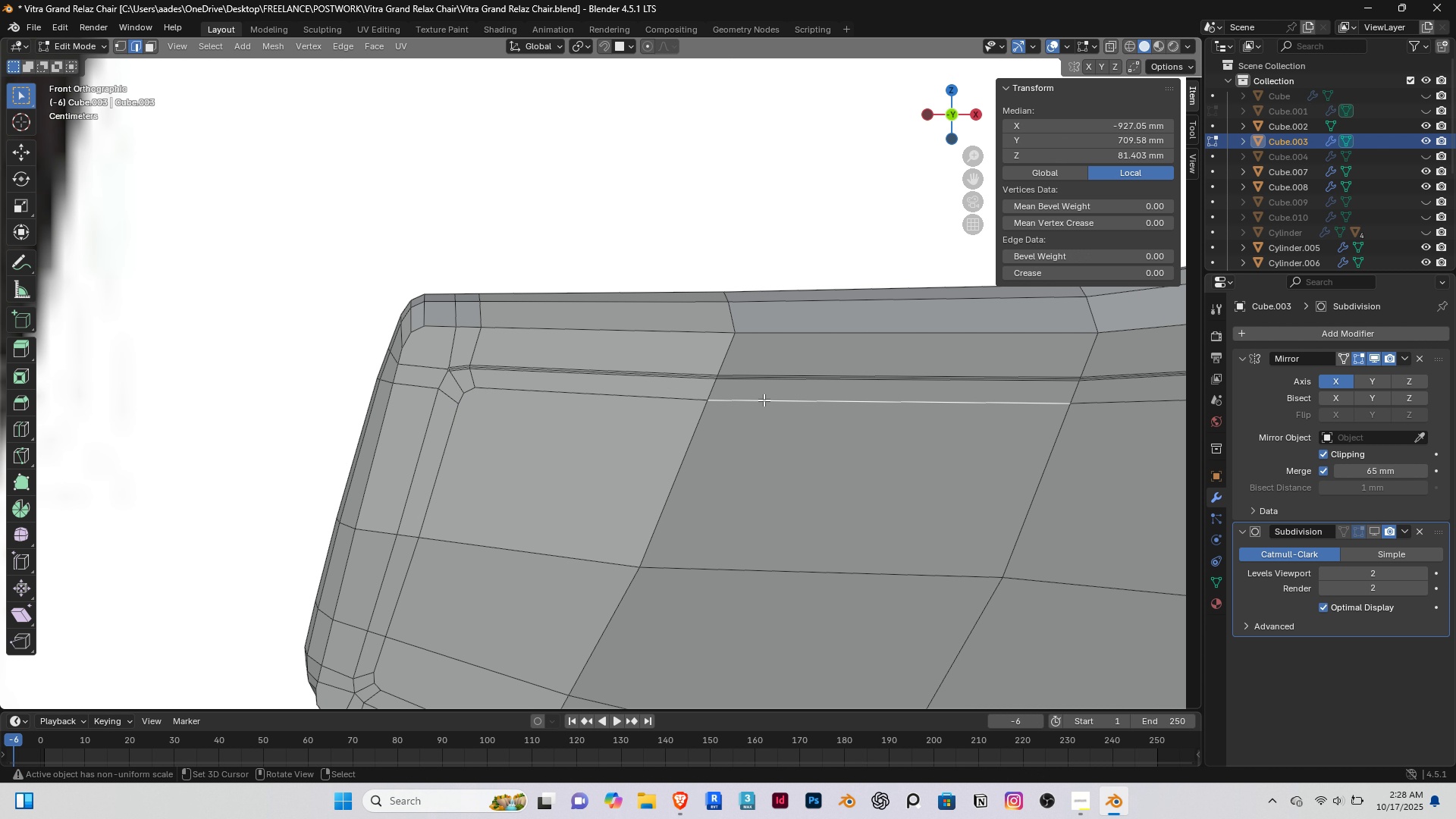 
right_click([764, 400])
 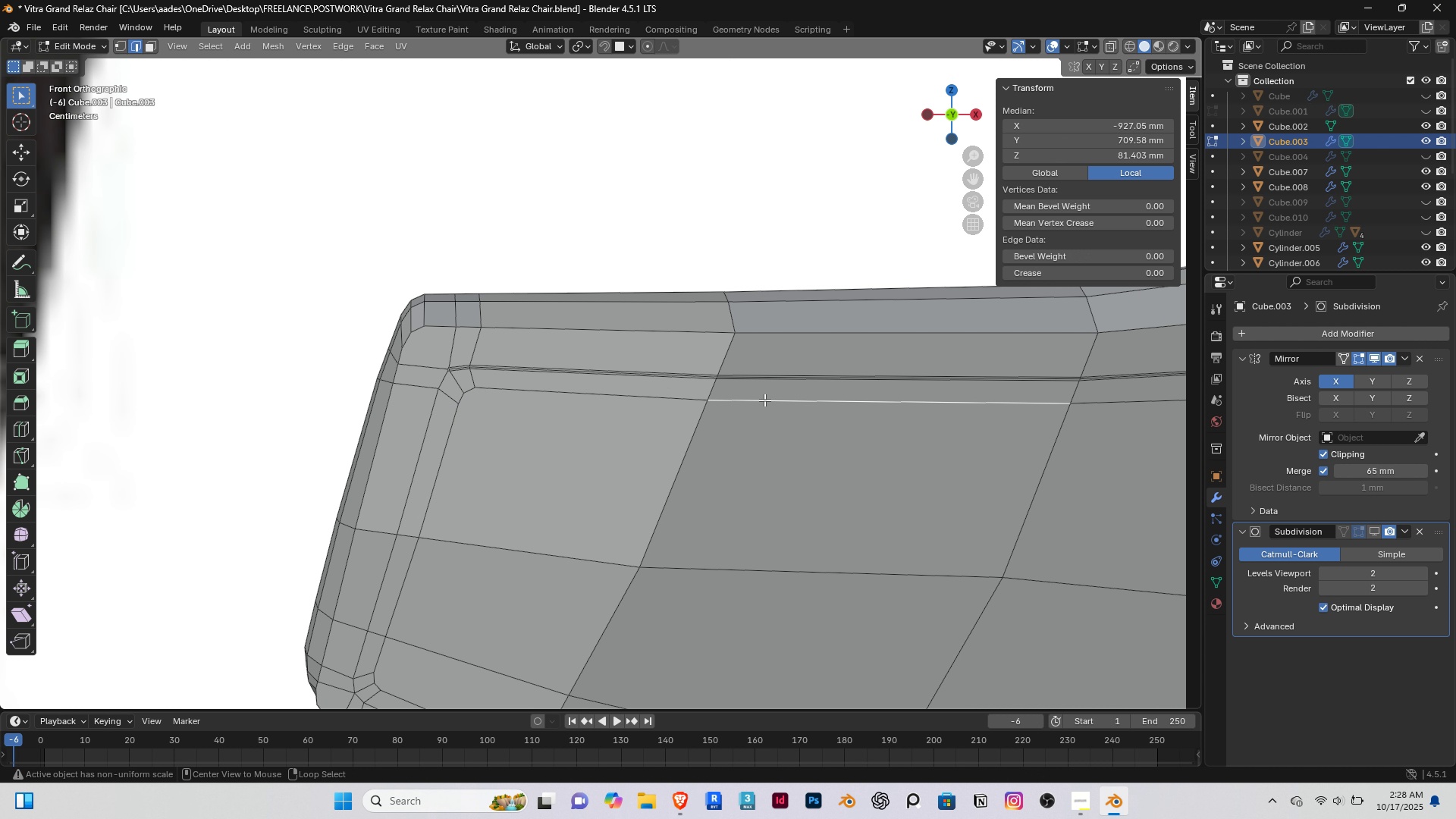 
hold_key(key=AltRight, duration=0.55)
double_click([764, 400])
 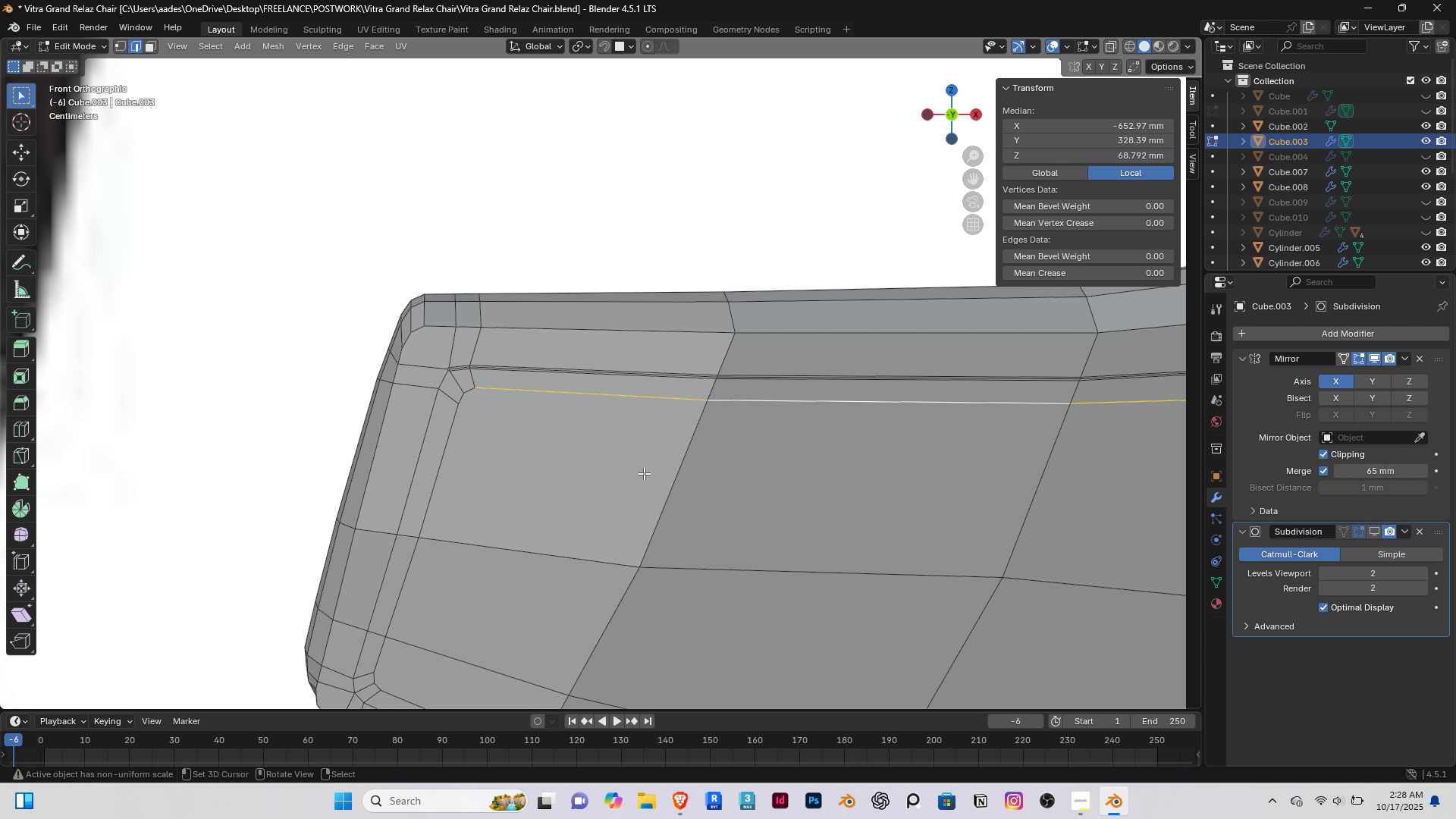 
scroll: coordinate [644, 473], scroll_direction: down, amount: 2.0
 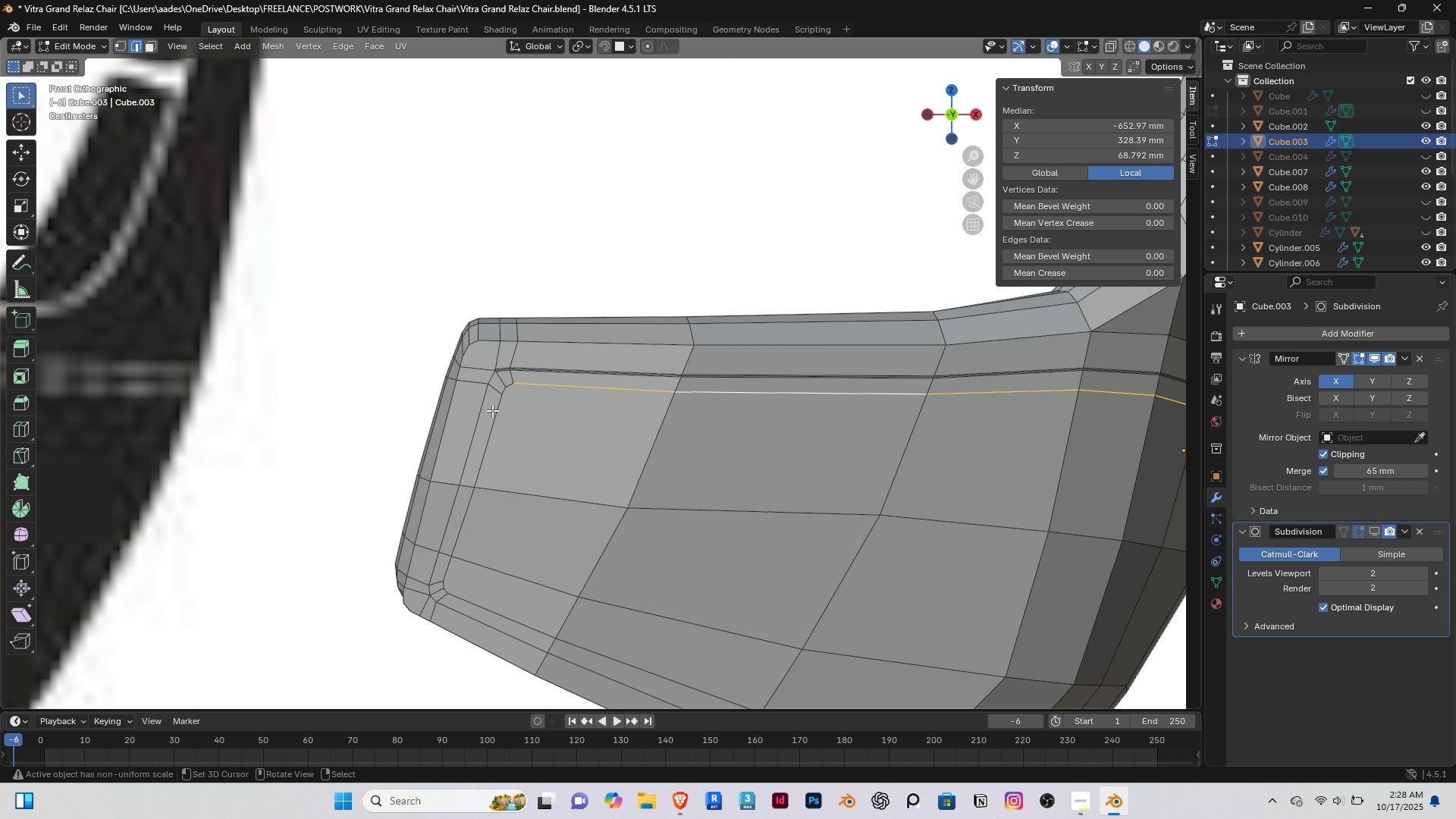 
scroll: coordinate [397, 406], scroll_direction: up, amount: 7.0
 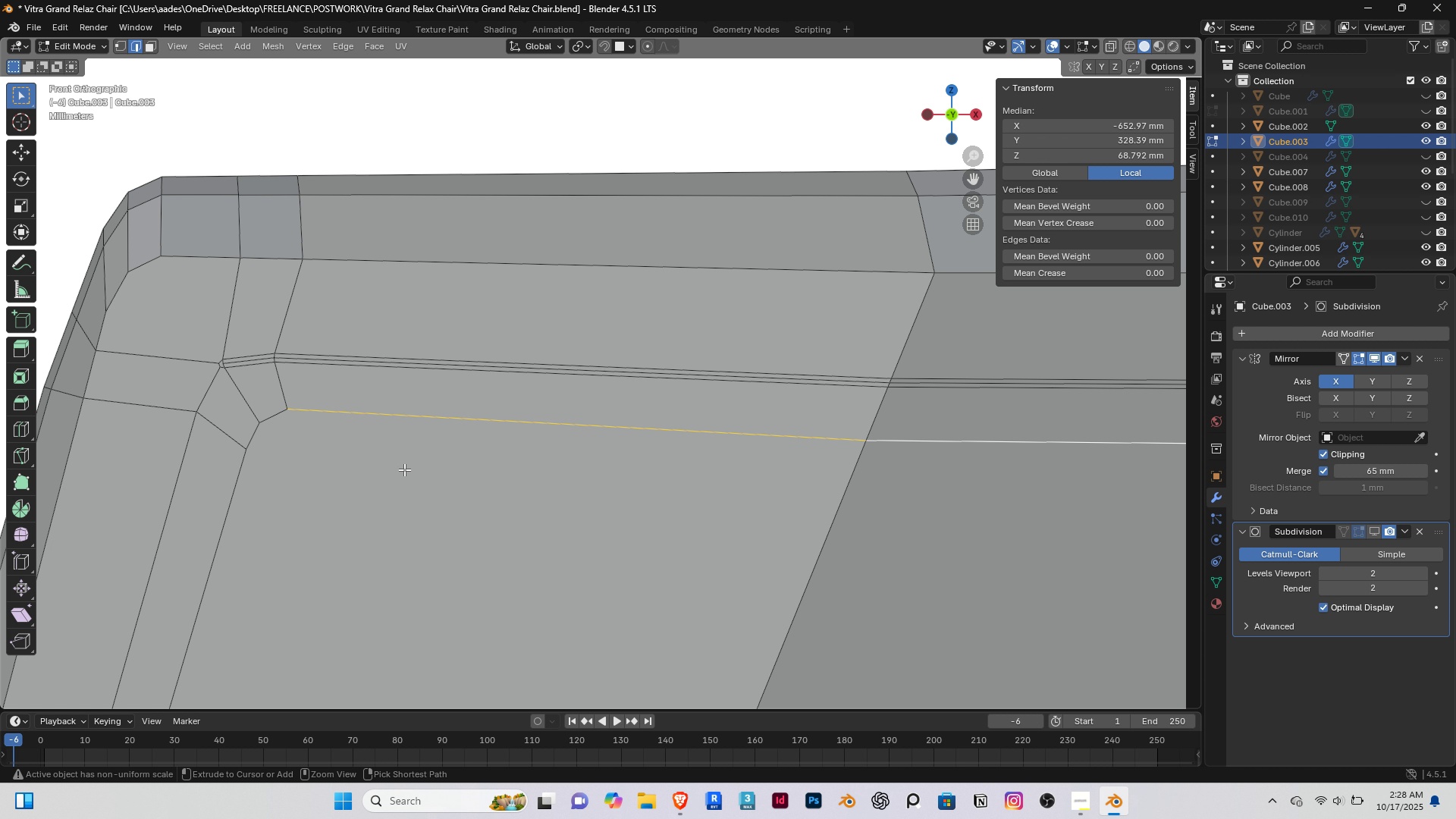 
key(Control+Z)
 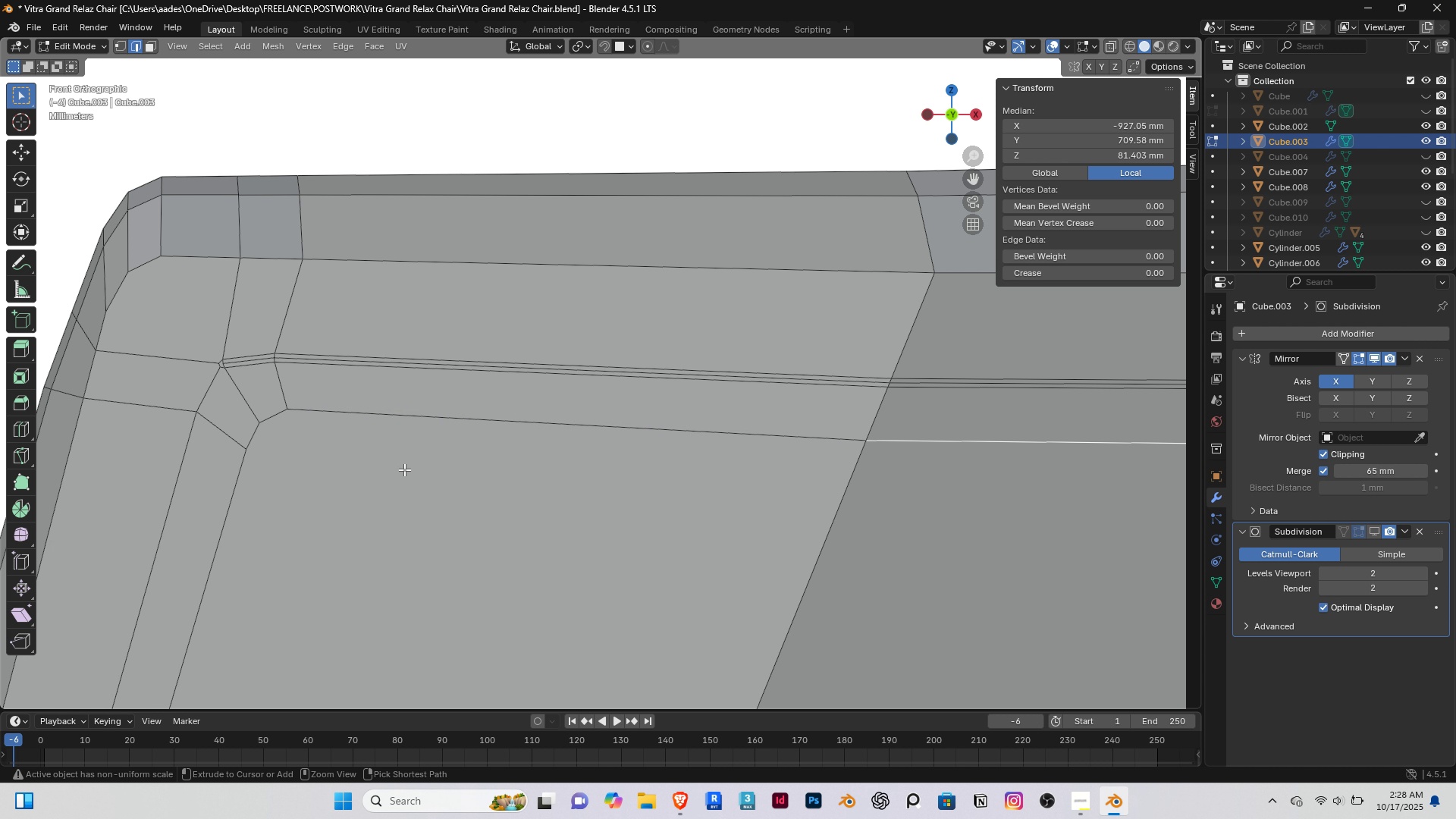 
key(Control+Z)
 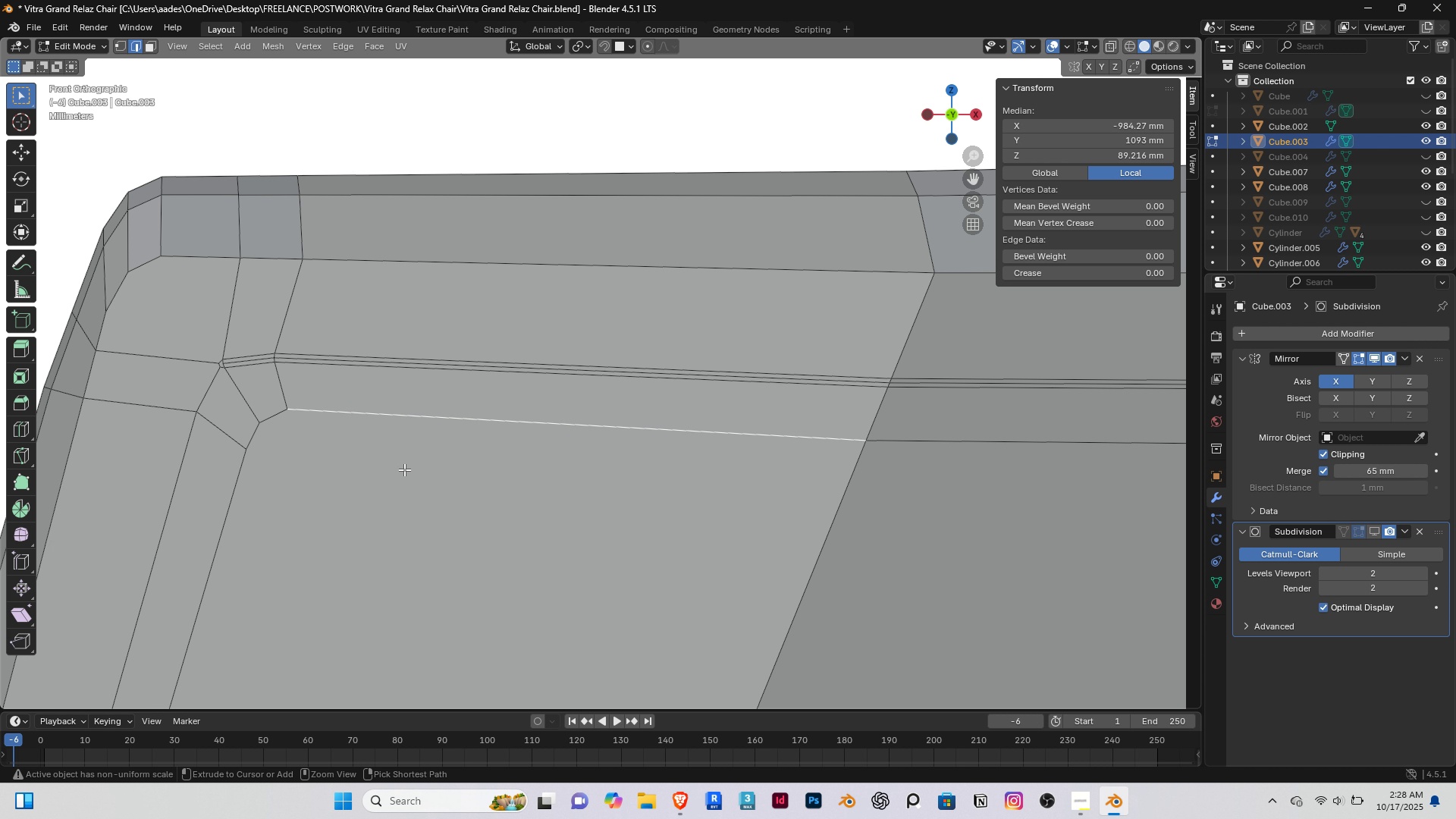 
key(Control+Z)
 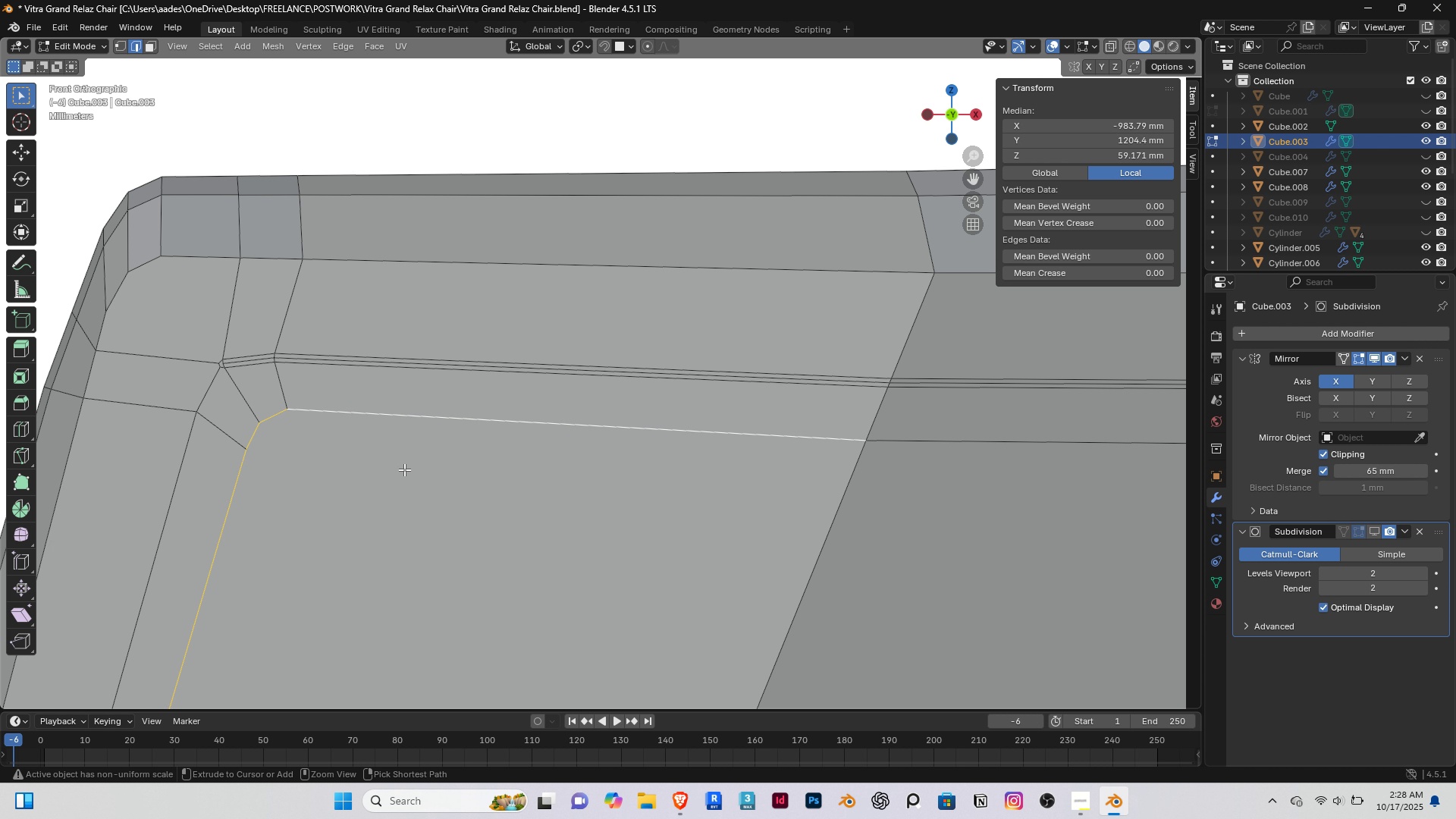 
key(Control+Z)
 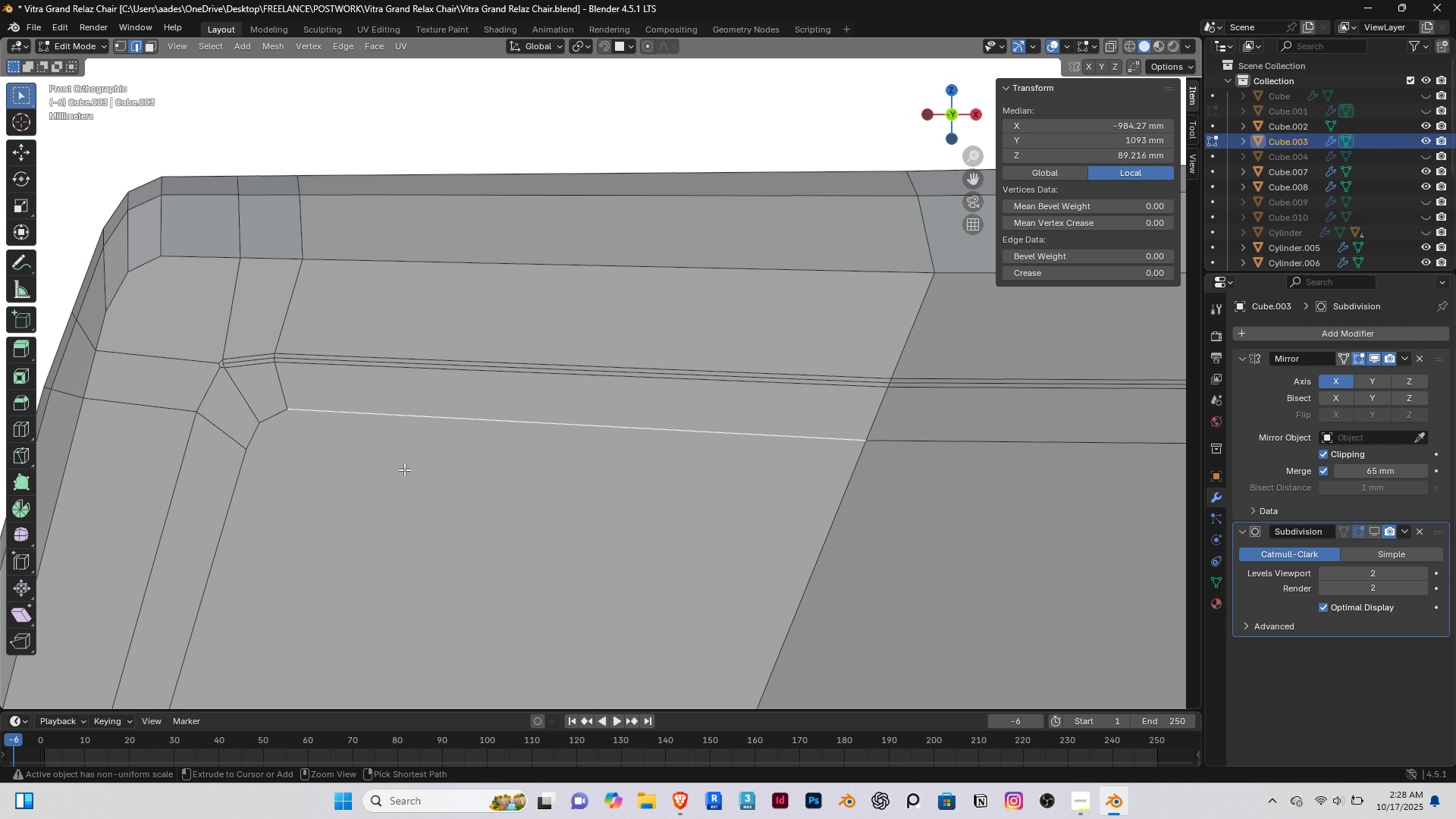 
key(Control+Z)
 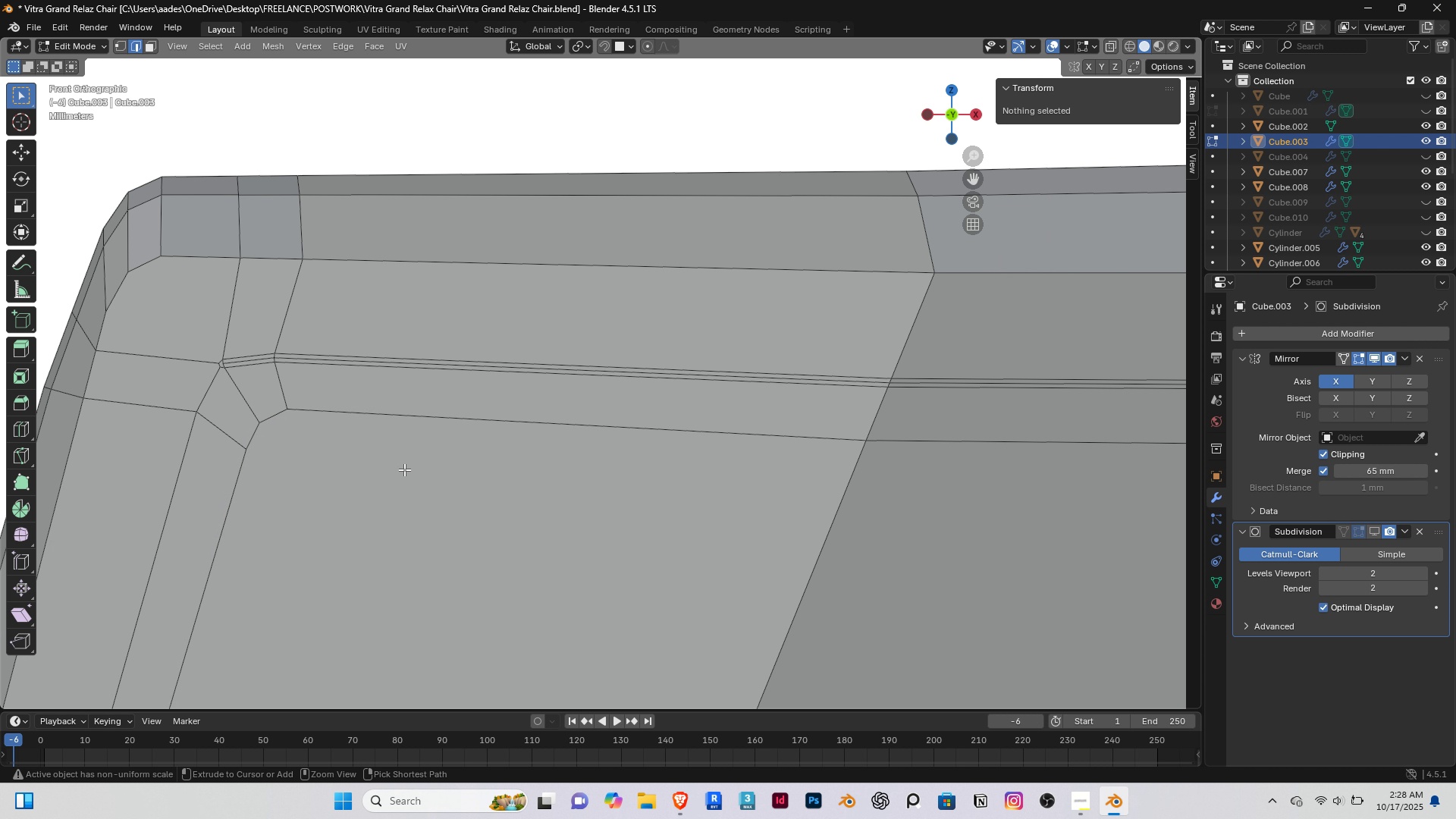 
key(Control+Z)
 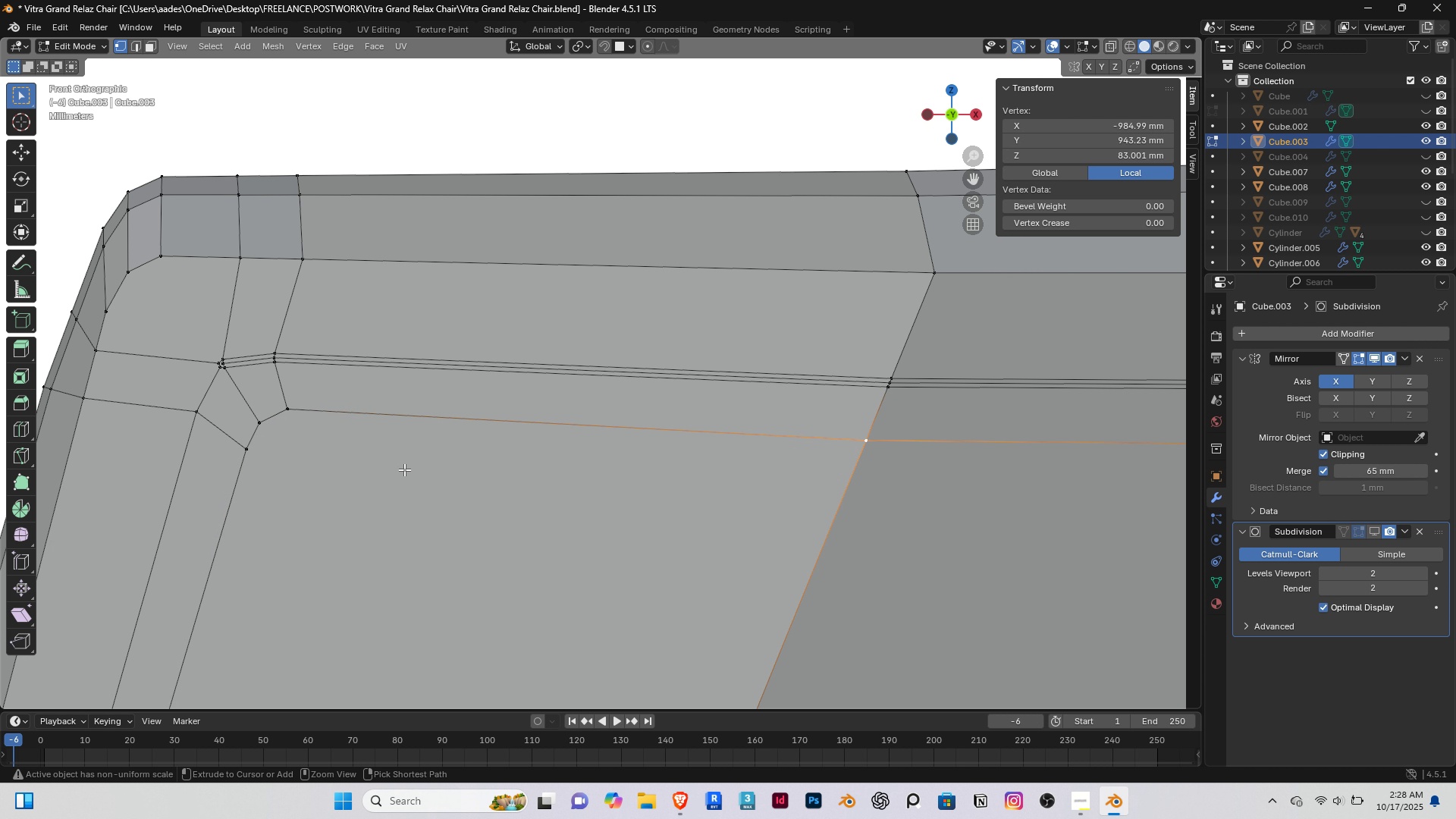 
key(Control+Z)
 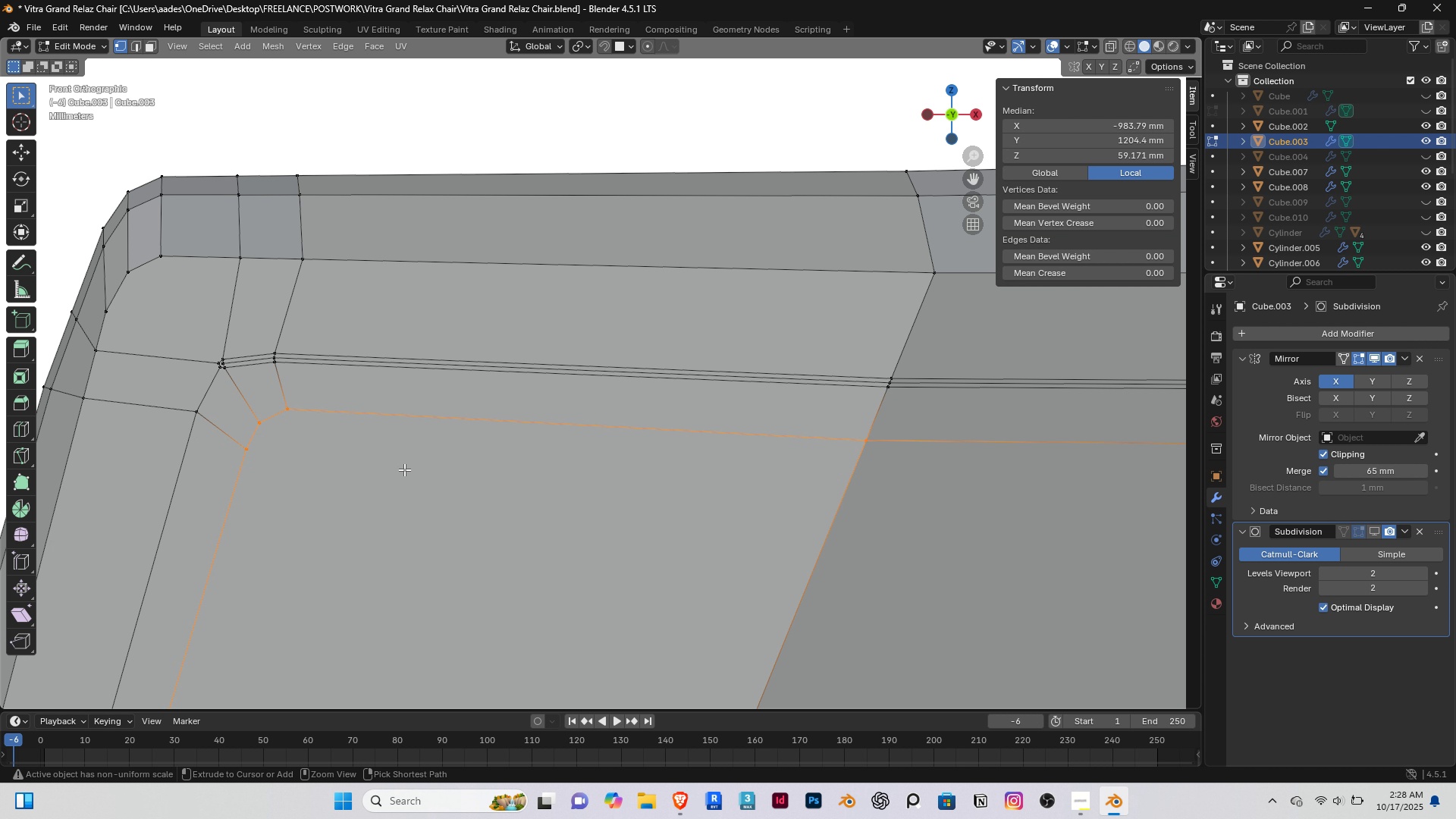 
key(Control+Z)
 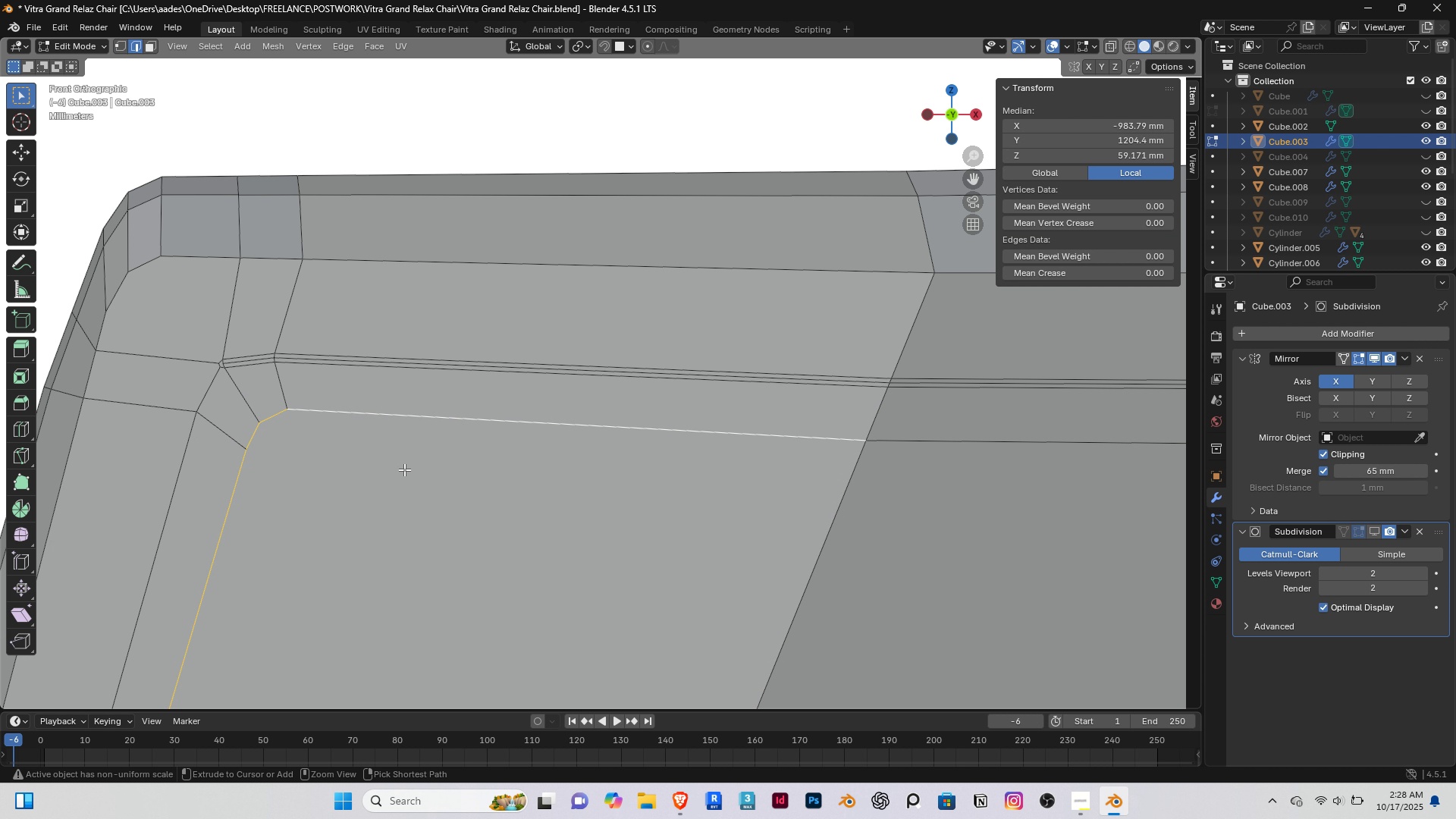 
key(Control+Z)
 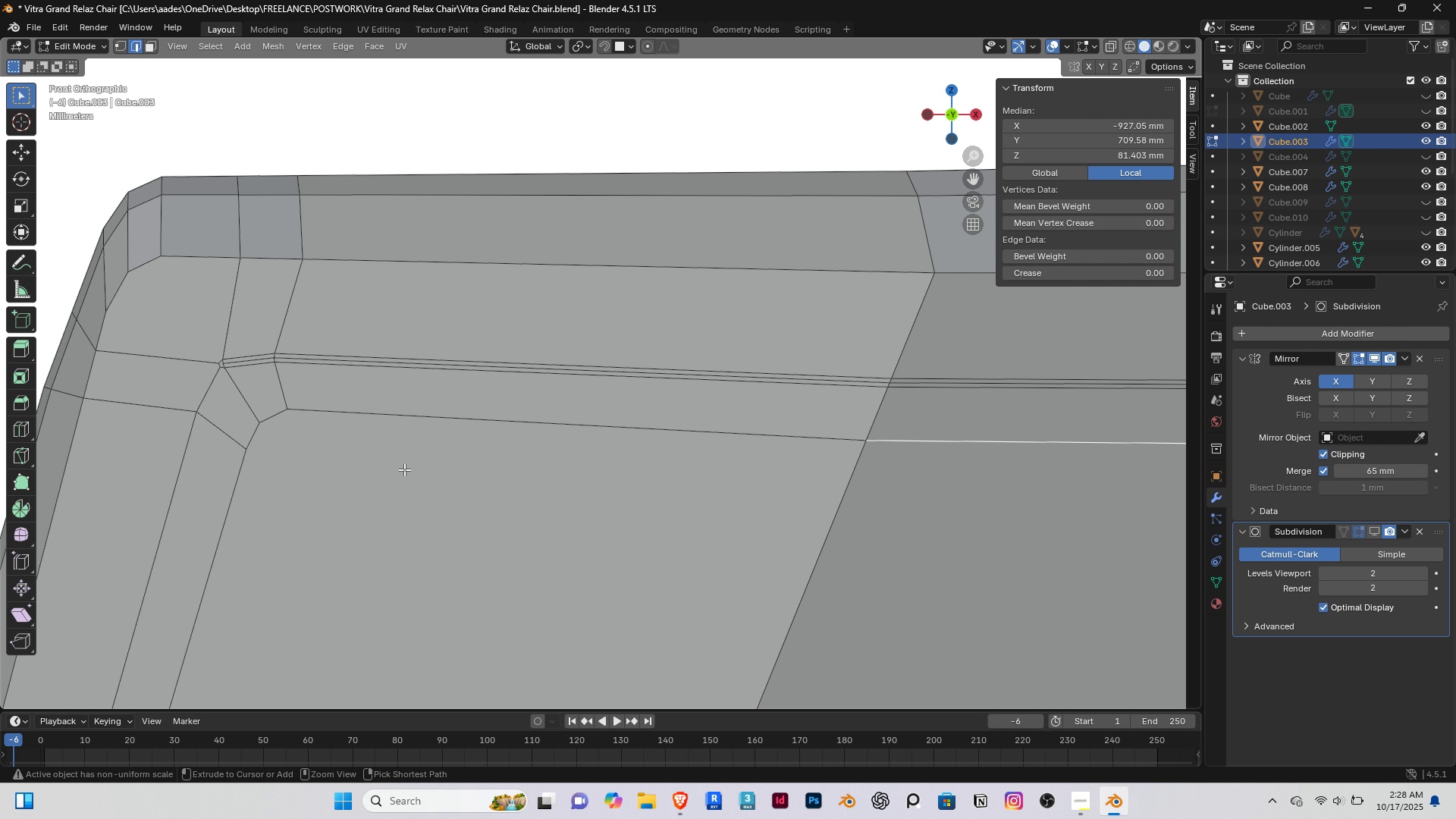 
key(Control+Z)
 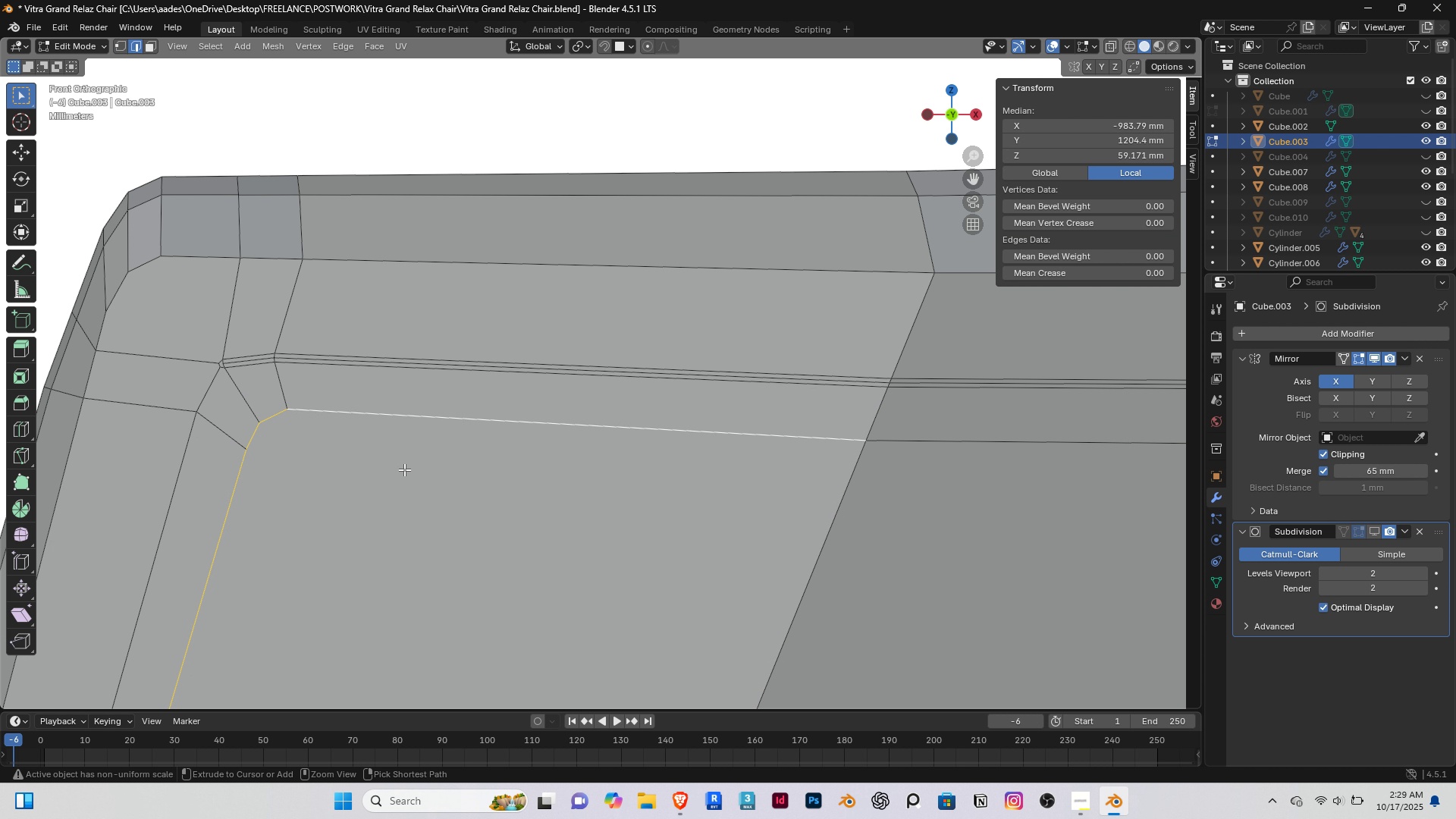 
key(Control+Z)
 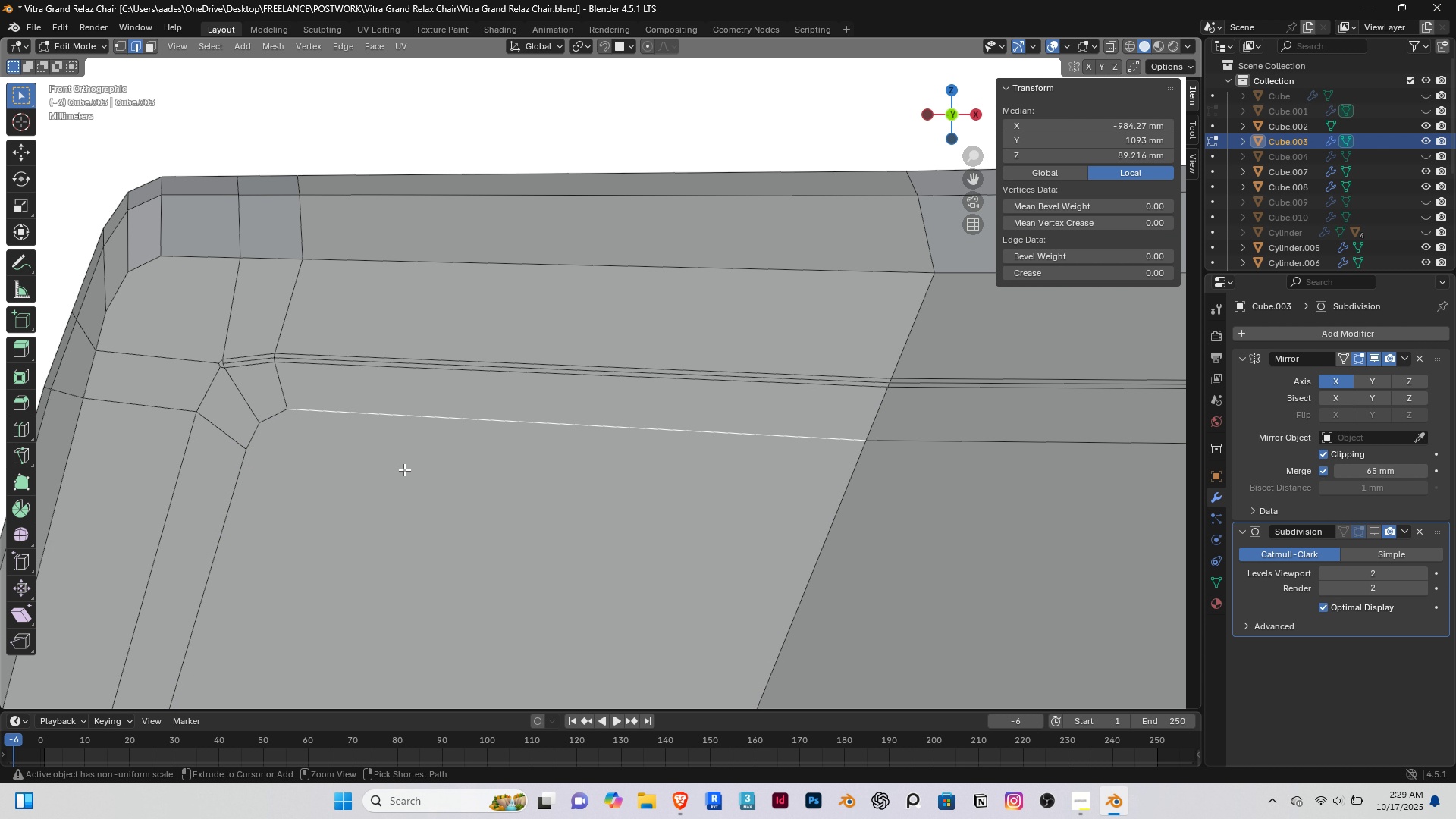 
key(Control+Z)
 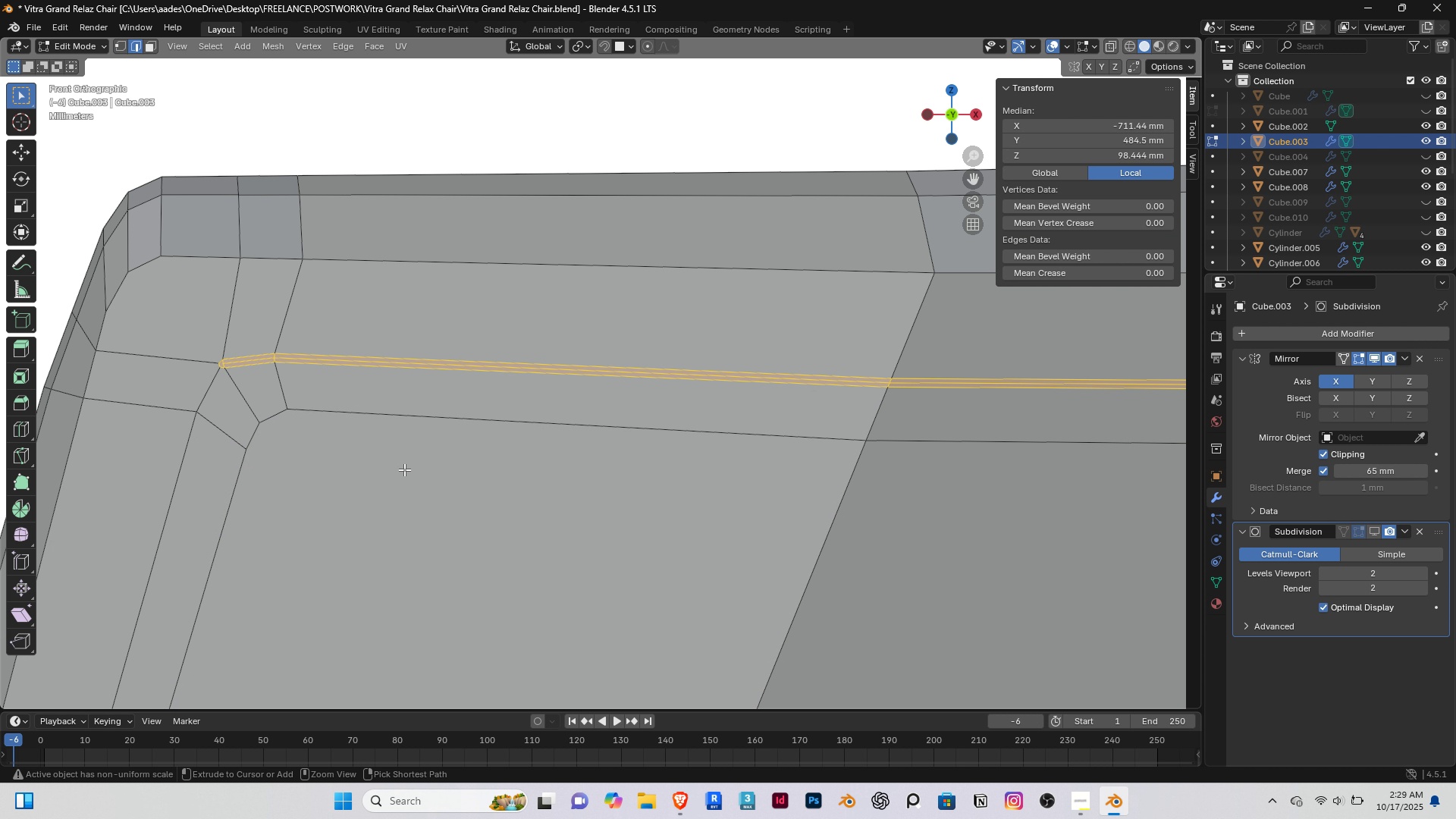 
key(Control+Z)
 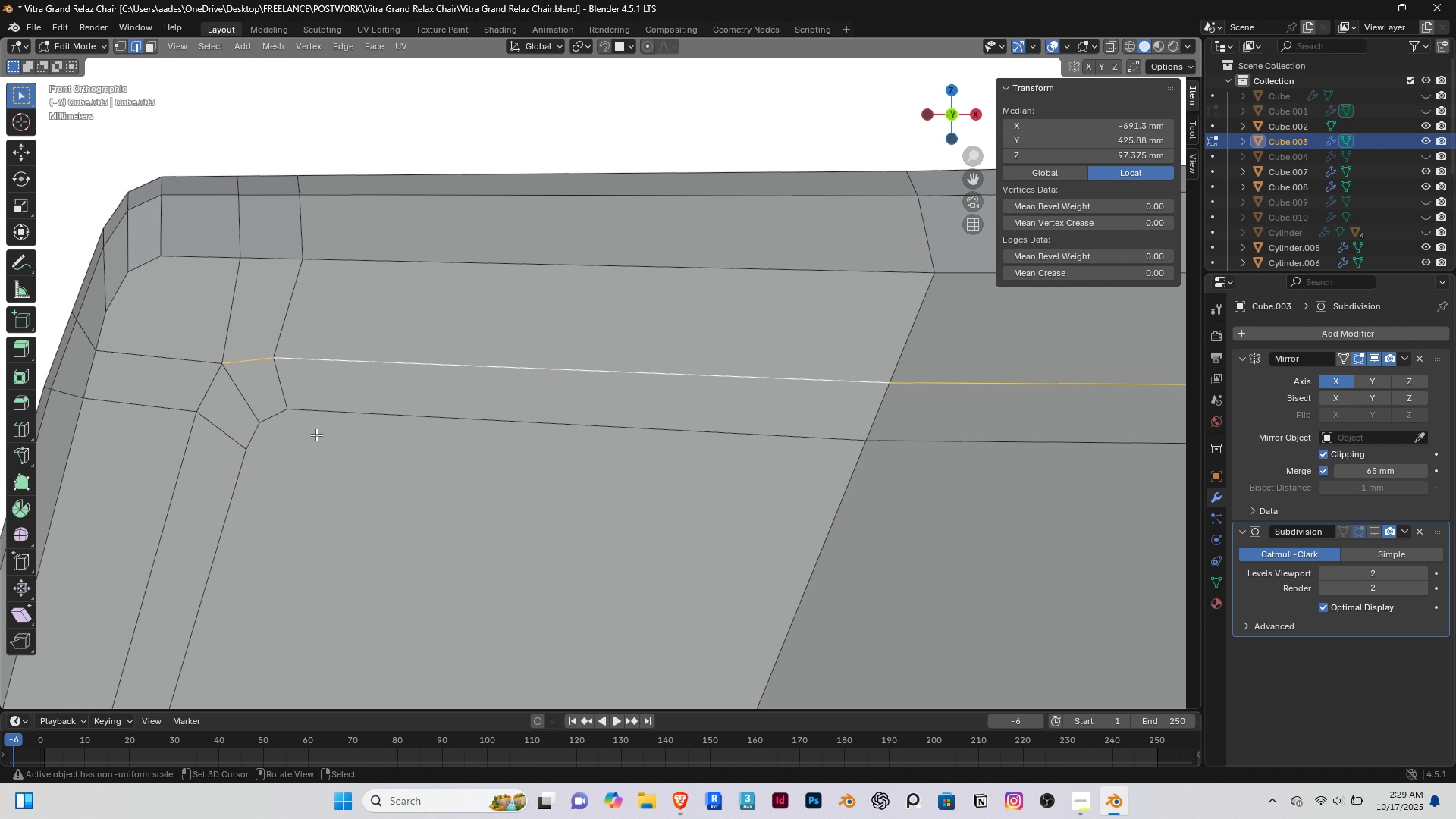 
hold_key(key=AltRight, duration=1.01)
hold_key(key=ShiftRight, duration=0.94)
right_click([207, 390])
 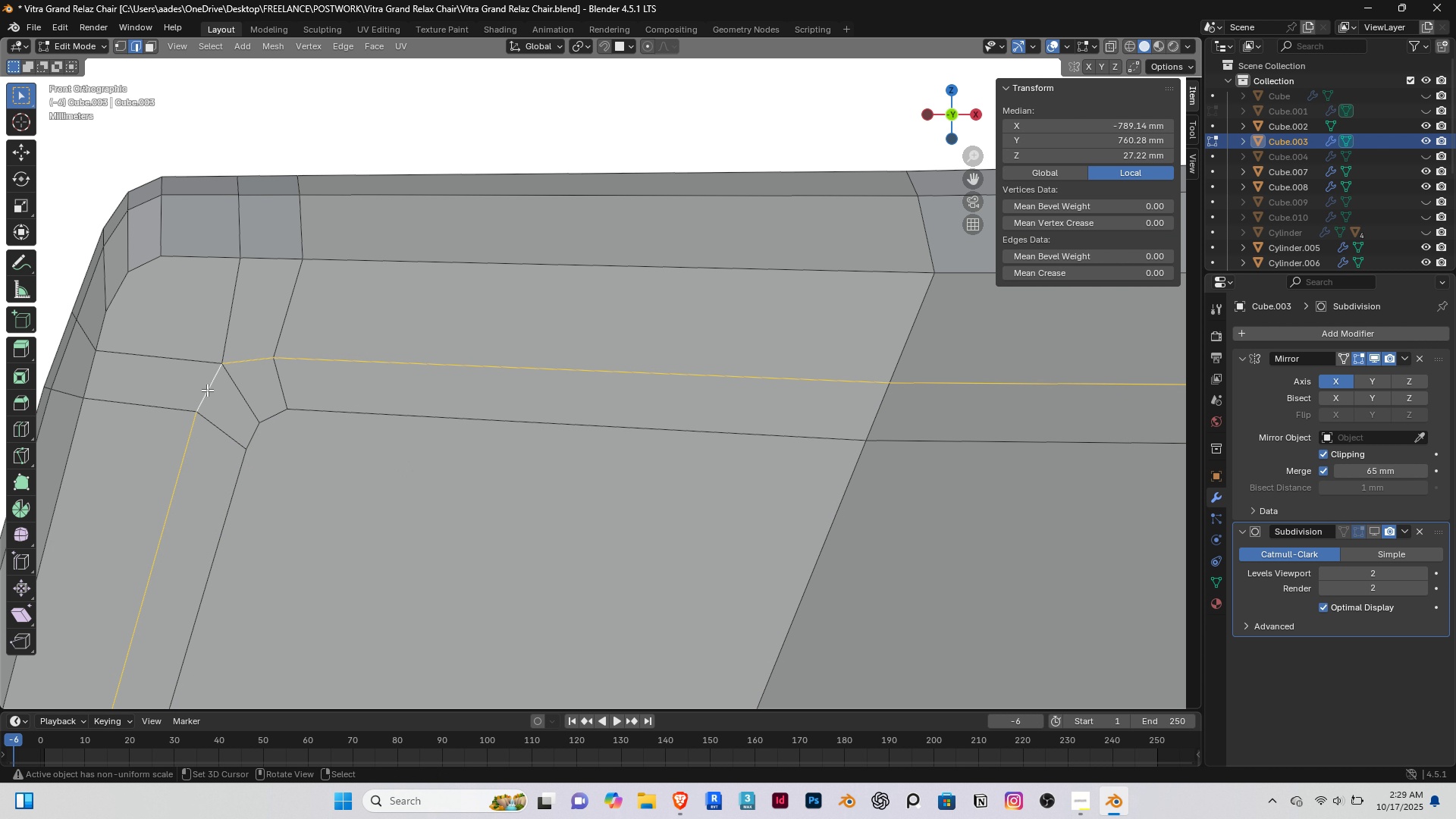 
scroll: coordinate [207, 390], scroll_direction: down, amount: 5.0
 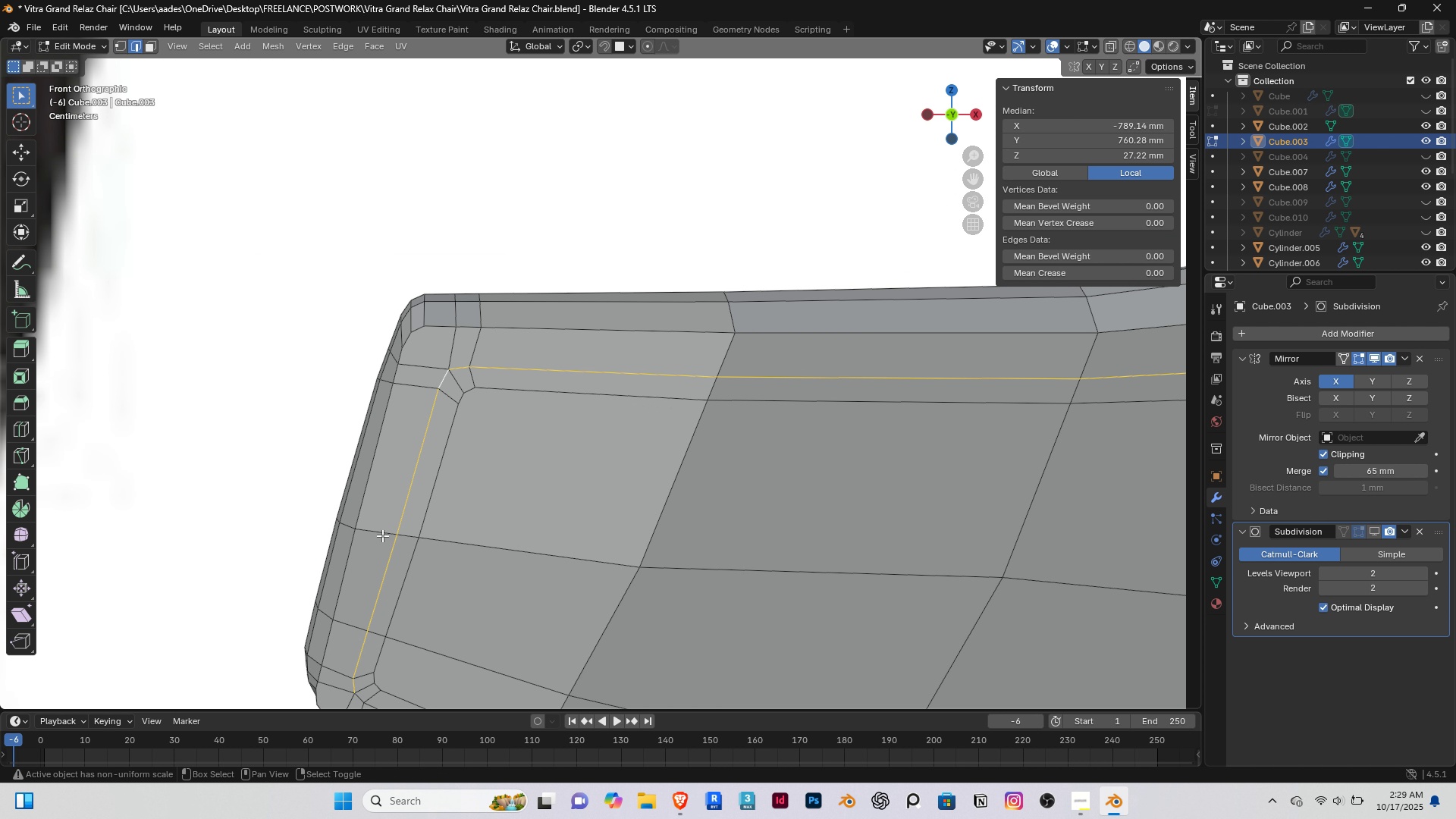 
hold_key(key=ShiftRight, duration=0.52)
 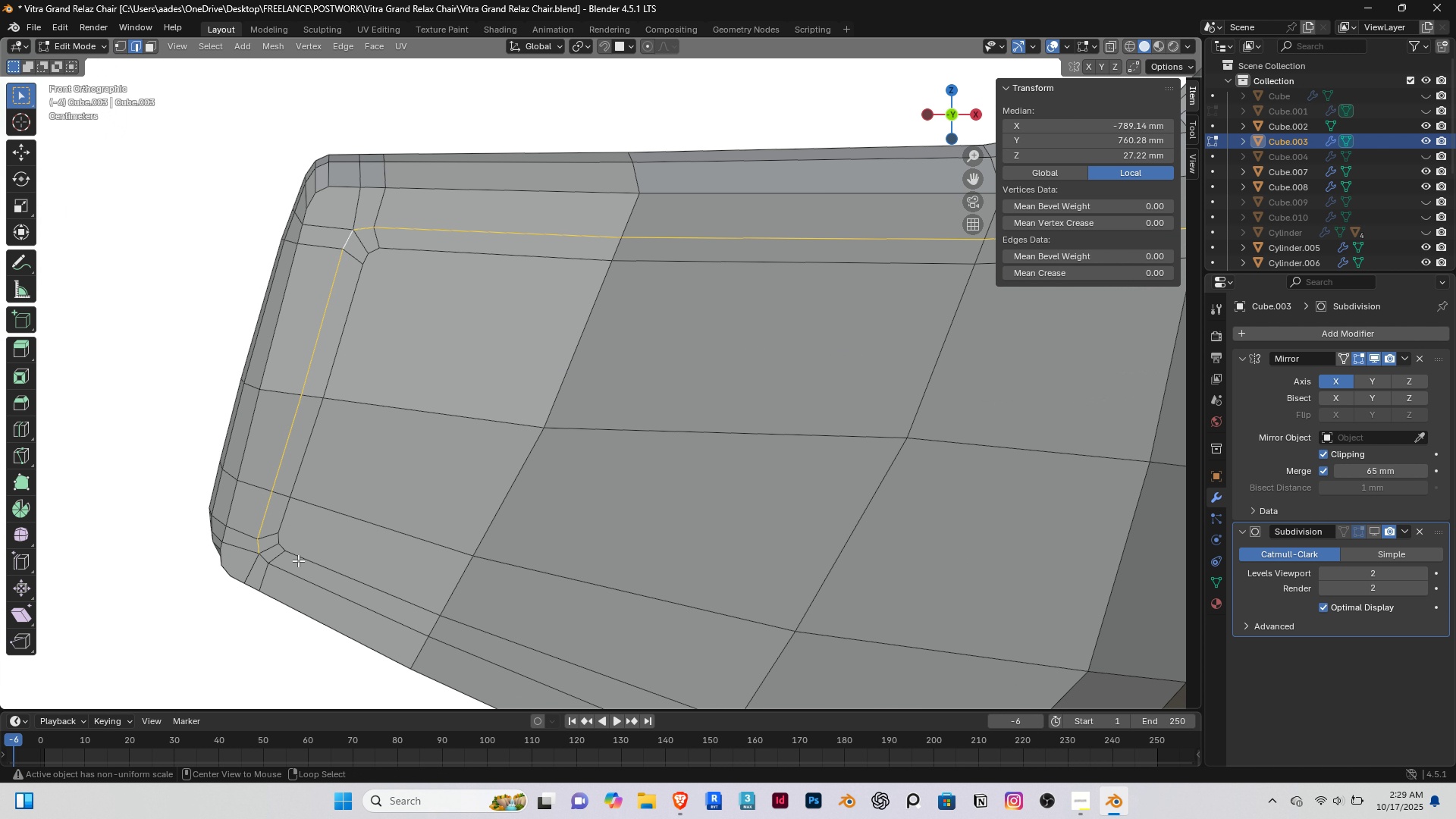 
hold_key(key=AltRight, duration=4.22)
hold_key(key=ShiftRight, duration=1.51)
right_click([306, 586])
 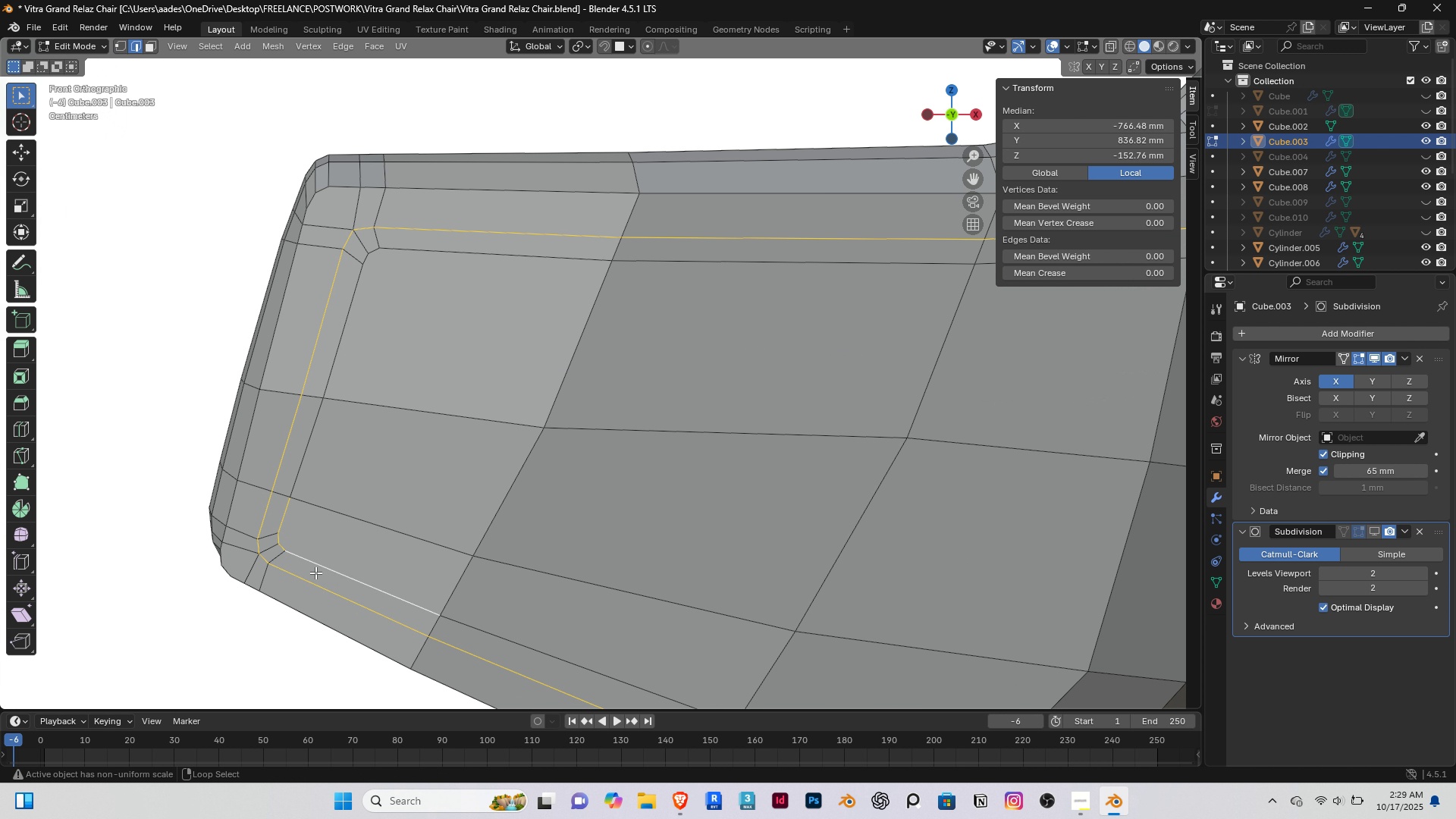 
double_click([315, 573])
 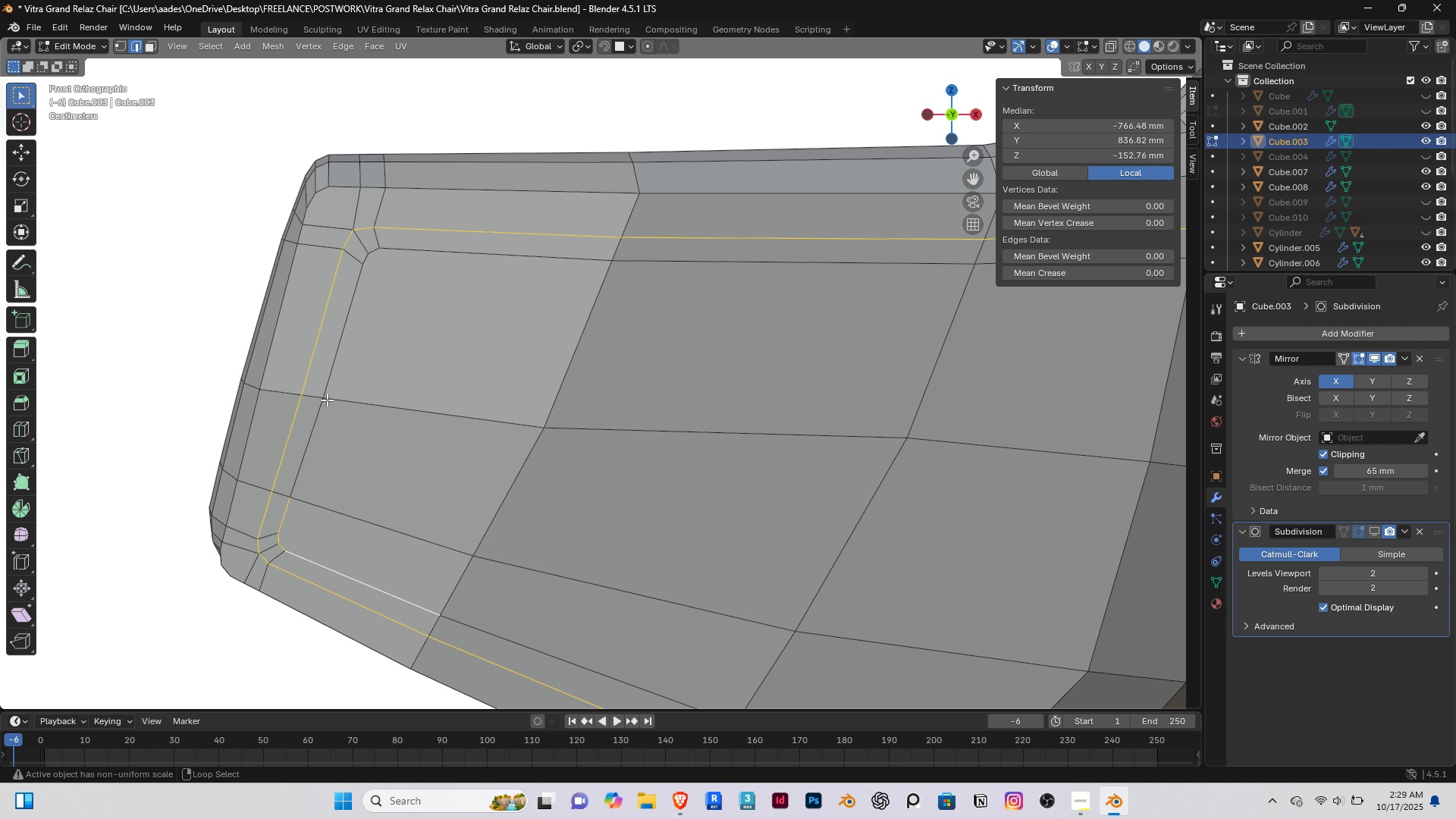 
hold_key(key=ShiftRight, duration=1.53)
right_click([335, 334])
 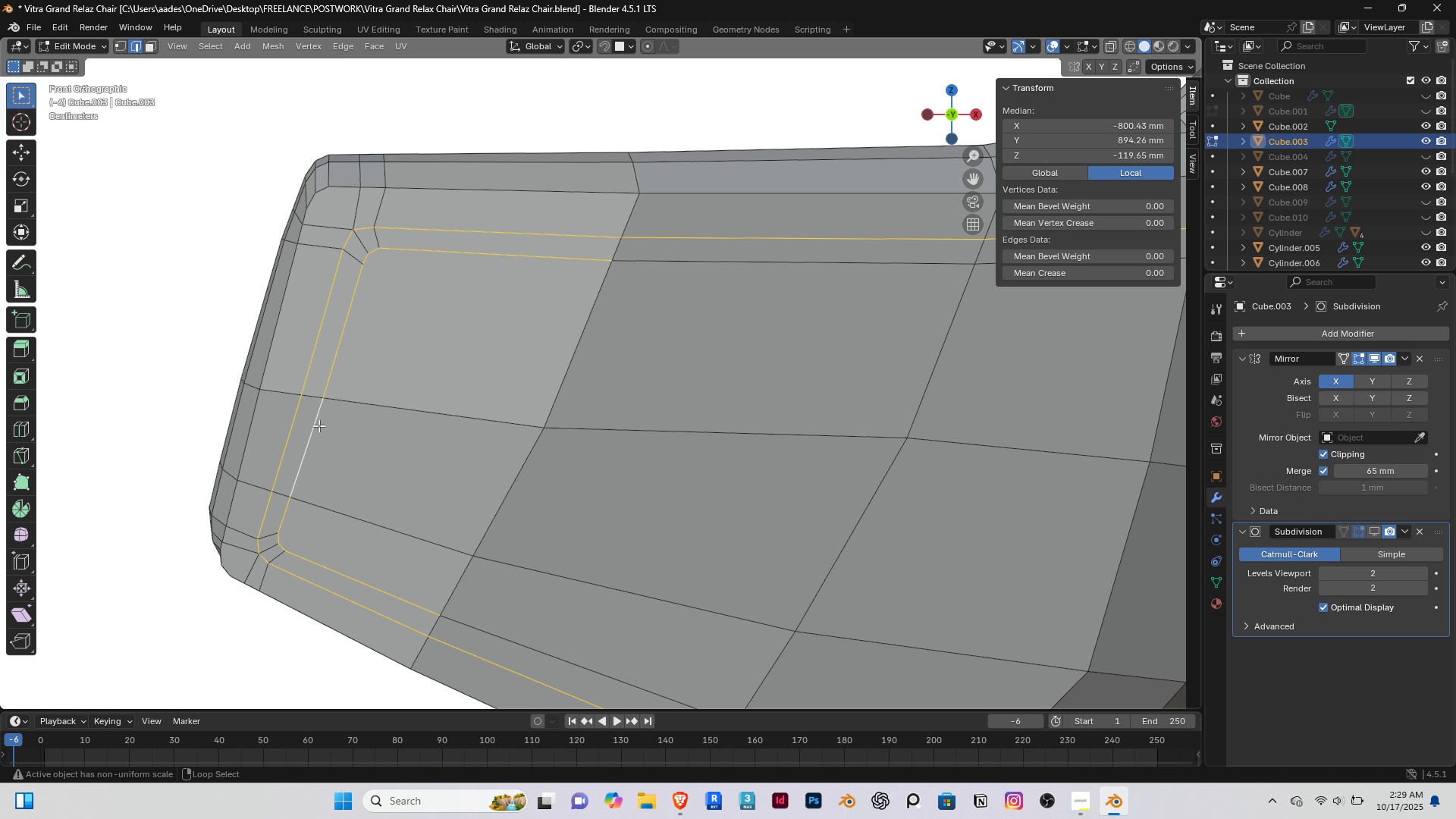 
right_click([318, 425])
 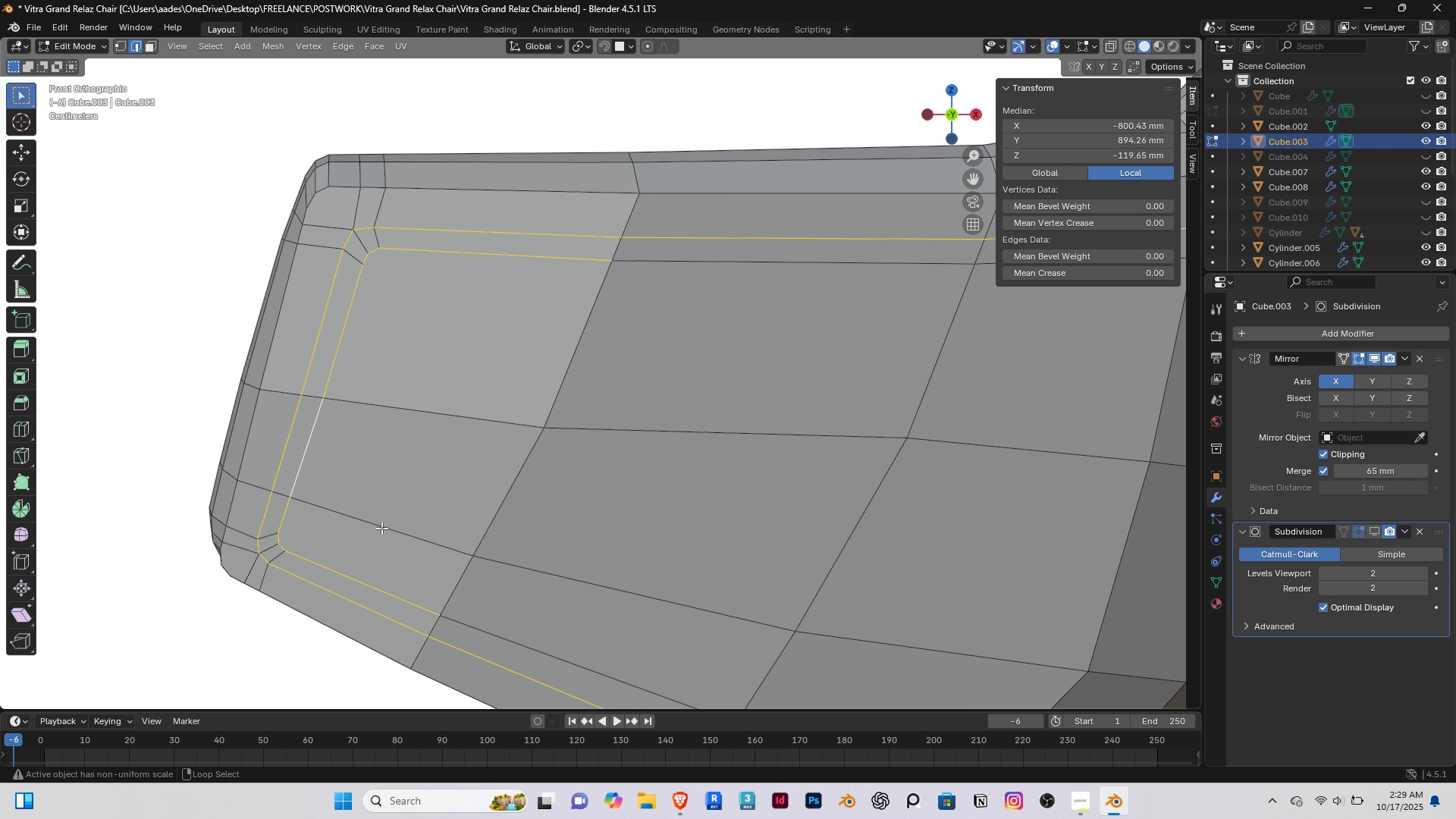 
hold_key(key=ShiftRight, duration=1.26)
right_click([457, 628])
 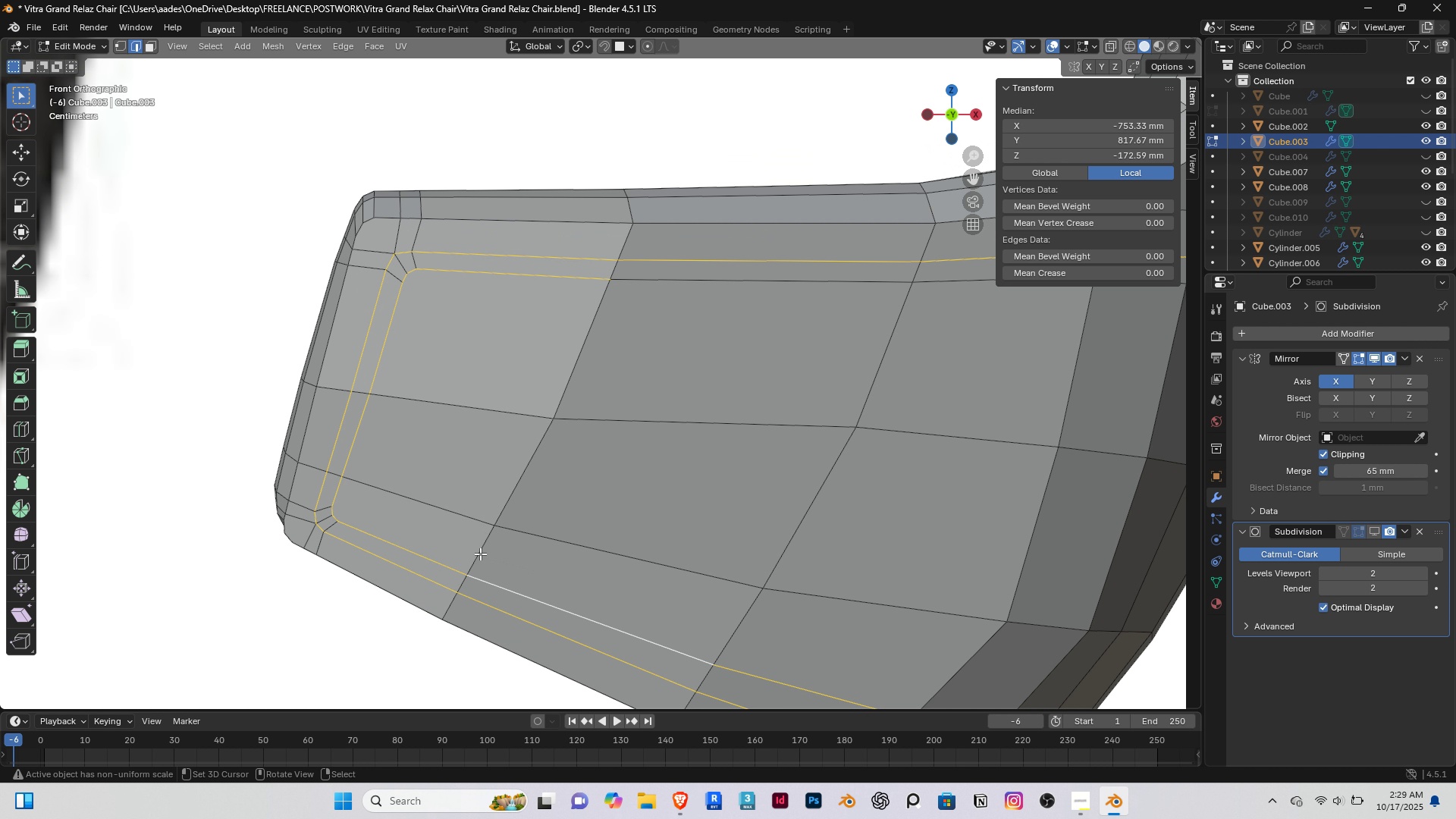 
scroll: coordinate [480, 554], scroll_direction: down, amount: 4.0
 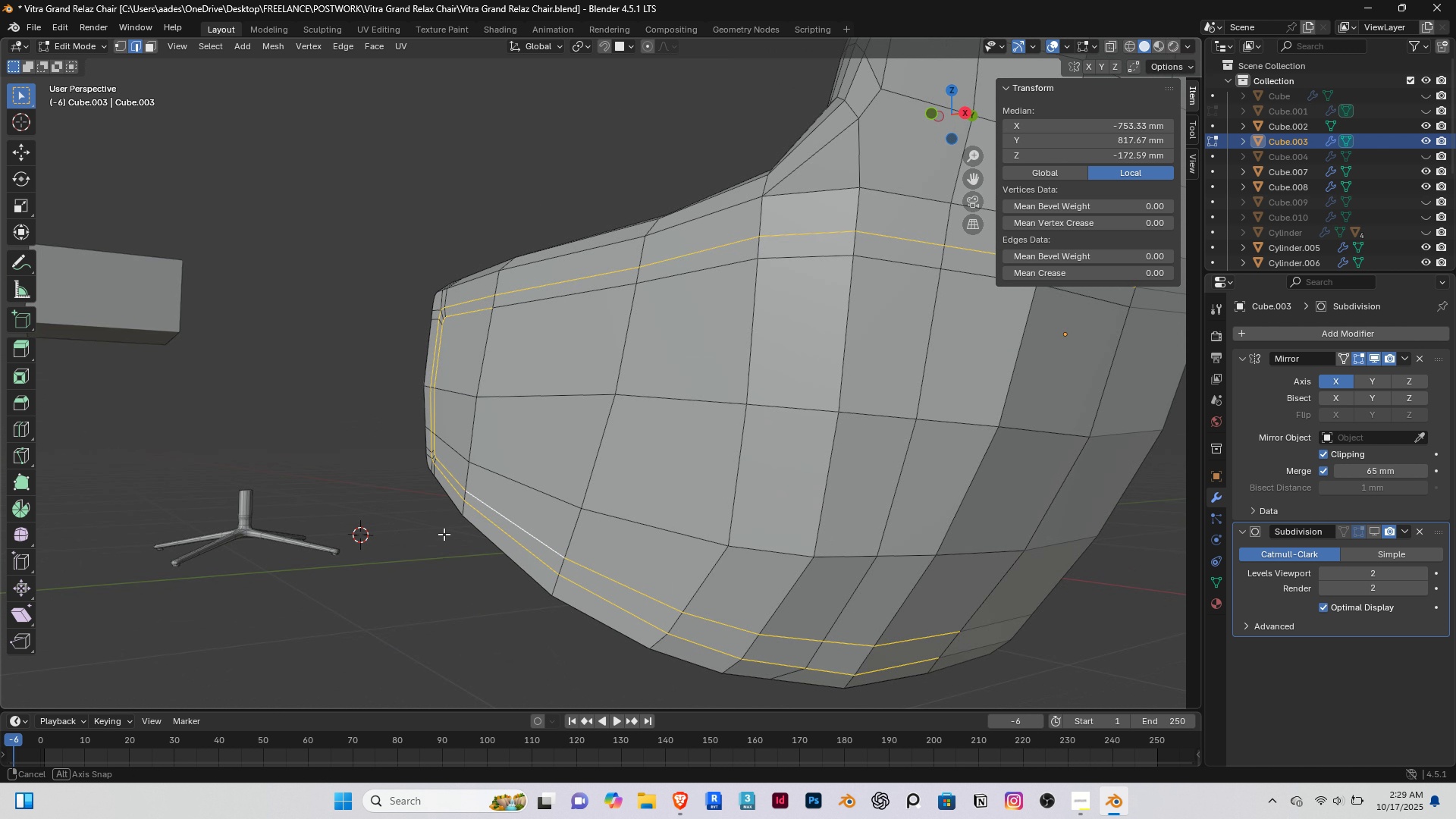 
key(End)
 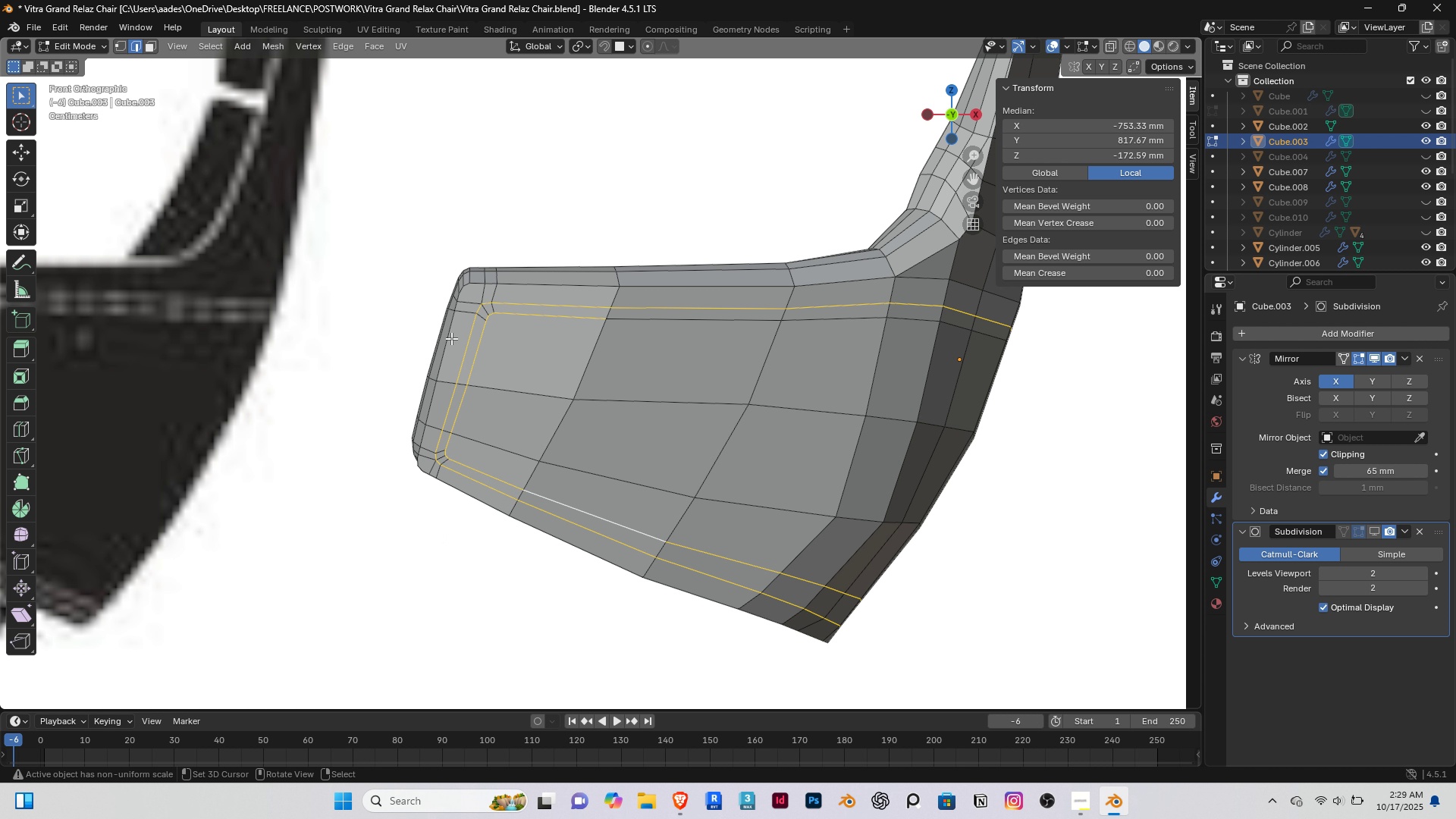 
scroll: coordinate [463, 281], scroll_direction: up, amount: 8.0
 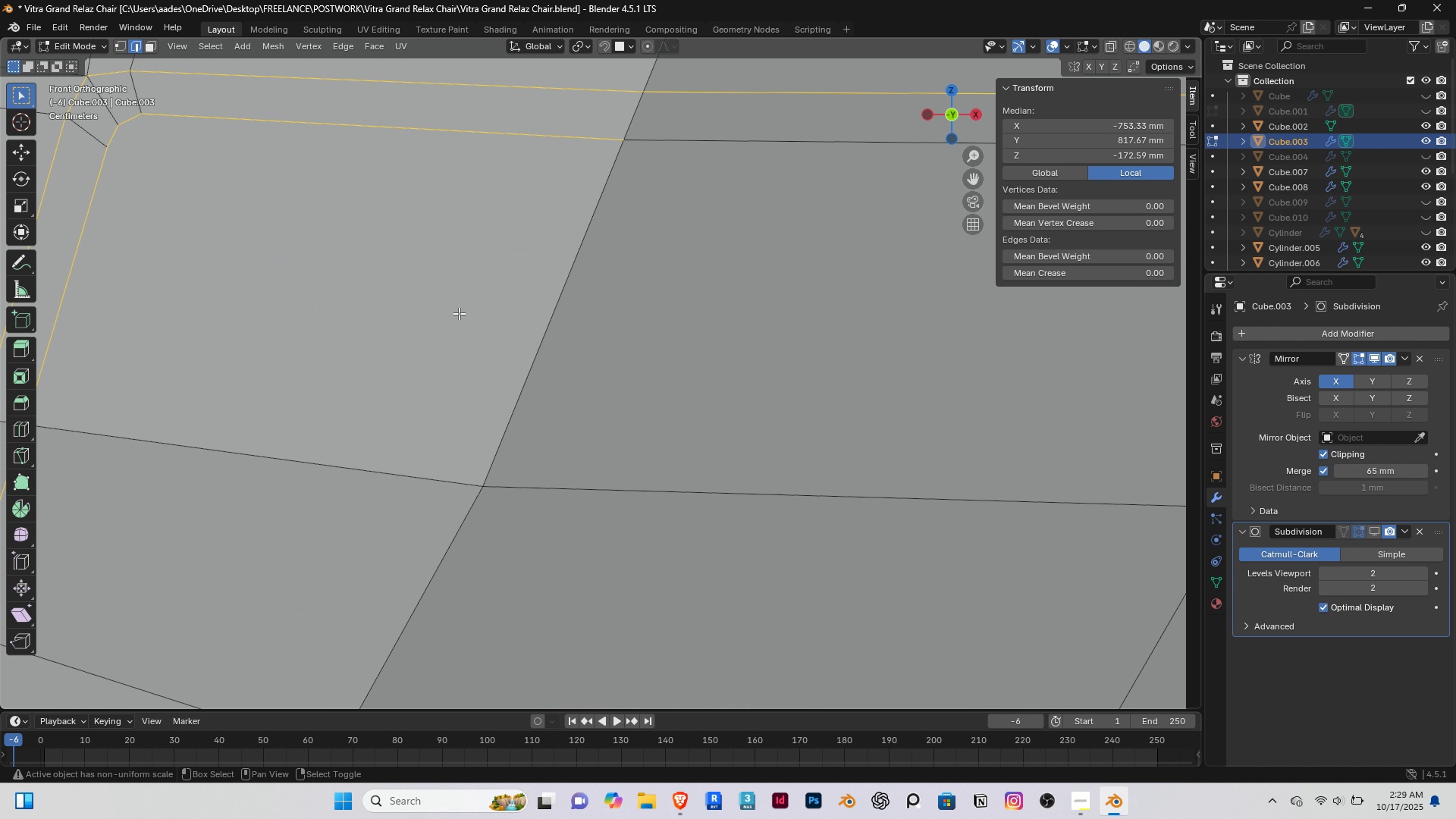 
hold_key(key=ShiftRight, duration=0.48)
 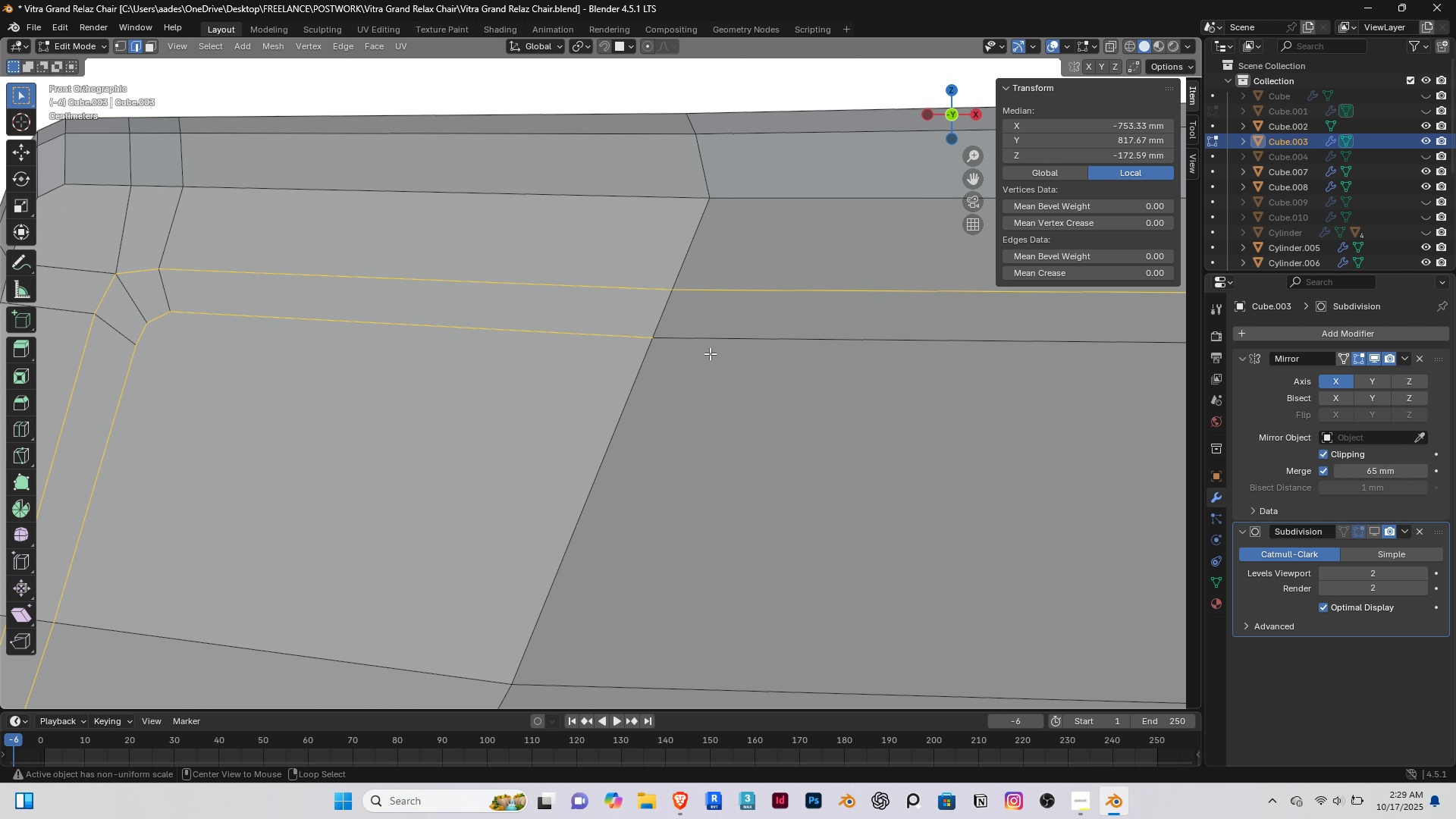 
hold_key(key=AltRight, duration=0.68)
hold_key(key=ShiftRight, duration=0.56)
right_click([717, 353])
 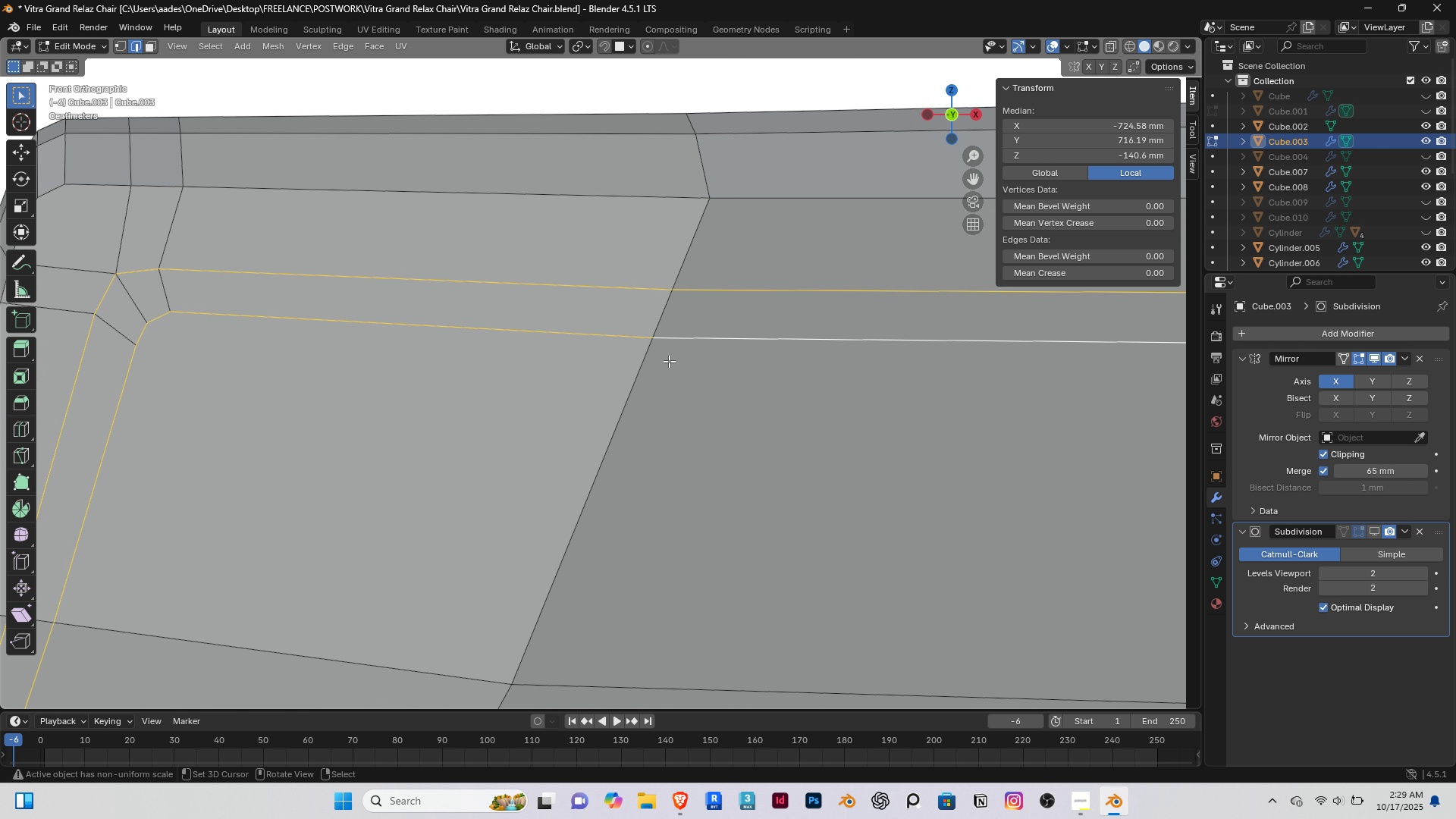 
scroll: coordinate [530, 359], scroll_direction: down, amount: 10.0
 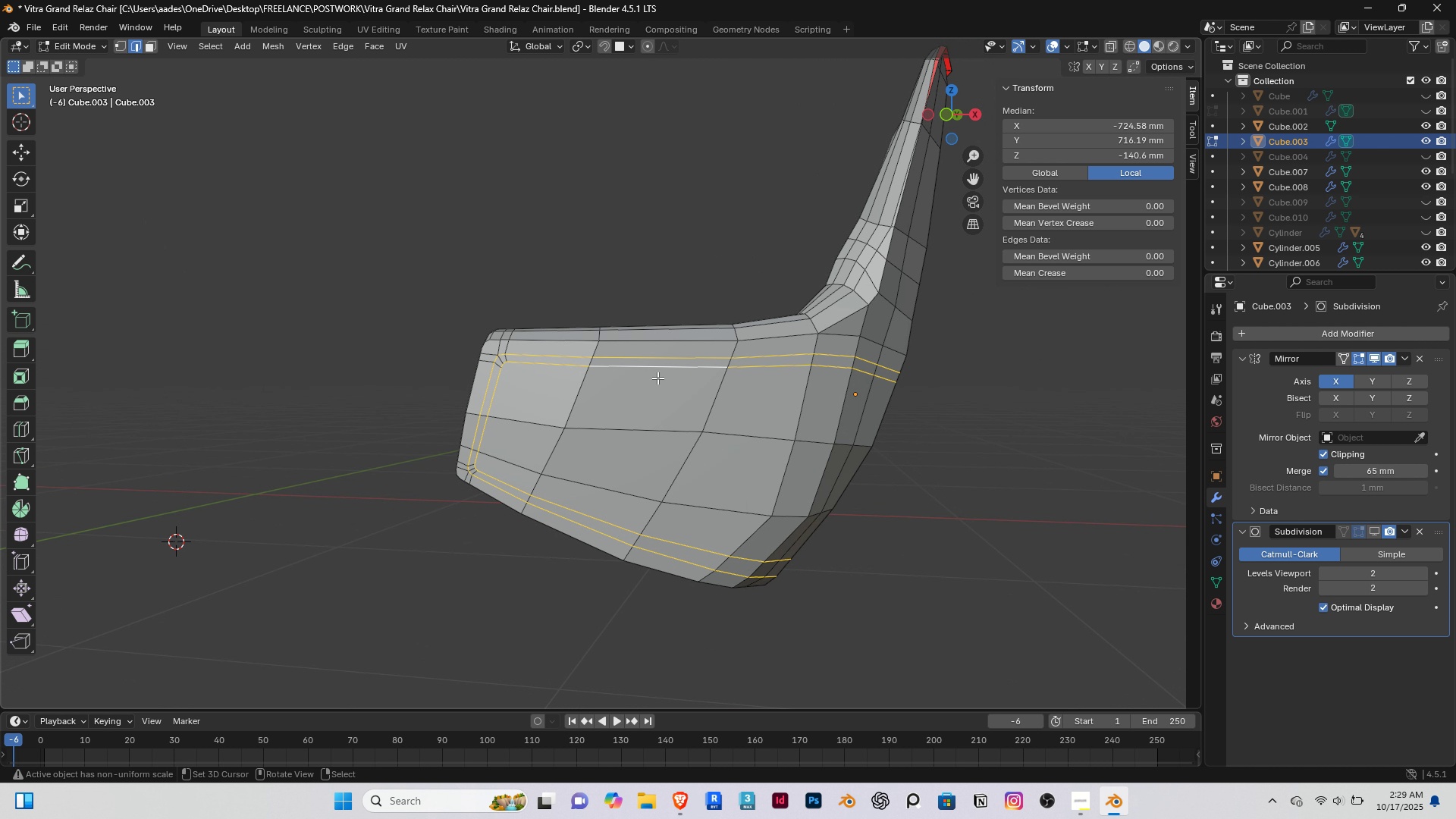 
key(End)
 